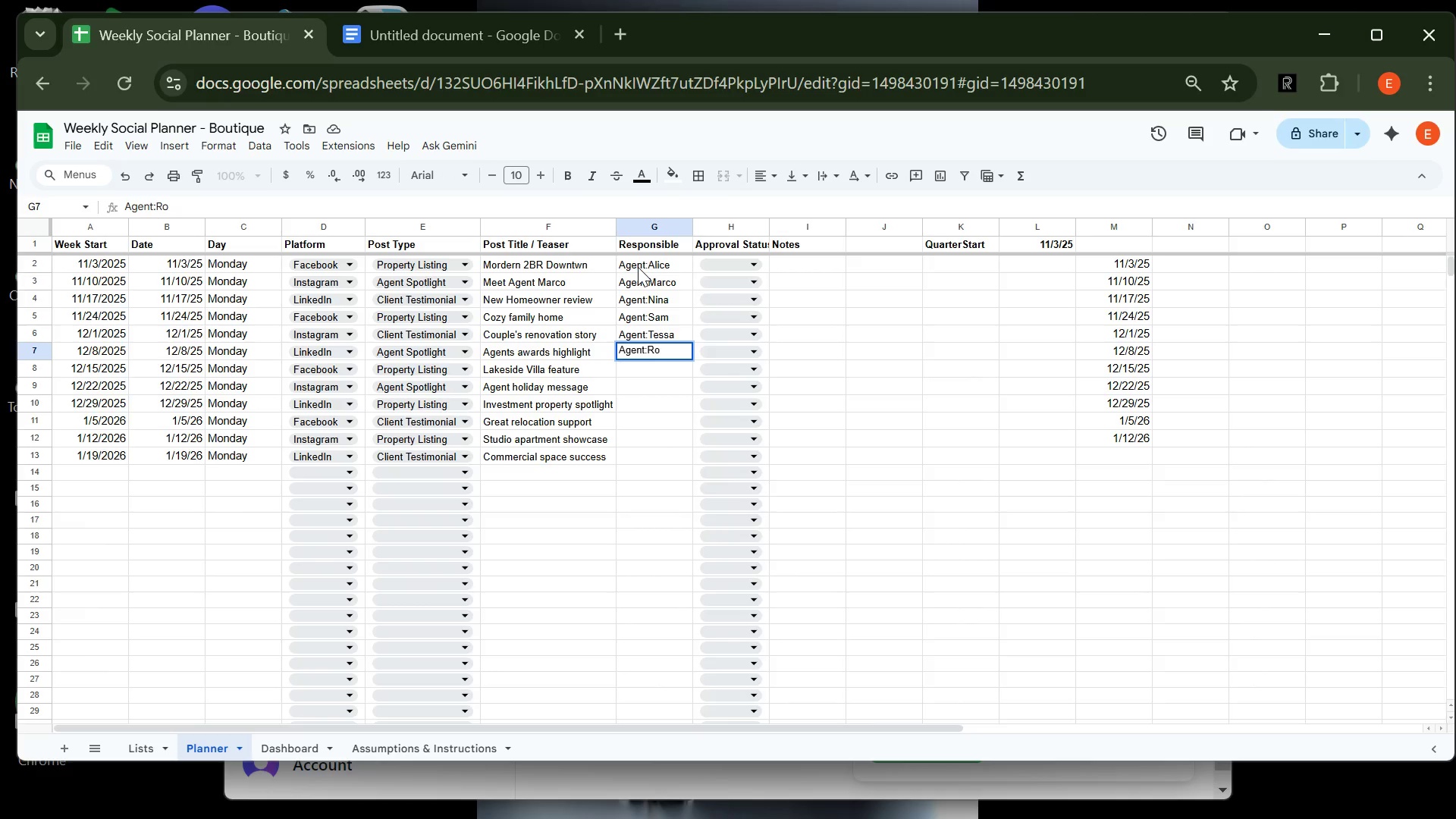 
key(Enter)
 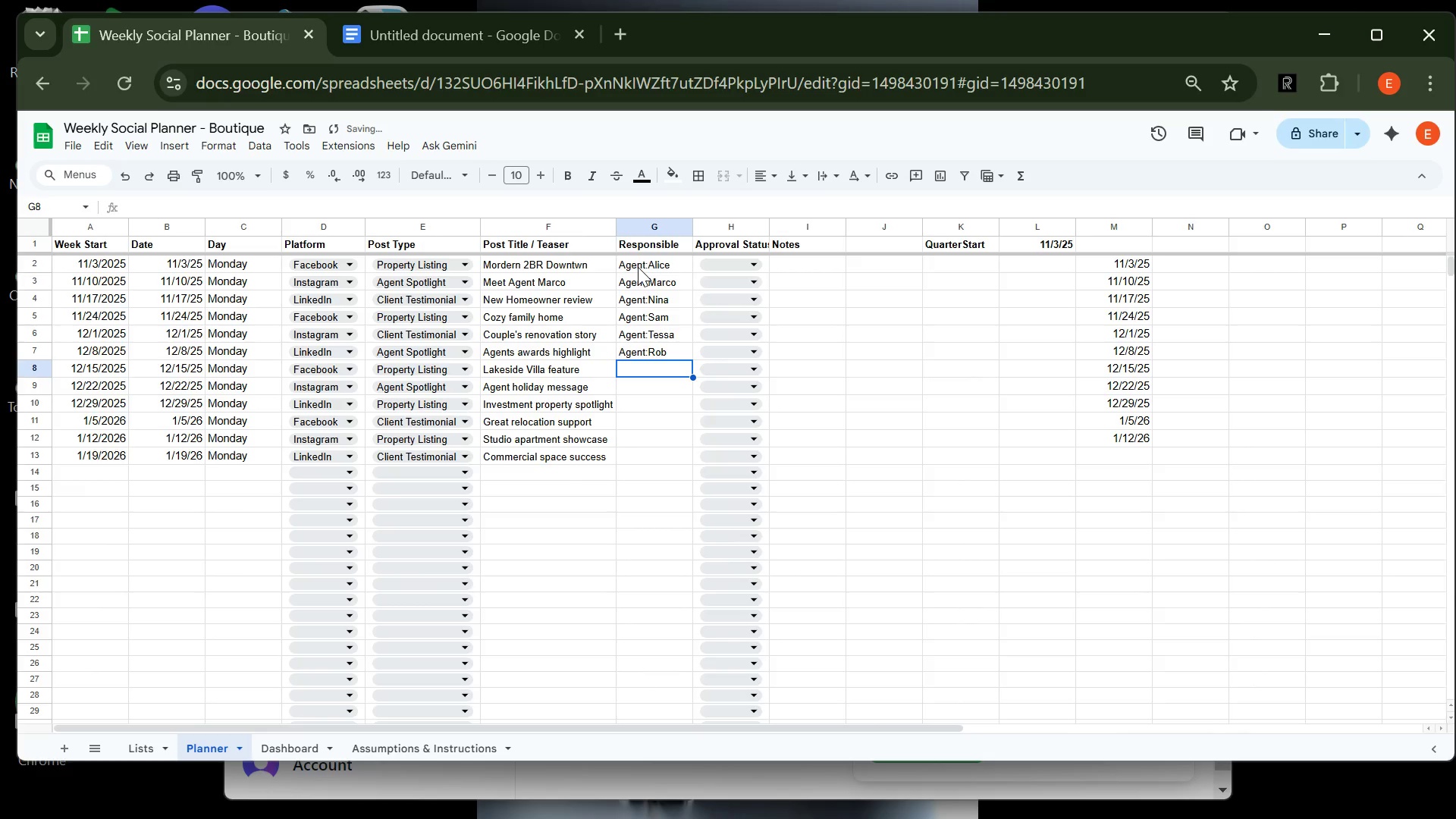 
type(Agent:Alice)
 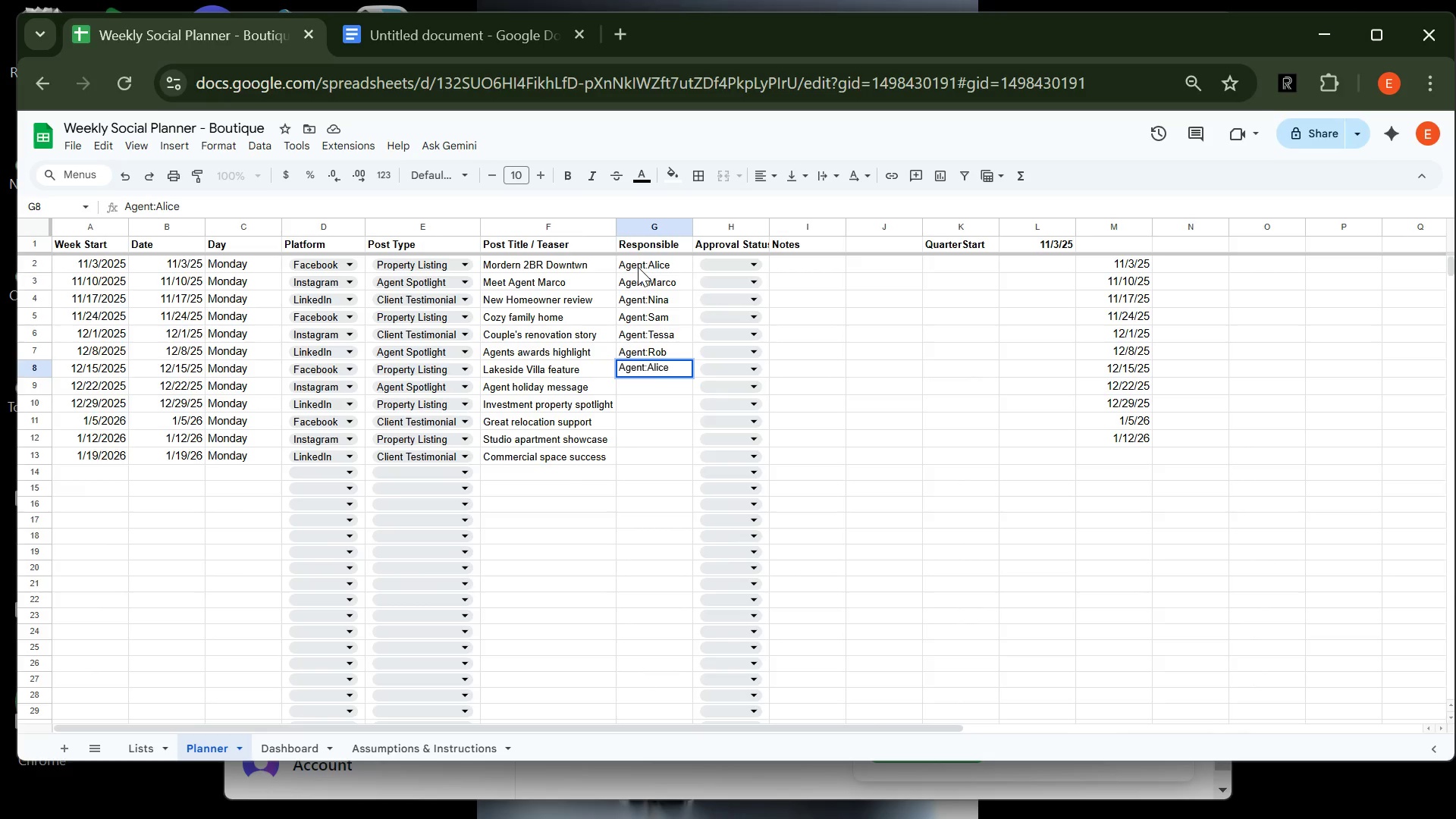 
 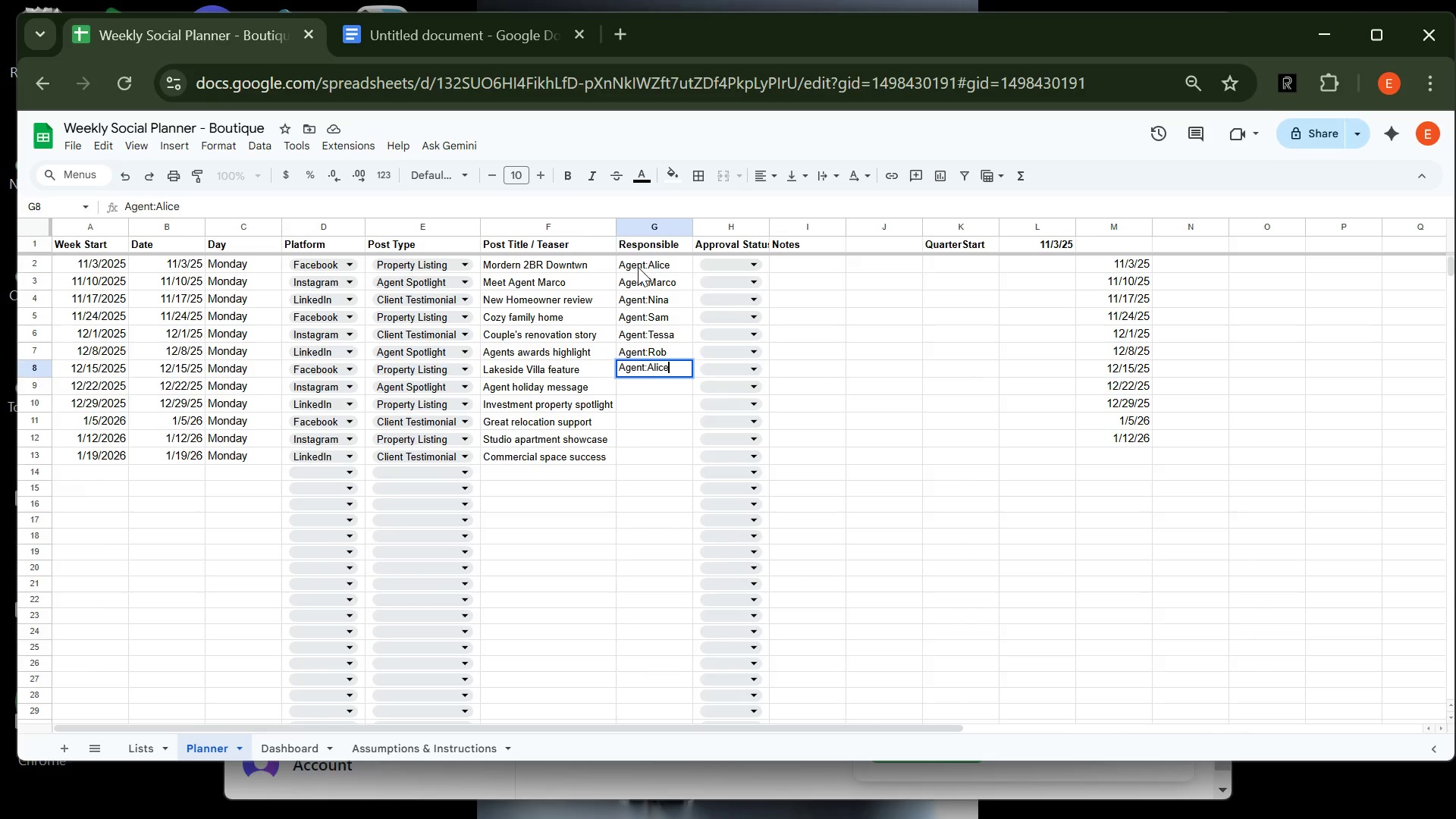 
key(Enter)
 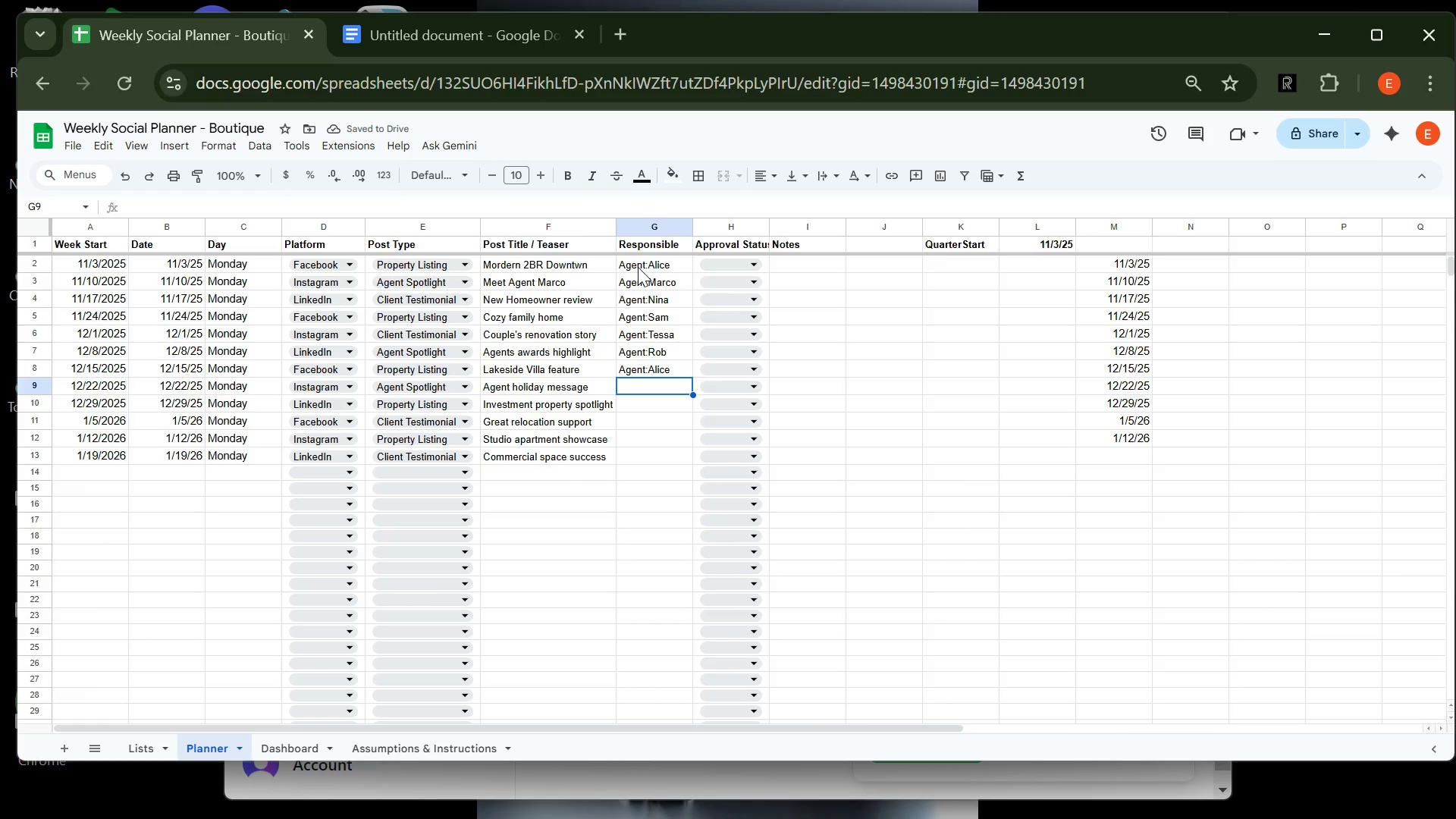 
type(Agent:Marco)
 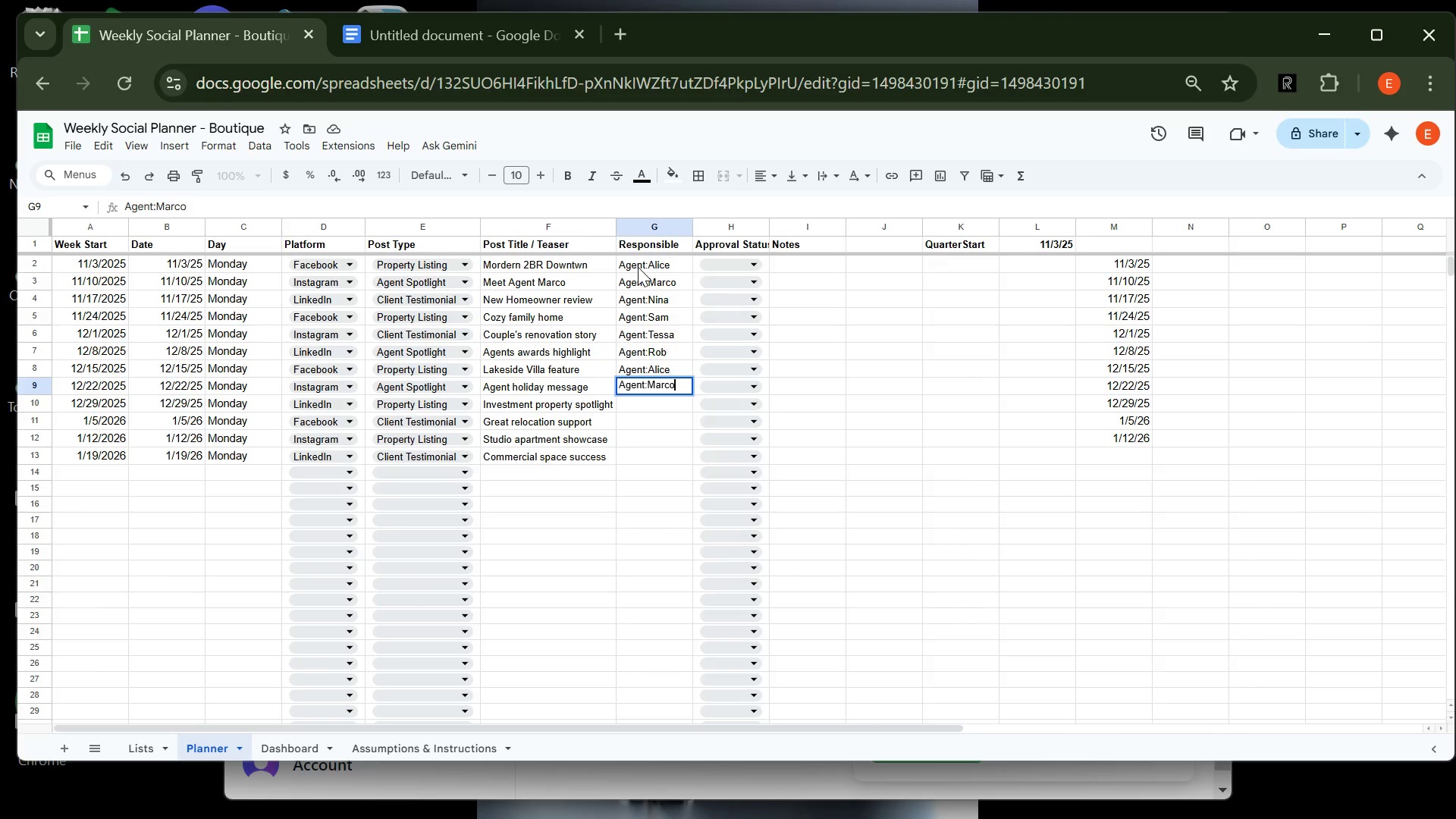 
wait(5.21)
 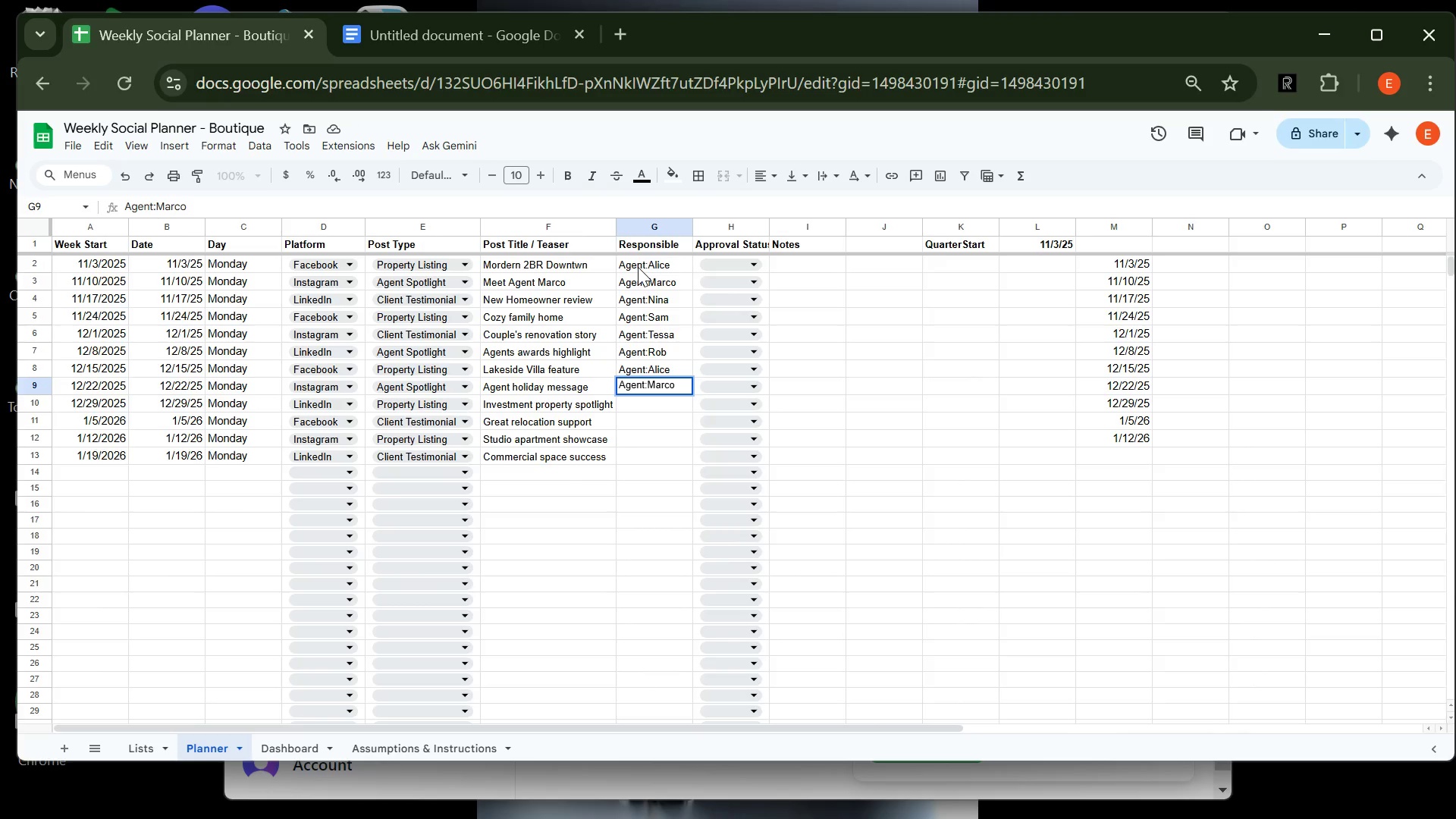 
key(Enter)
 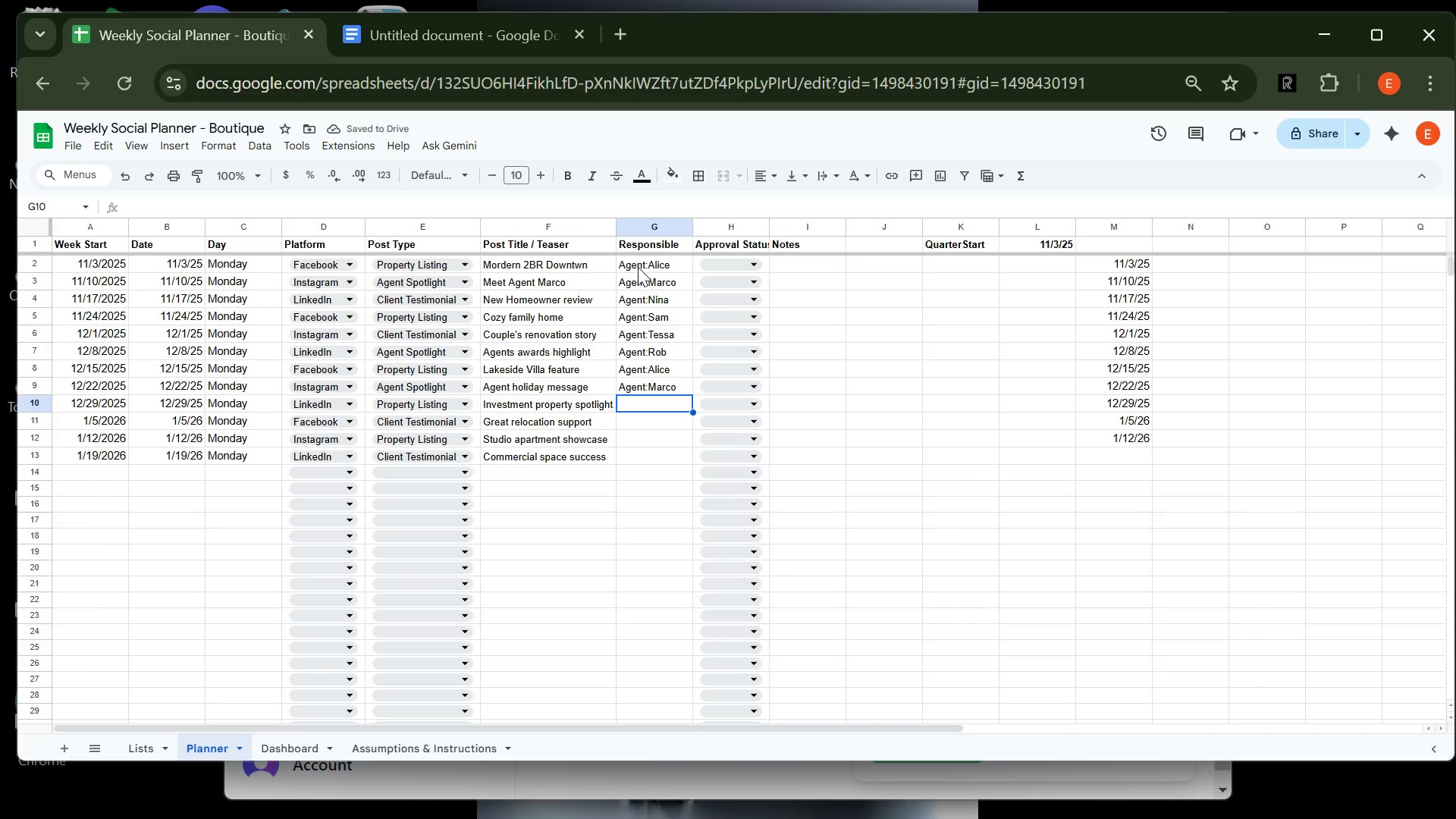 
type(Aget)
key(Backspace)
type(nt:Nina)
 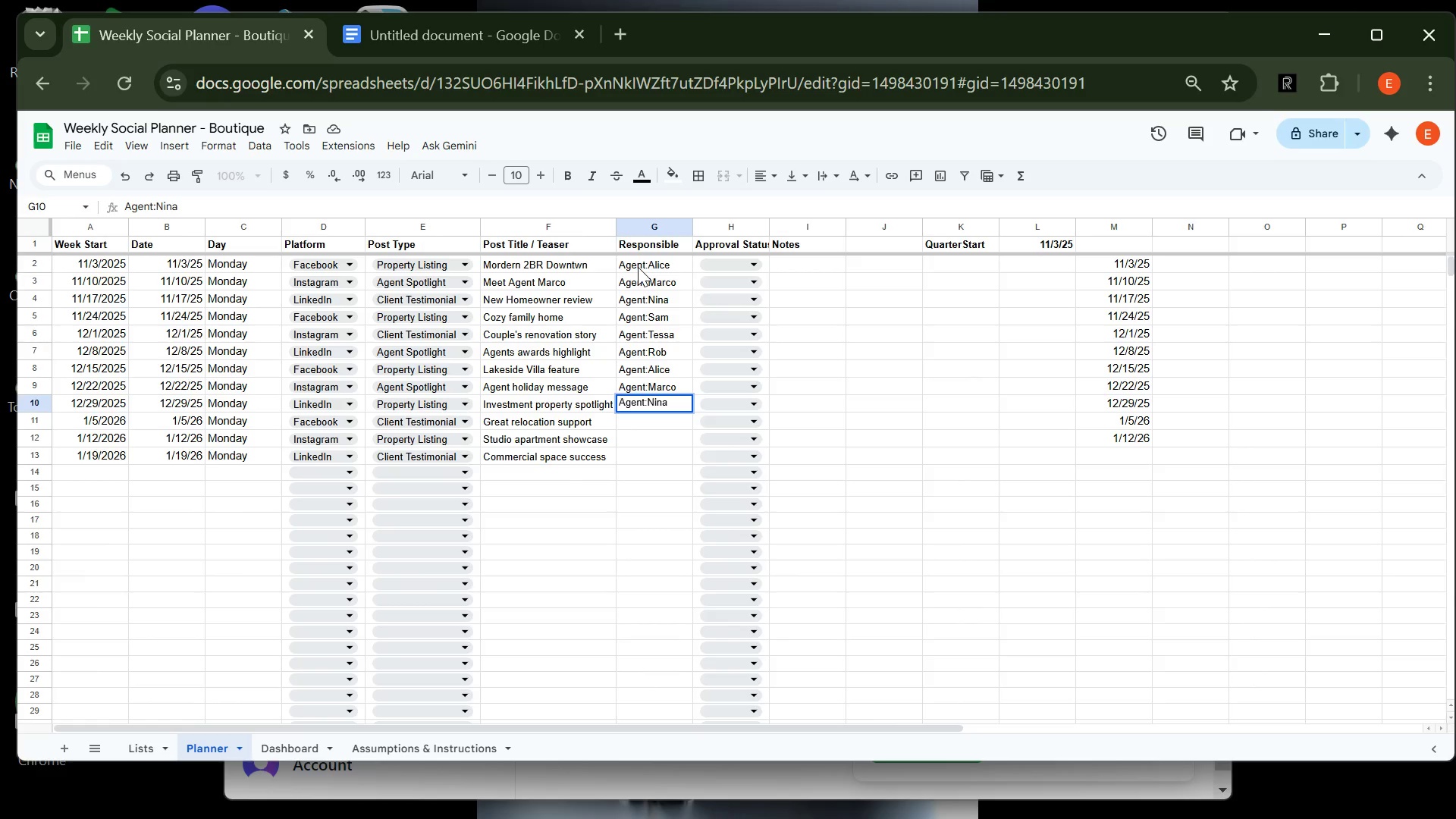 
key(Enter)
 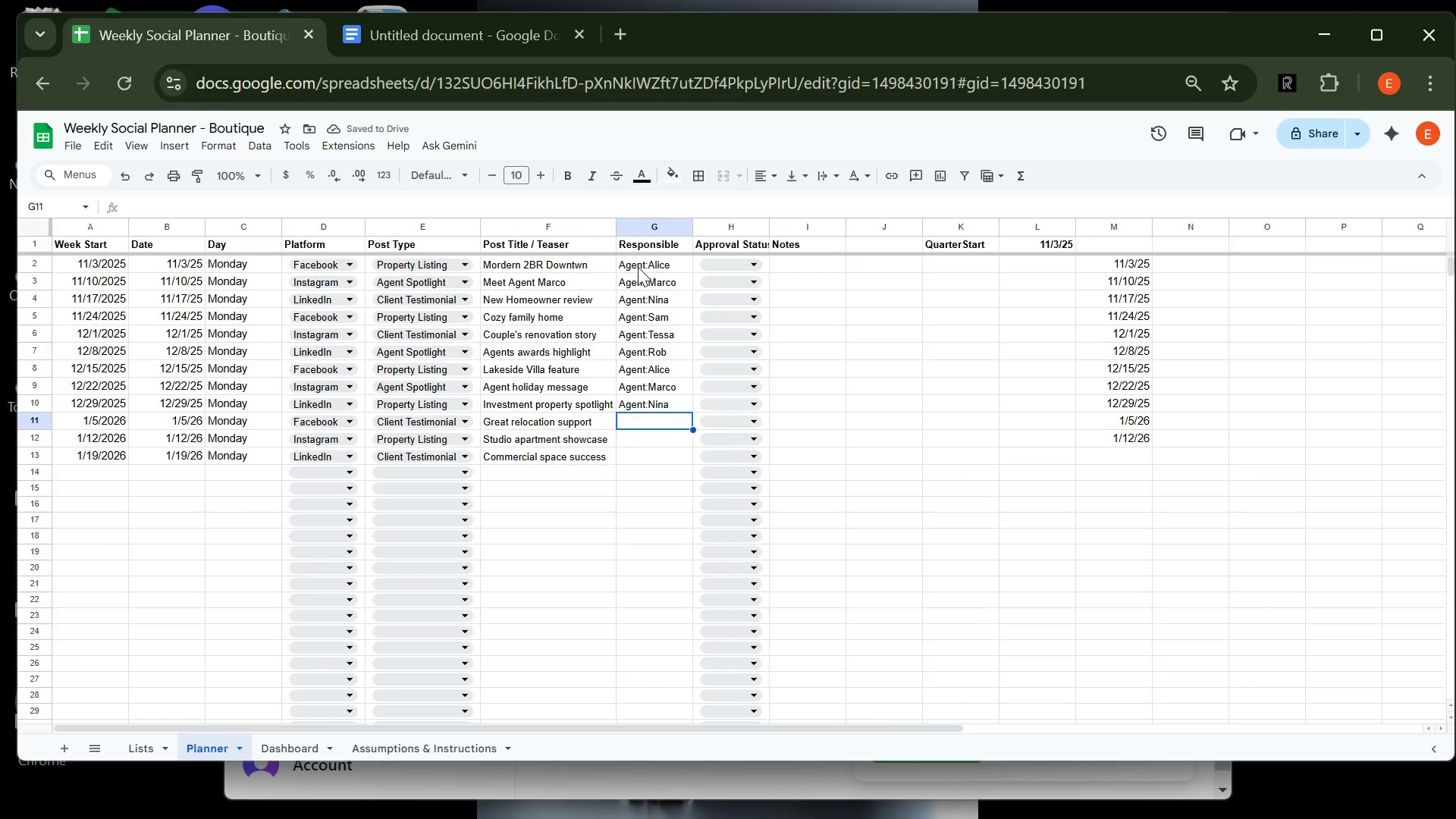 
wait(7.94)
 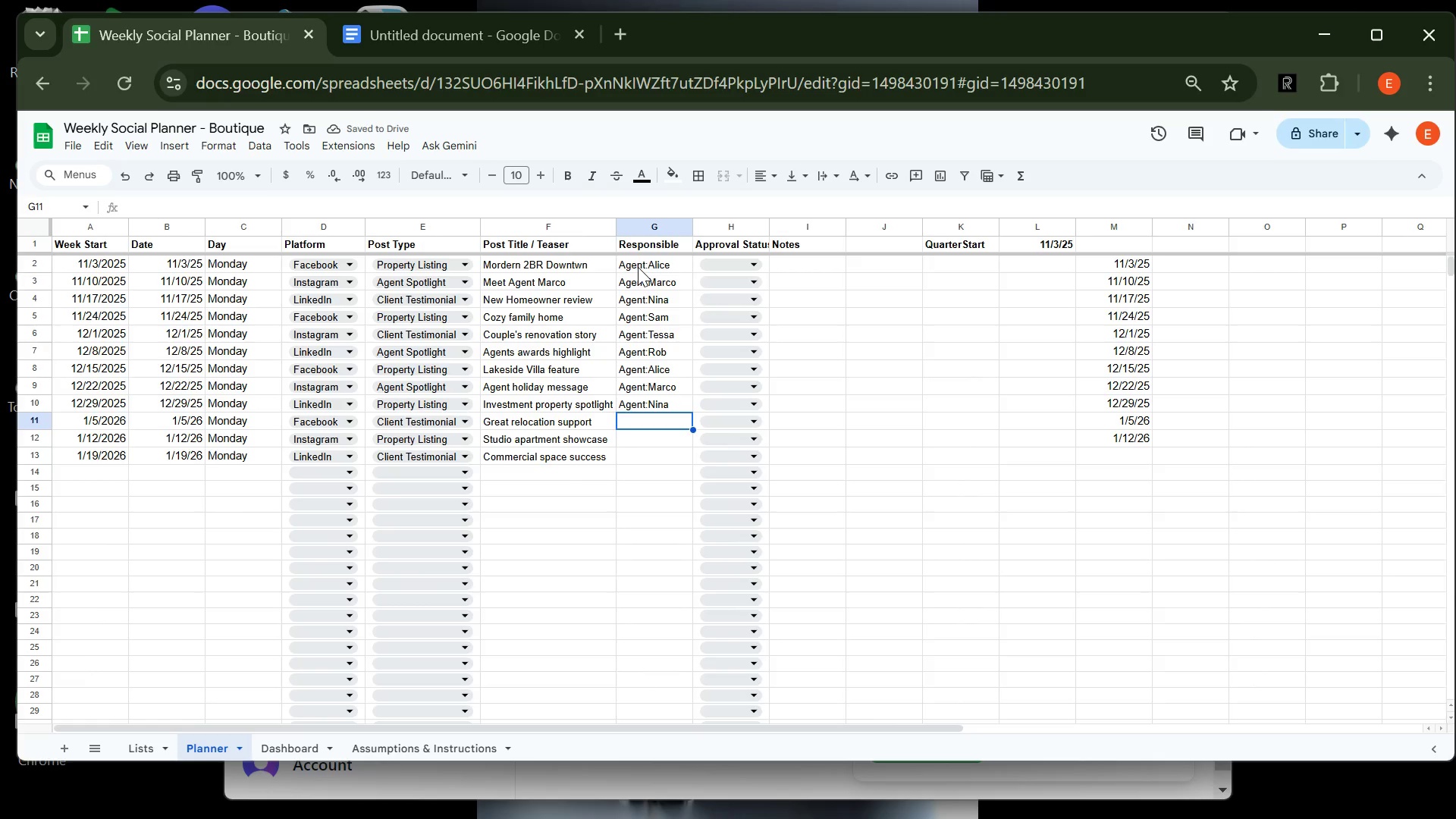 
type(Agent:Sam )
 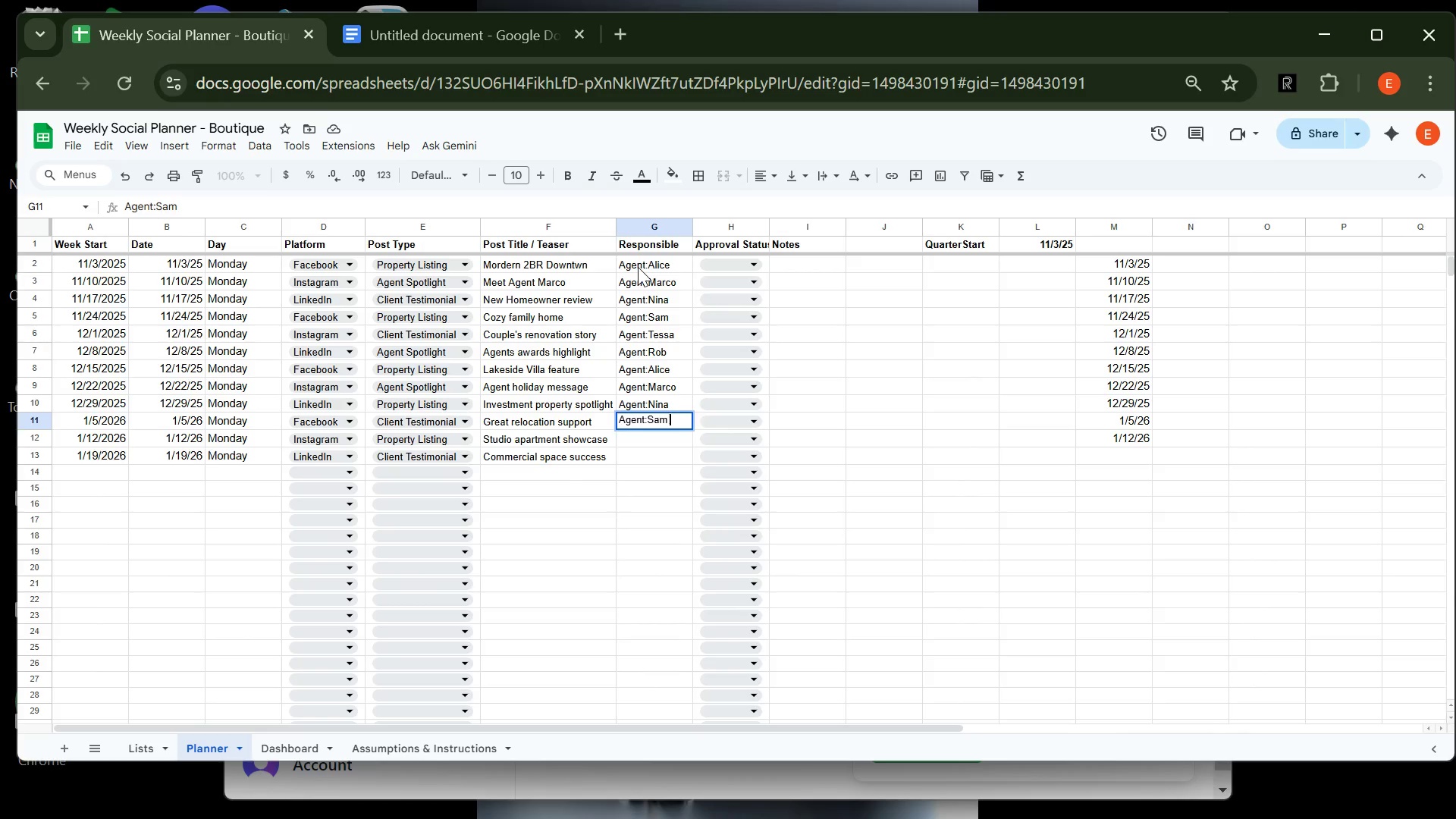 
key(Enter)
 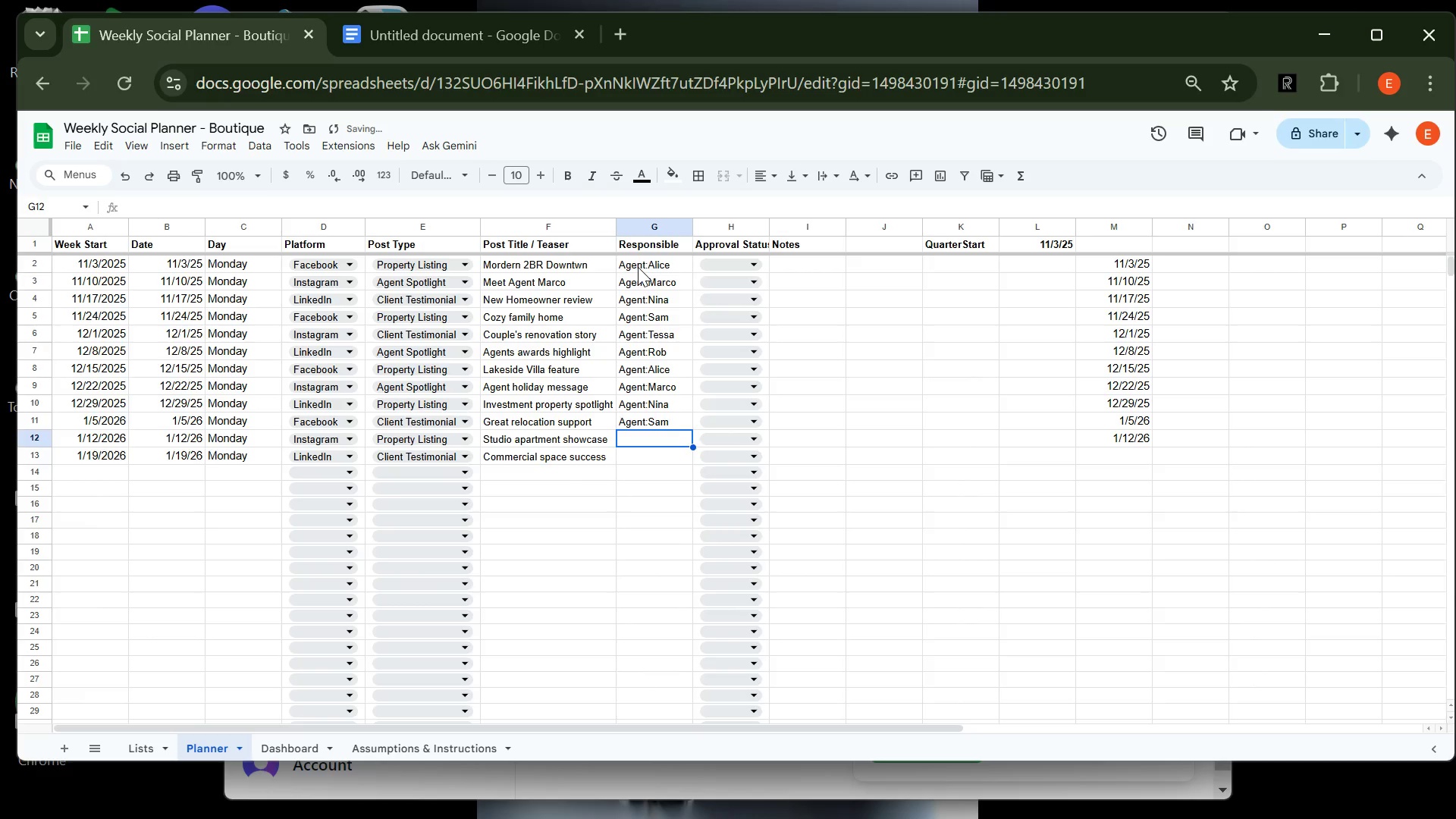 
type(Agent:Tessa)
 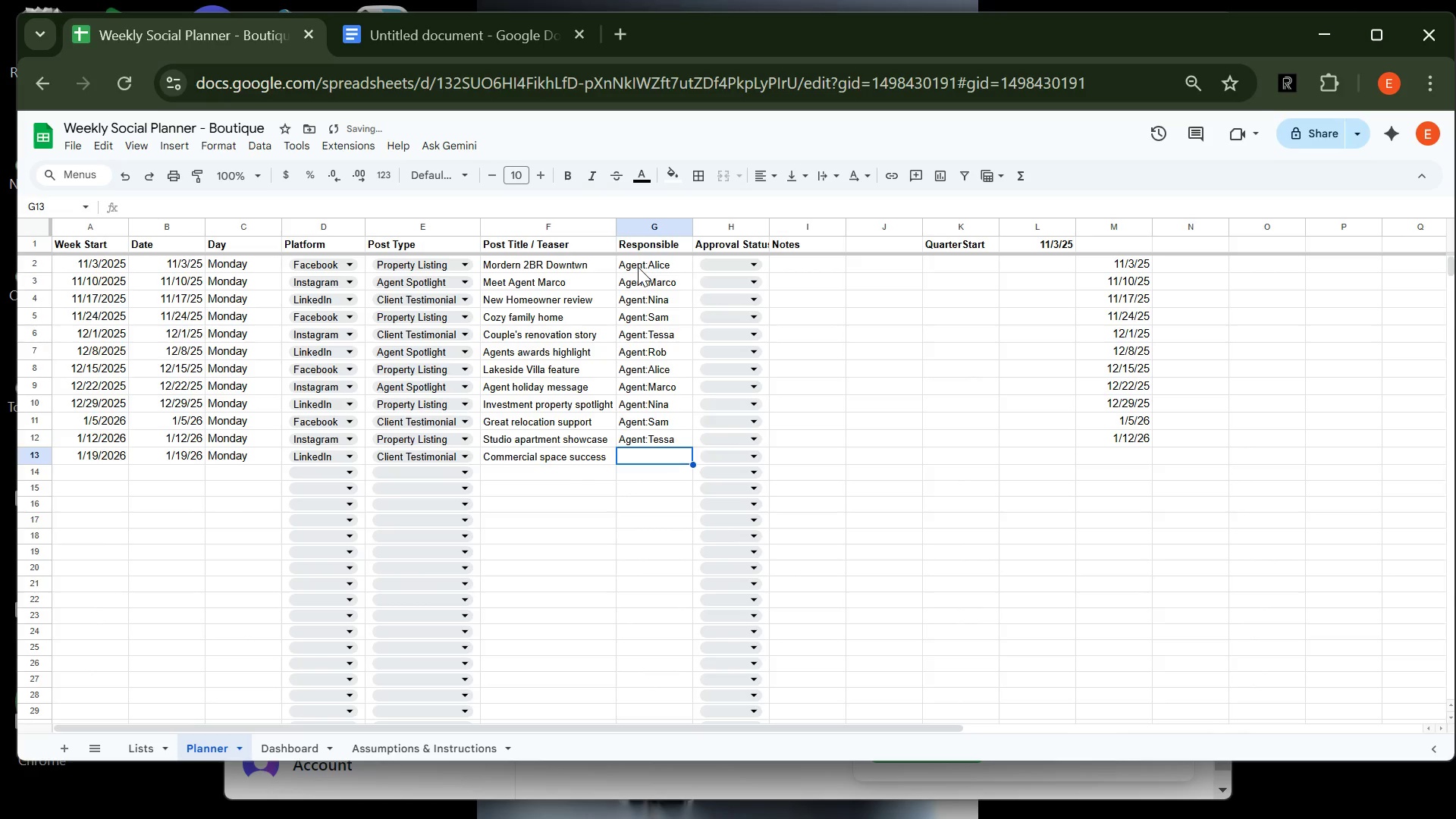 
 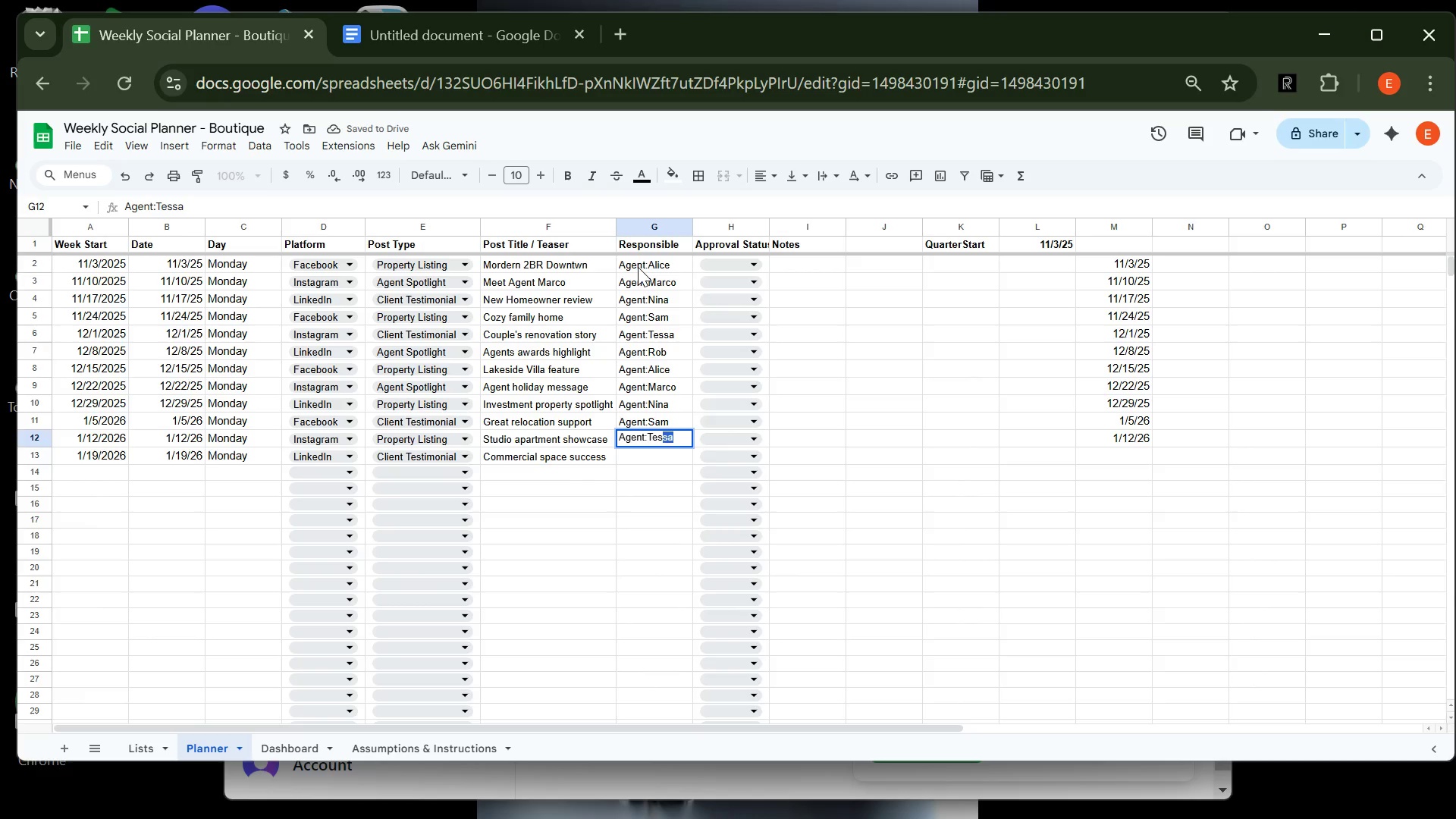 
key(Enter)
 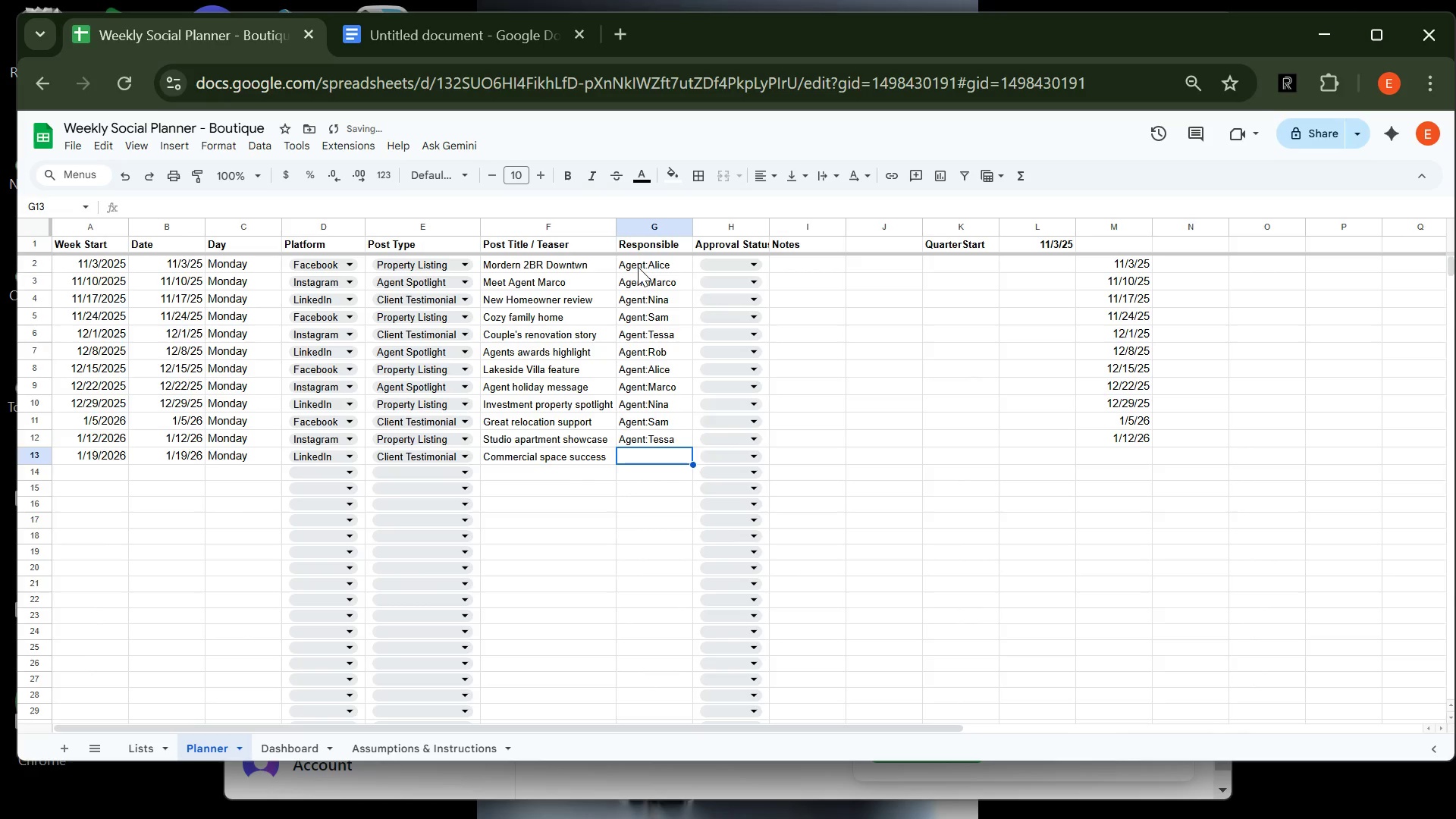 
type(Agent:R)
 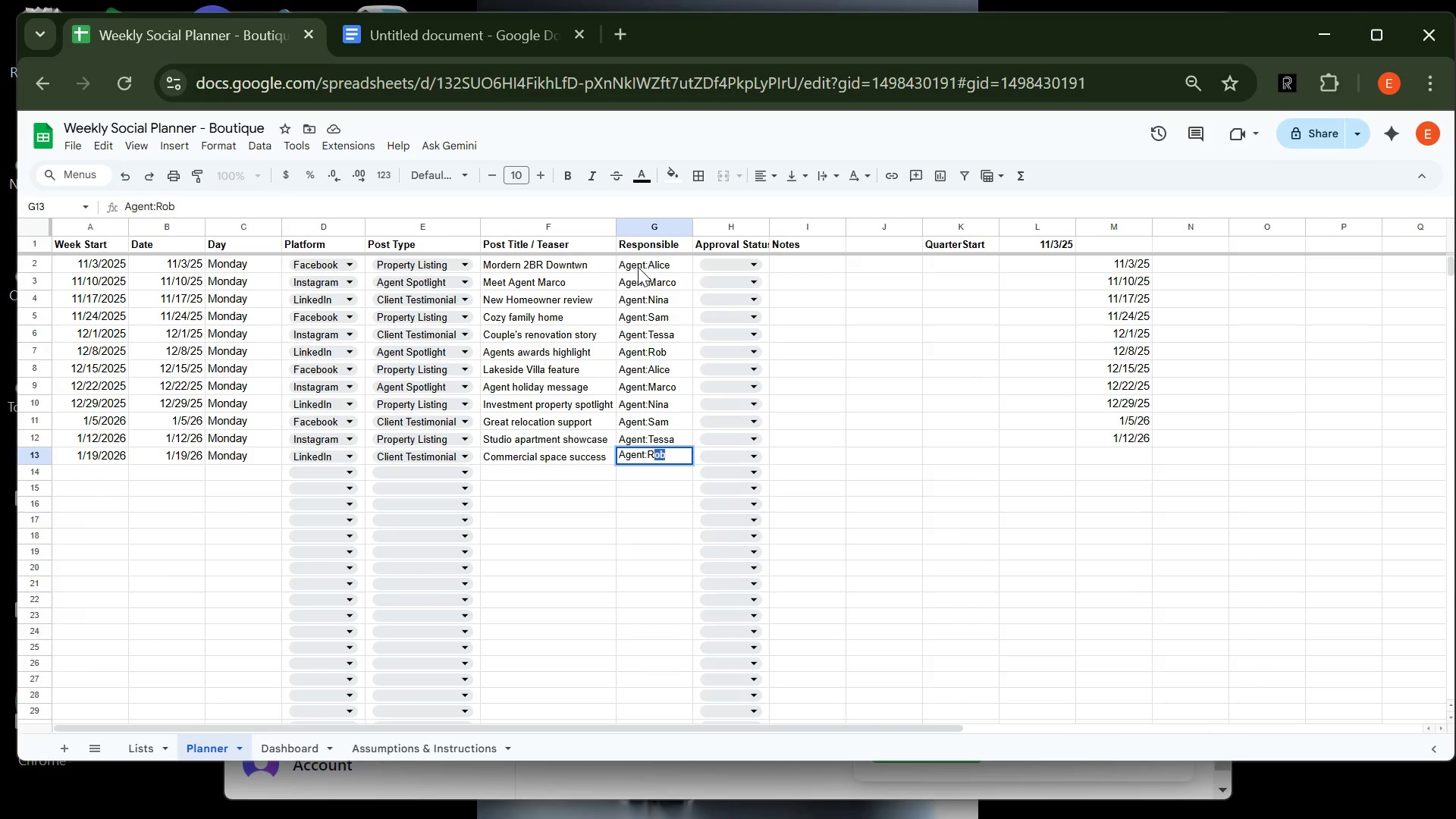 
key(ArrowRight)
 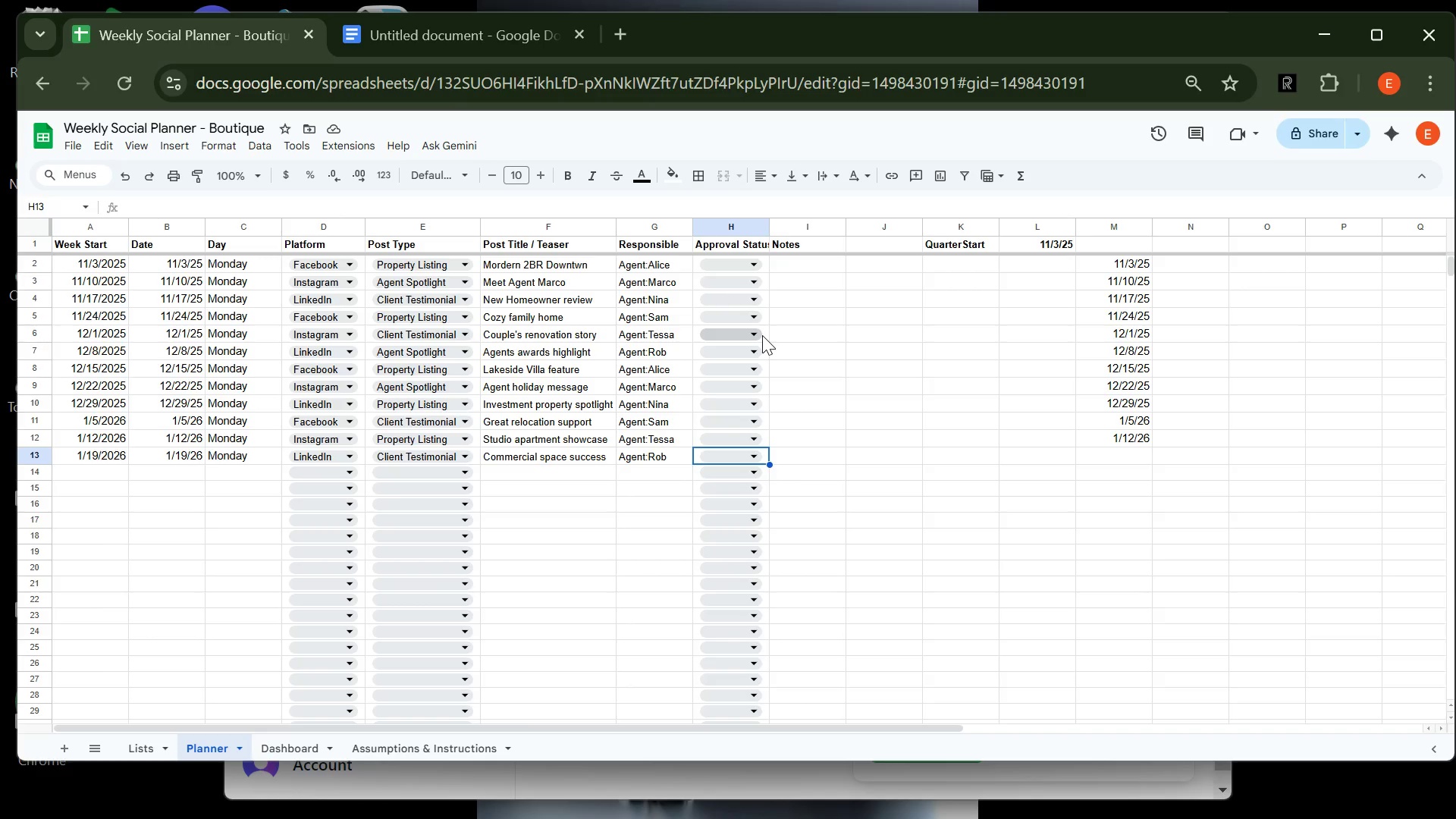 
wait(7.76)
 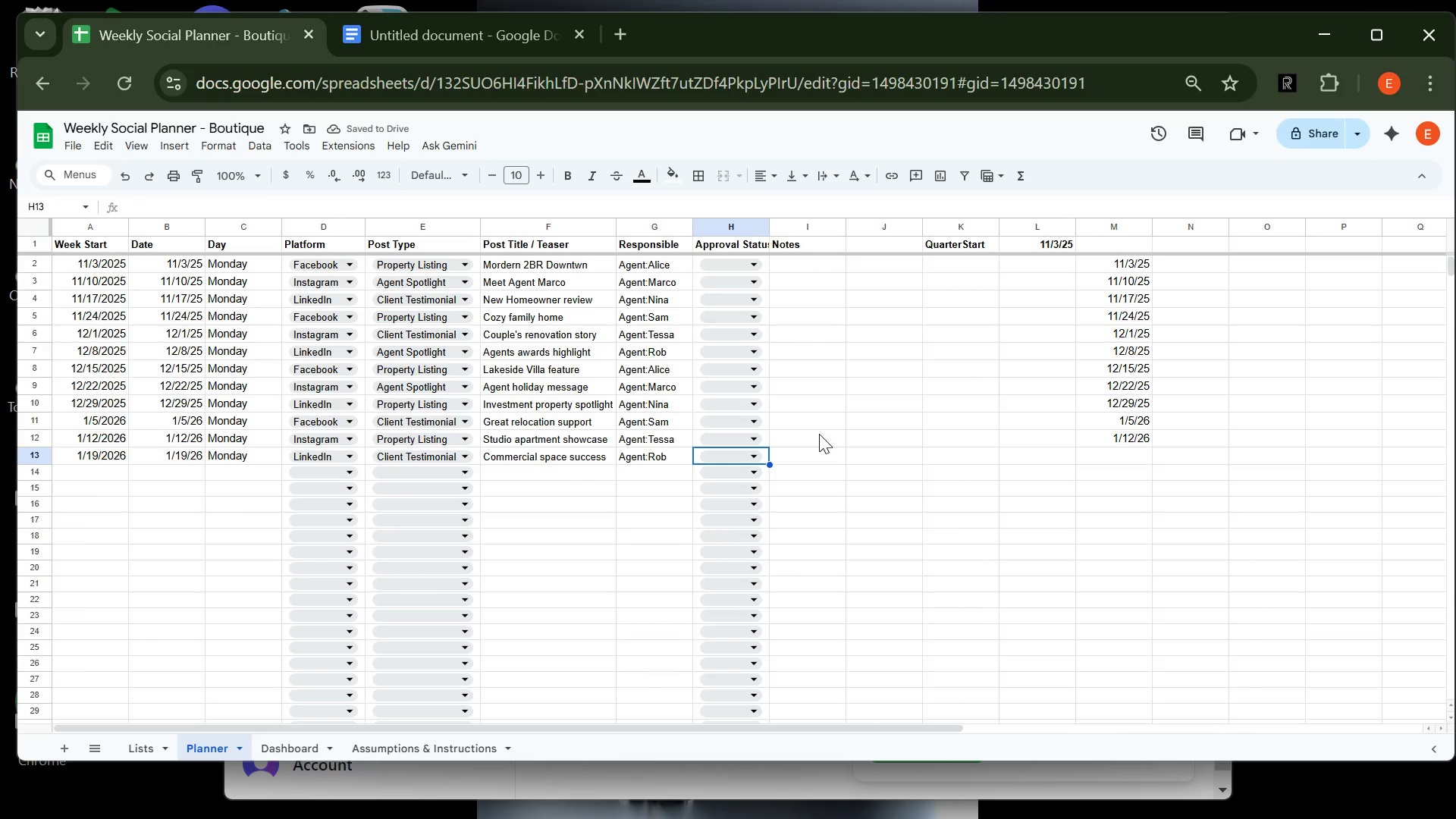 
left_click([732, 262])
 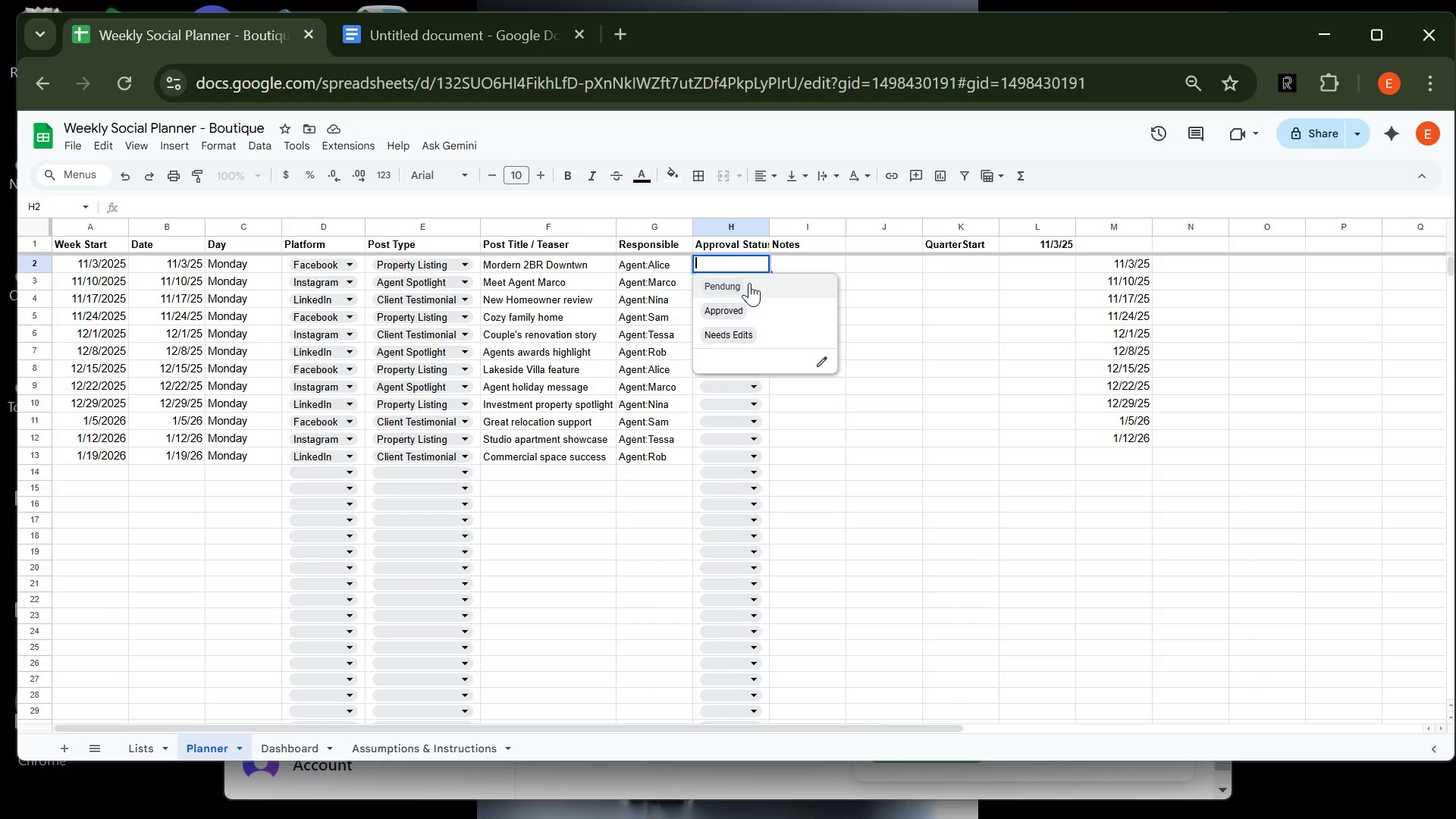 
left_click_drag(start_coordinate=[750, 283], to_coordinate=[722, 285])
 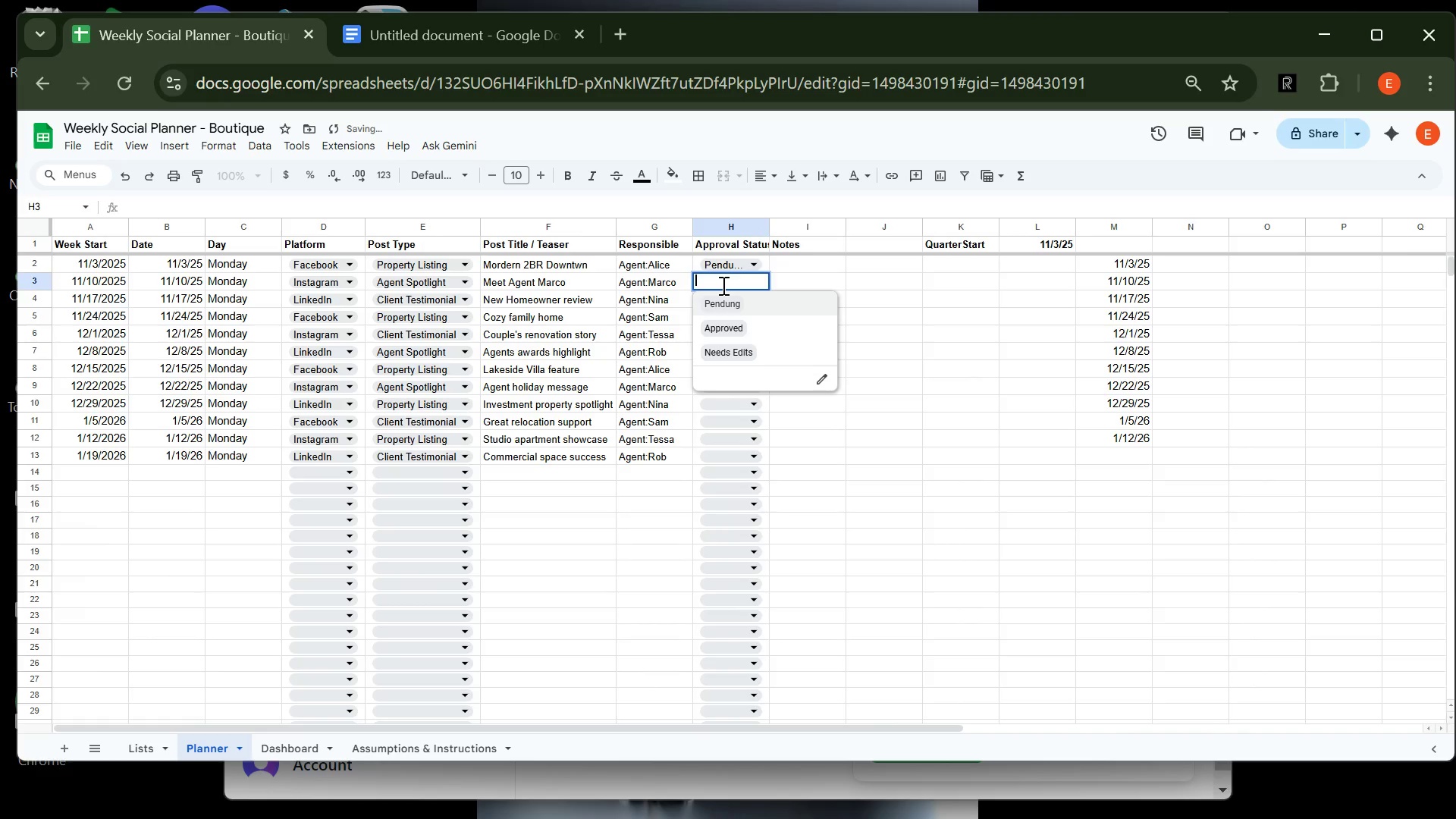 
left_click([722, 285])
 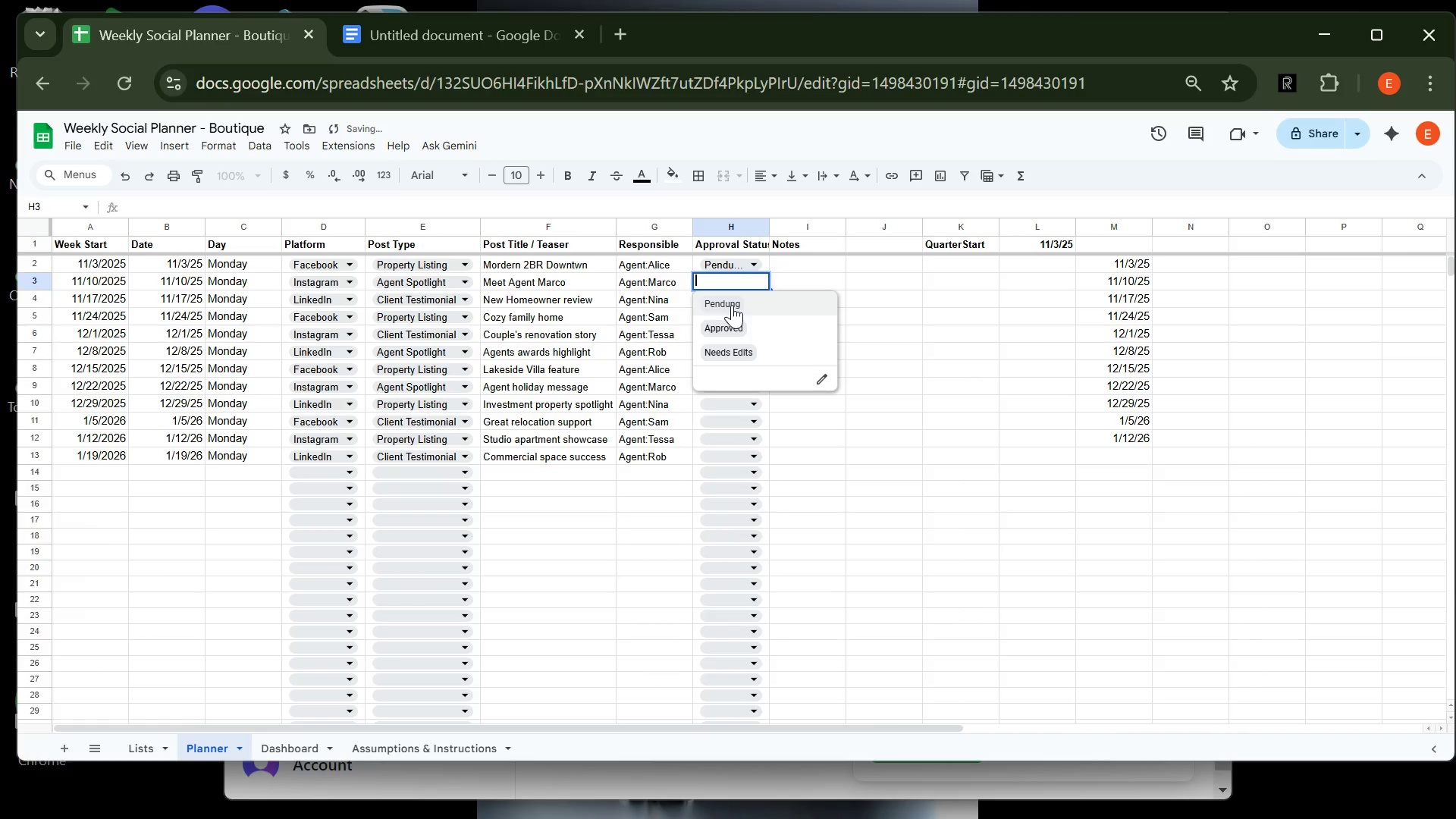 
left_click([732, 305])
 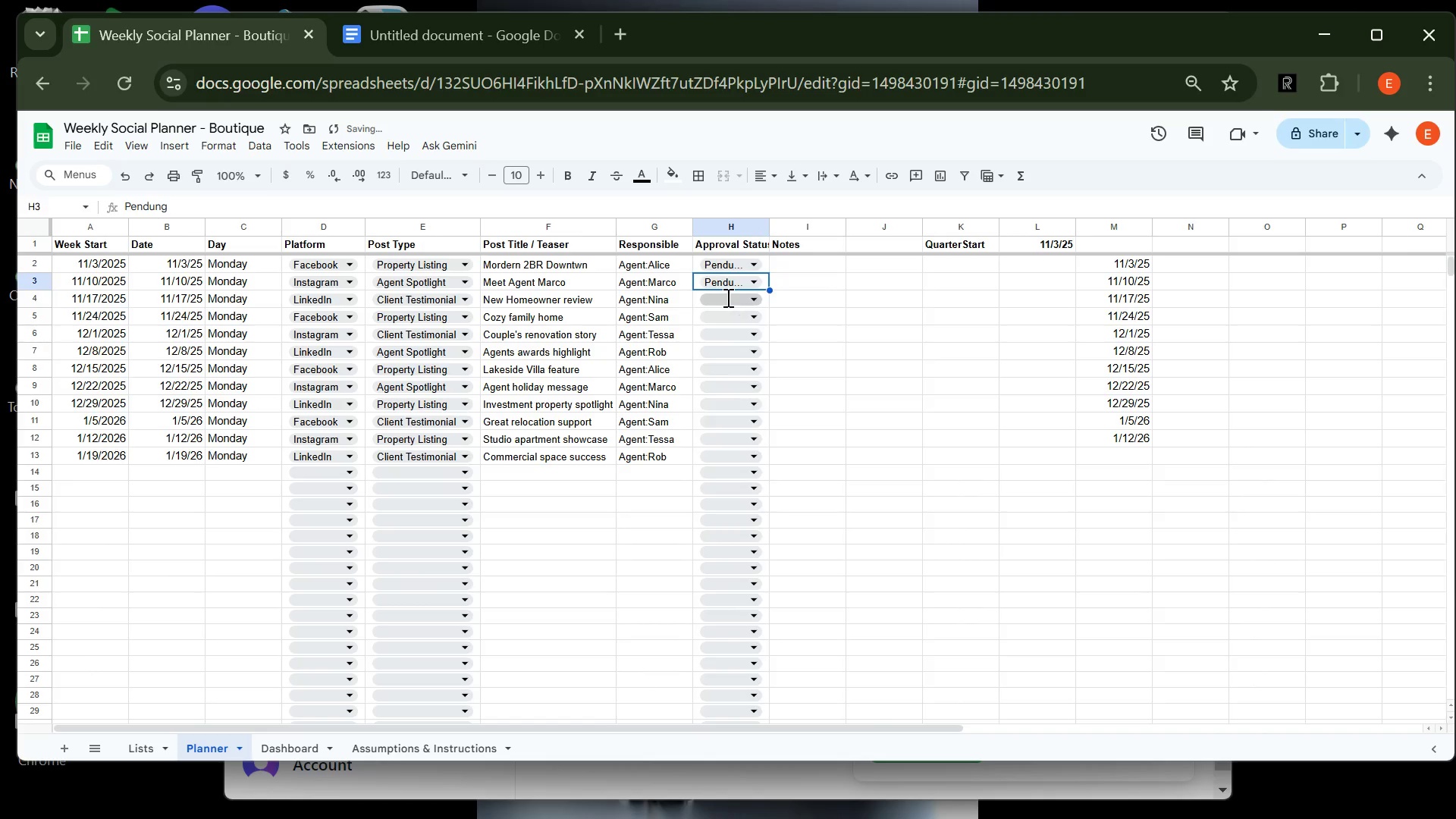 
left_click([726, 297])
 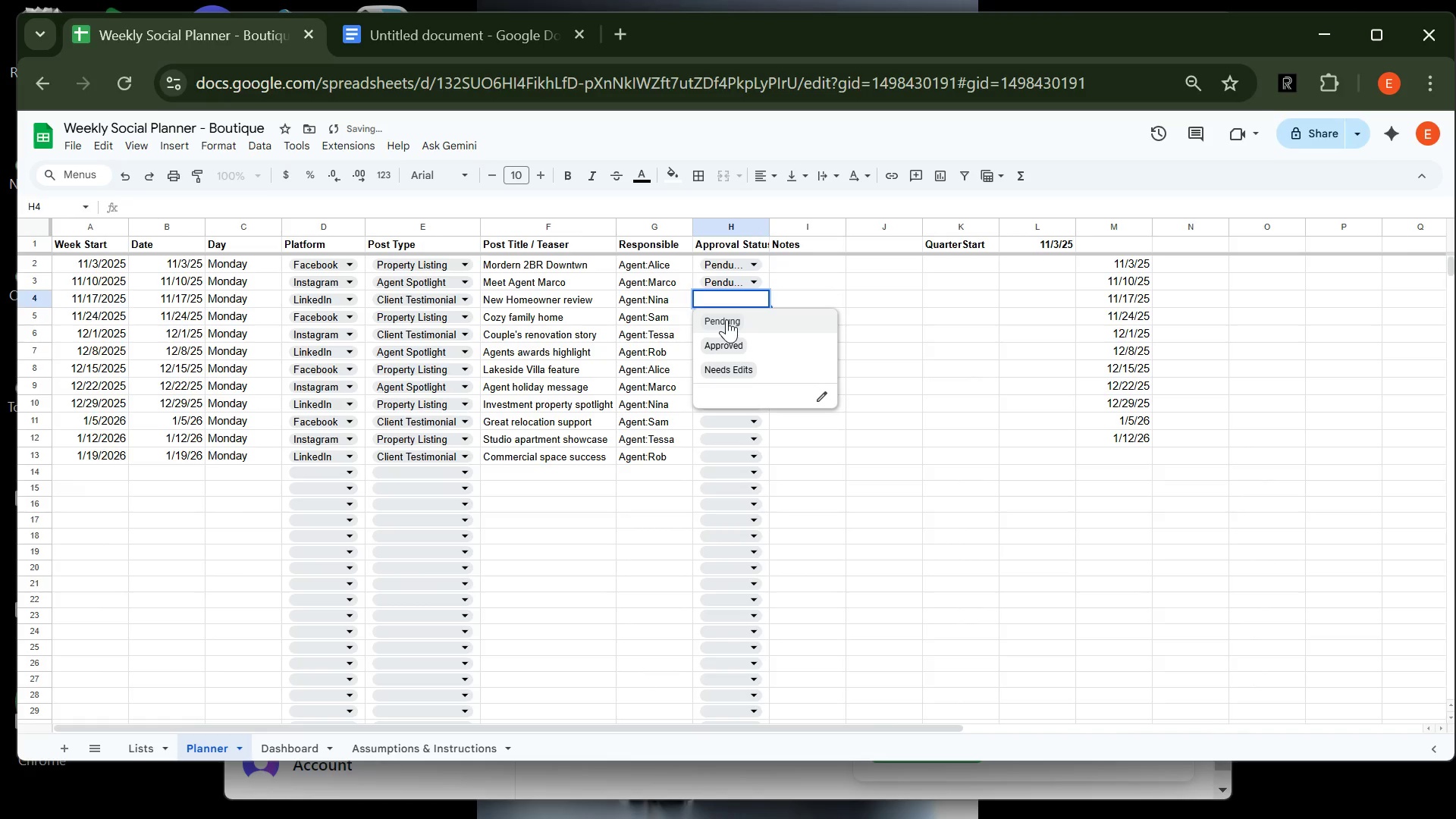 
left_click([726, 319])
 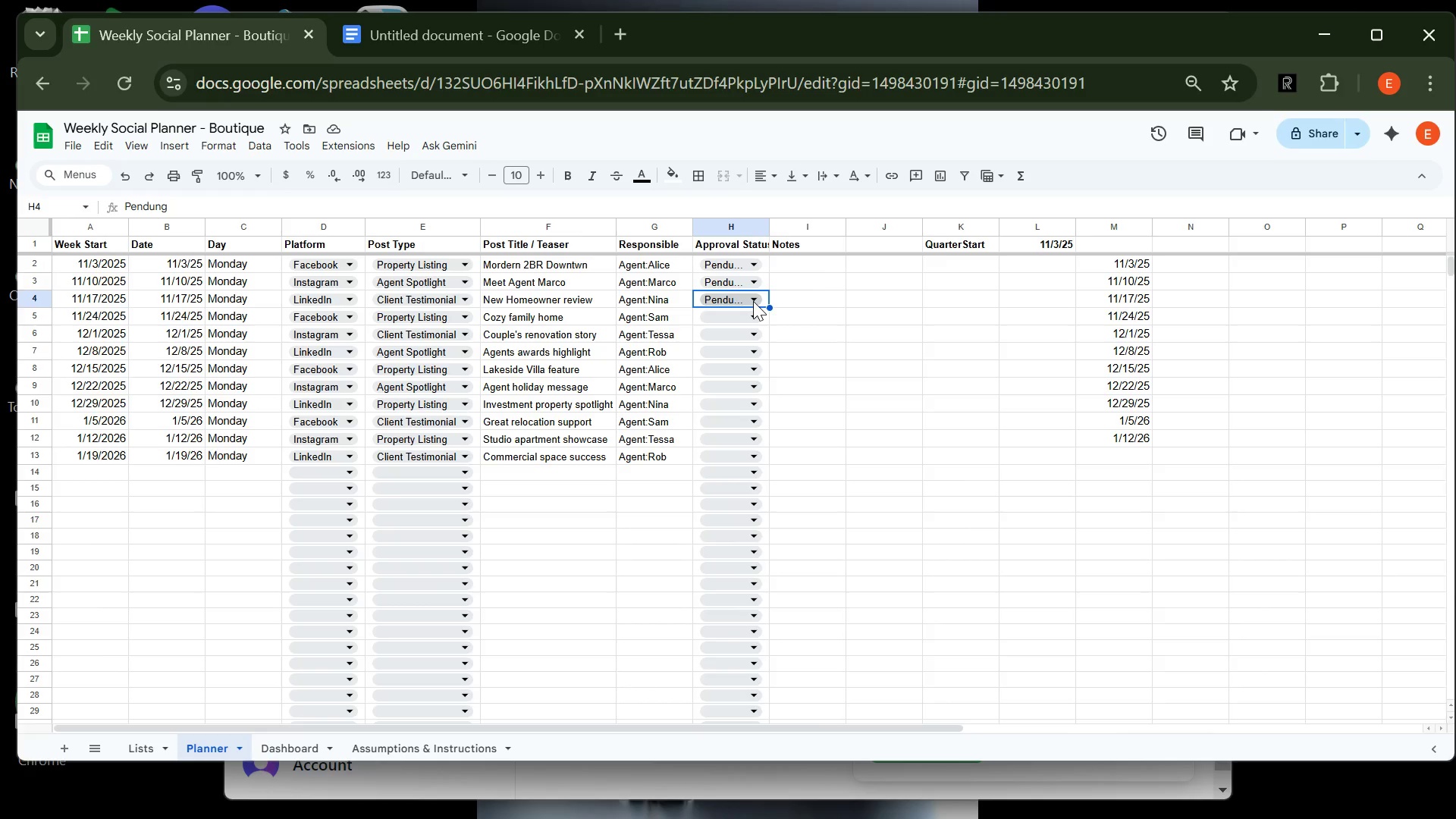 
wait(19.29)
 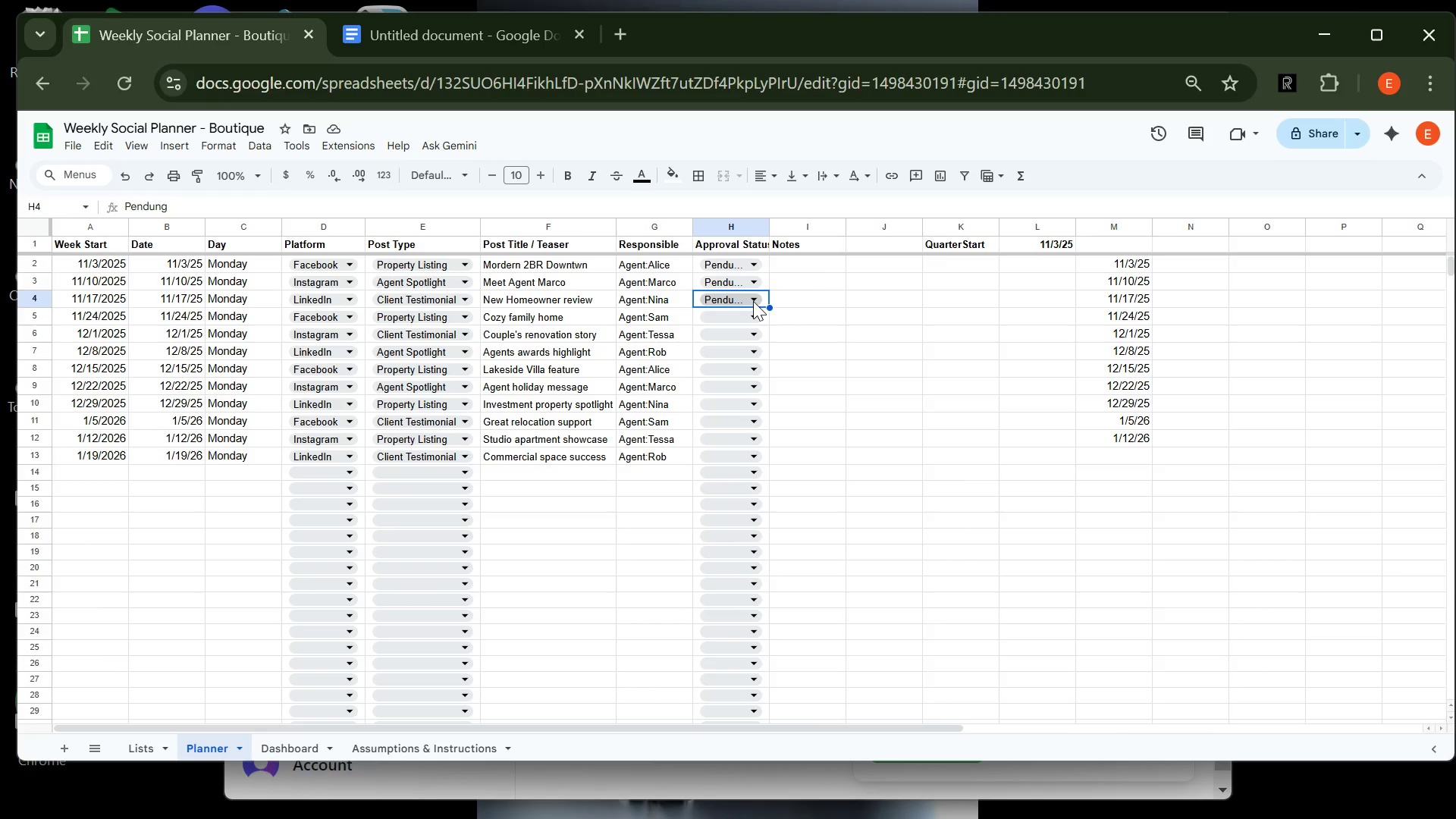 
left_click([735, 312])
 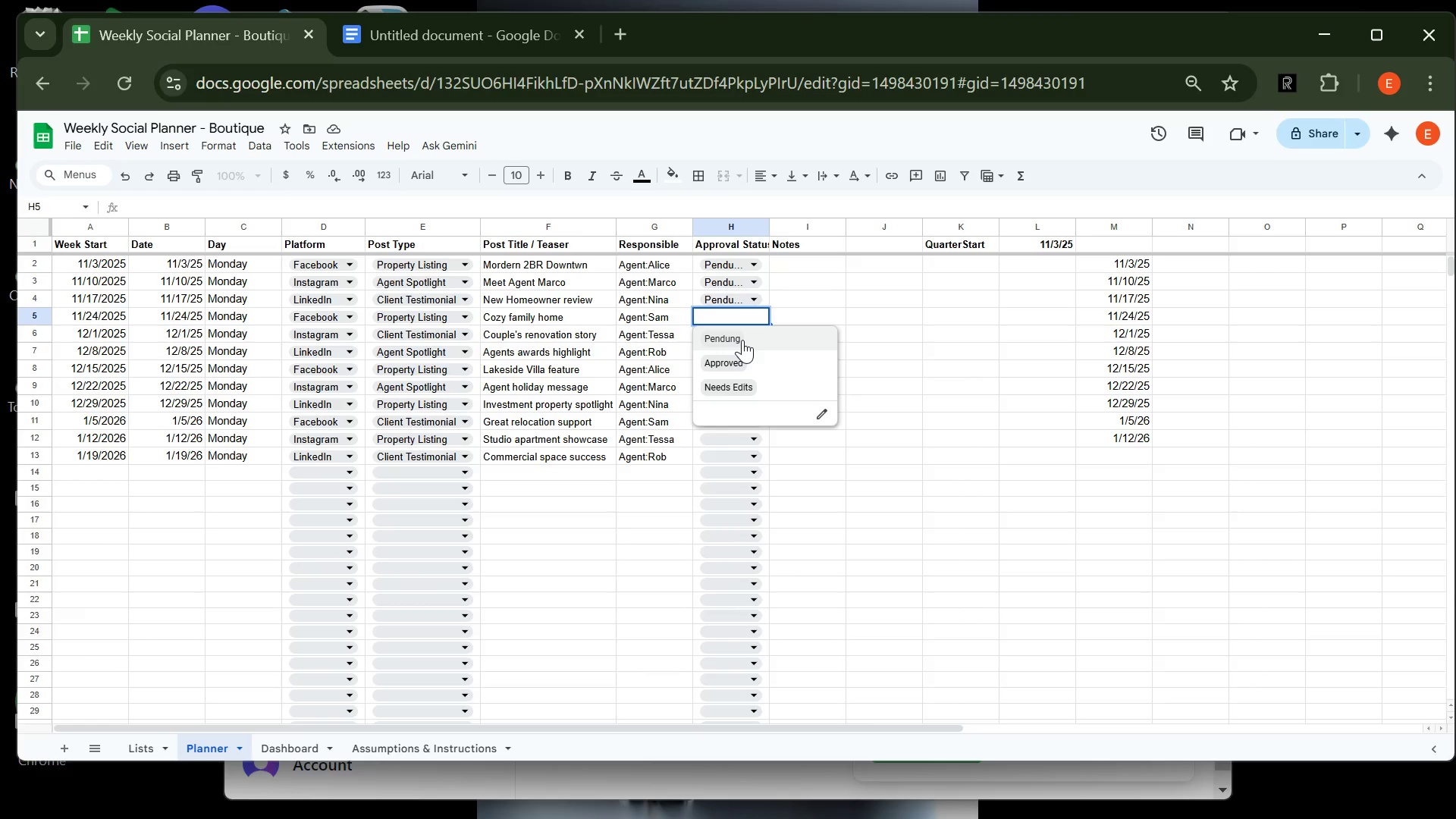 
left_click([742, 340])
 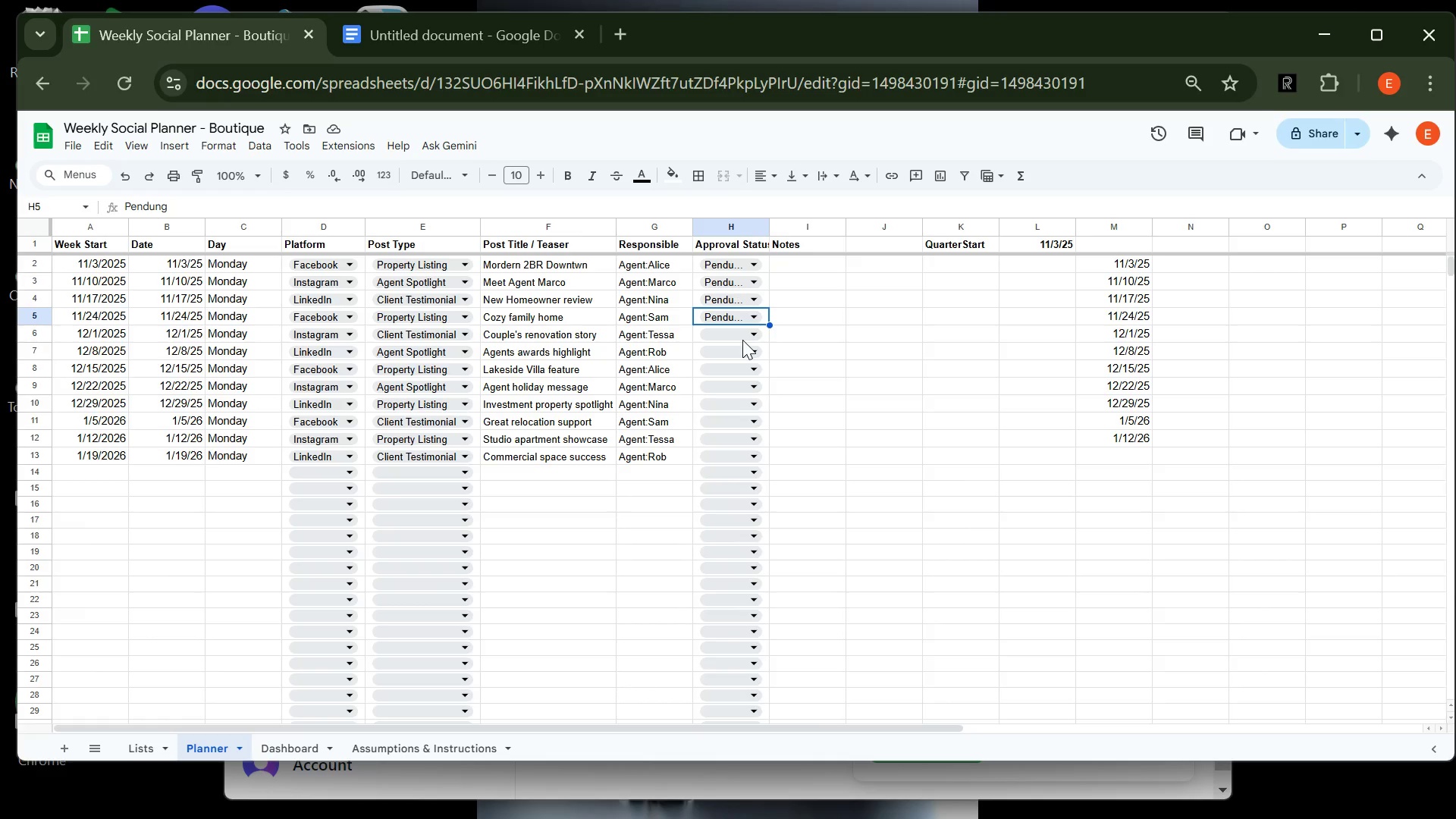 
wait(7.98)
 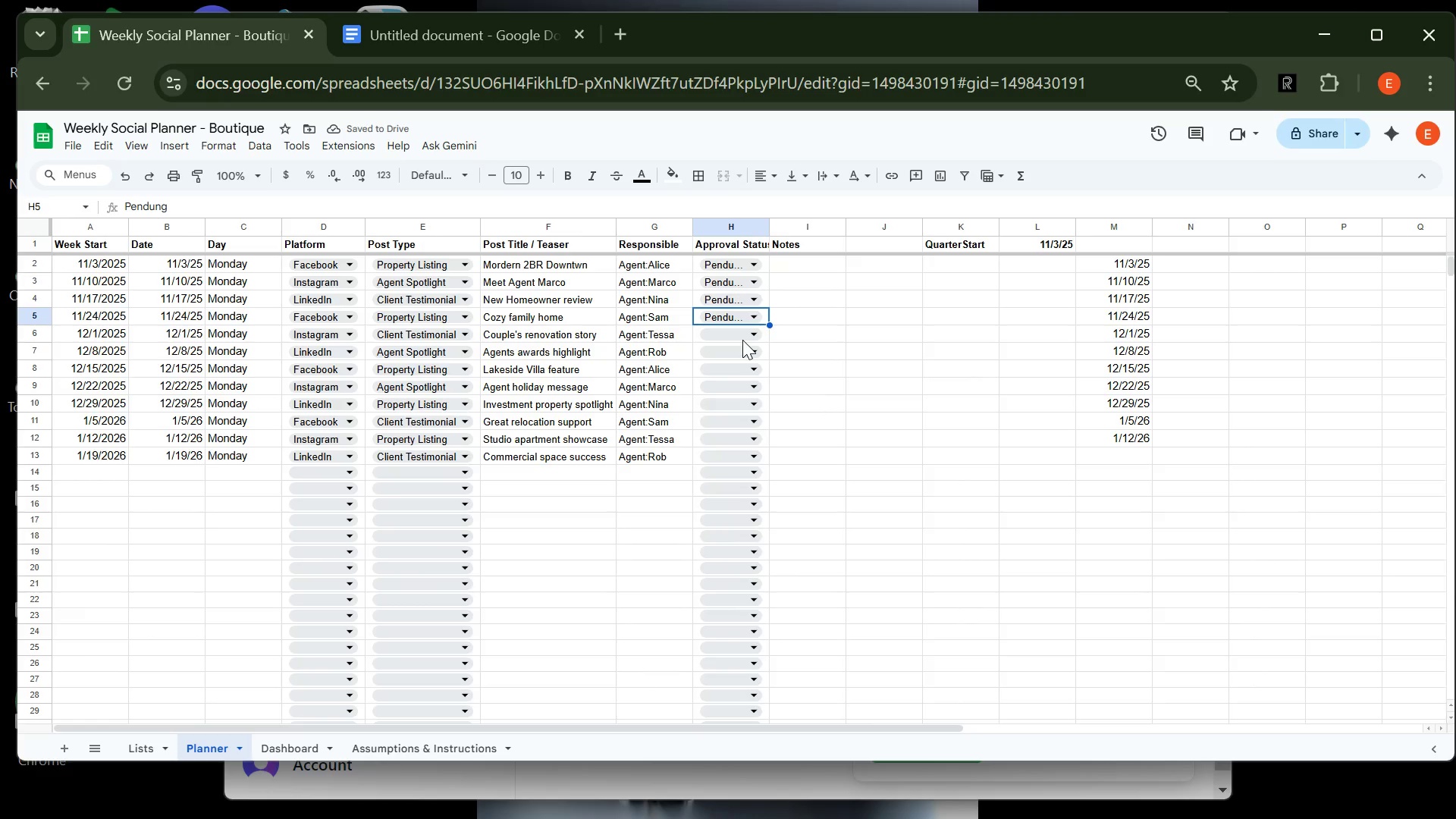 
left_click([716, 339])
 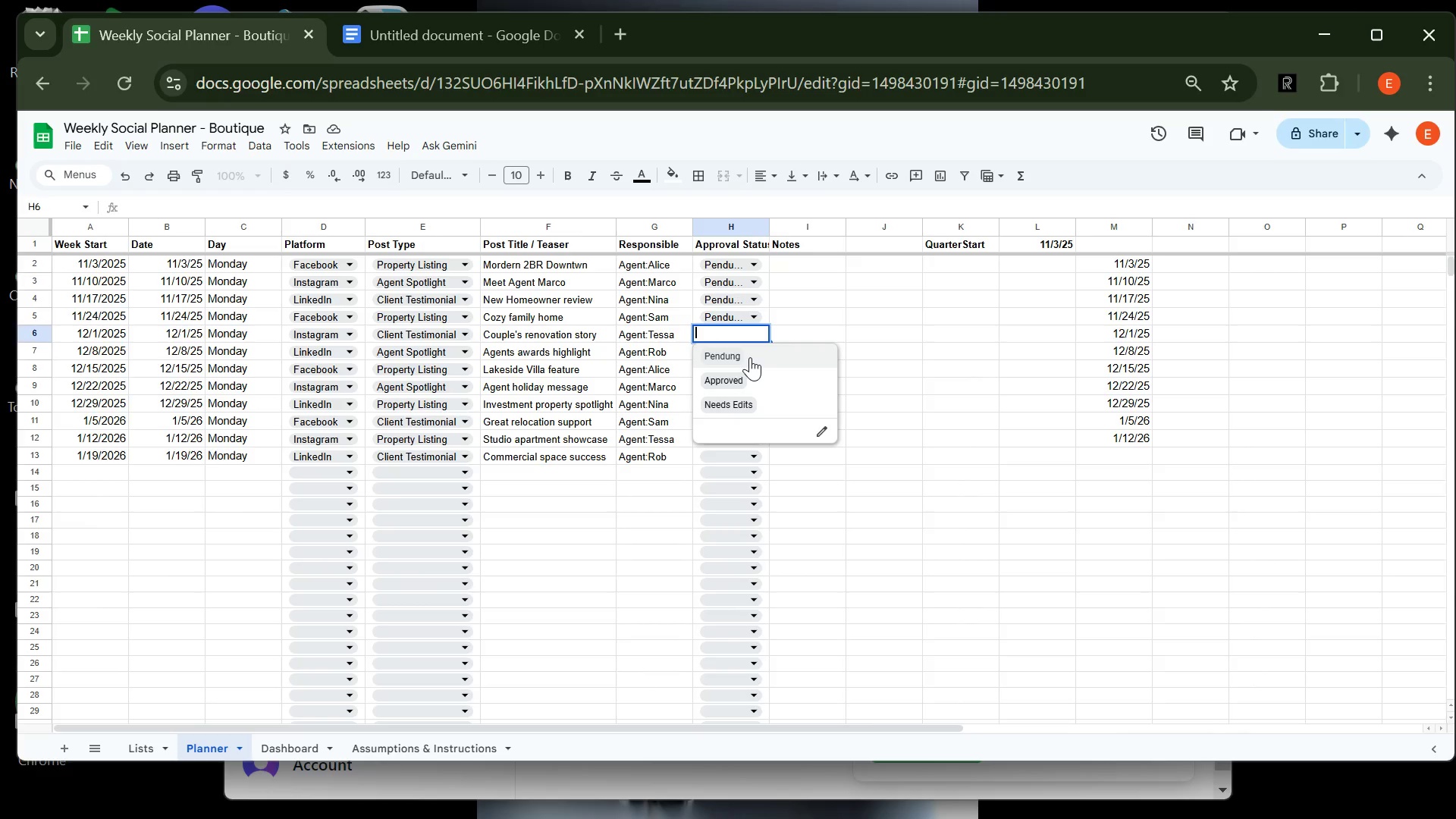 
left_click_drag(start_coordinate=[750, 357], to_coordinate=[725, 352])
 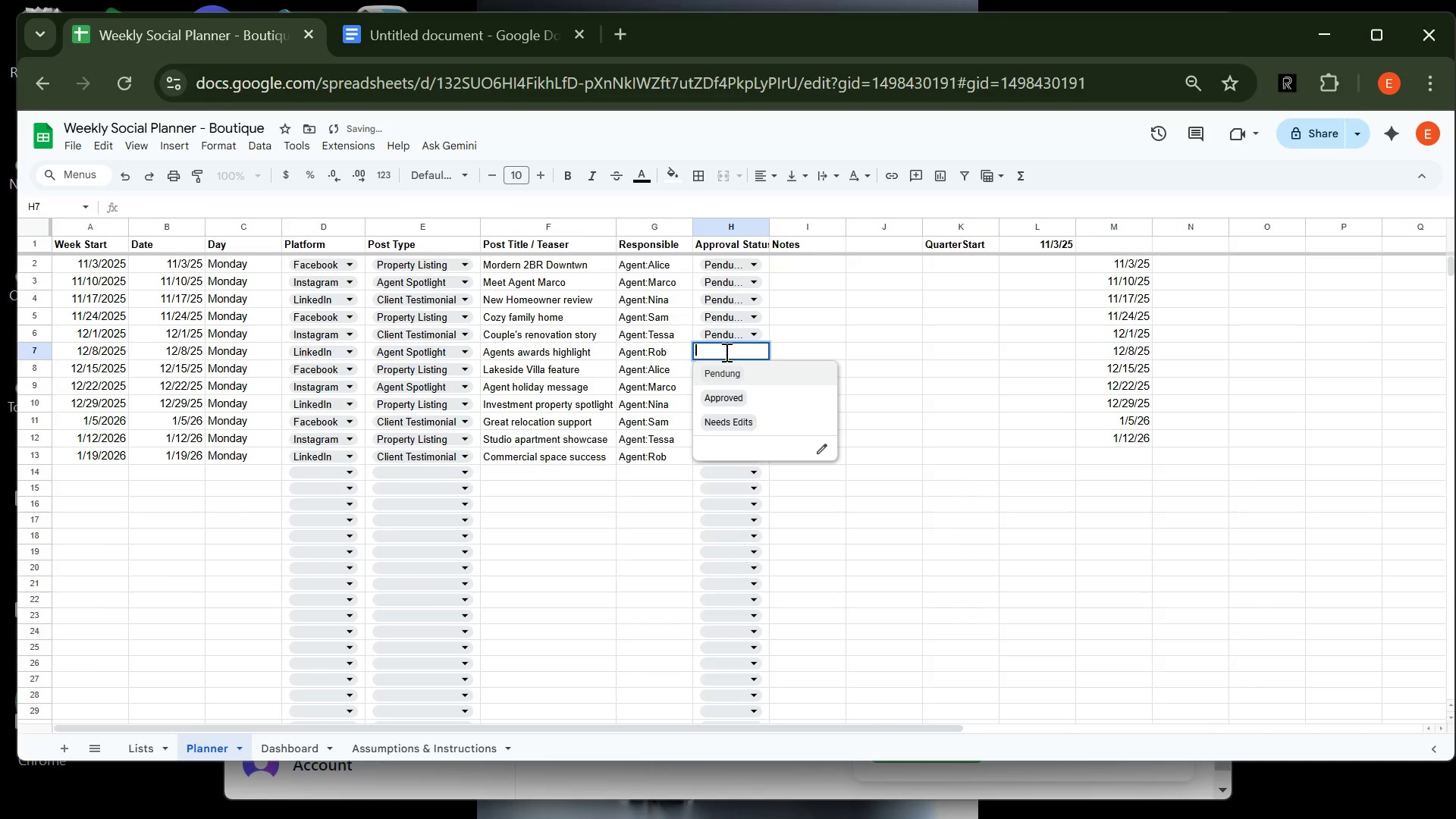 
left_click([725, 352])
 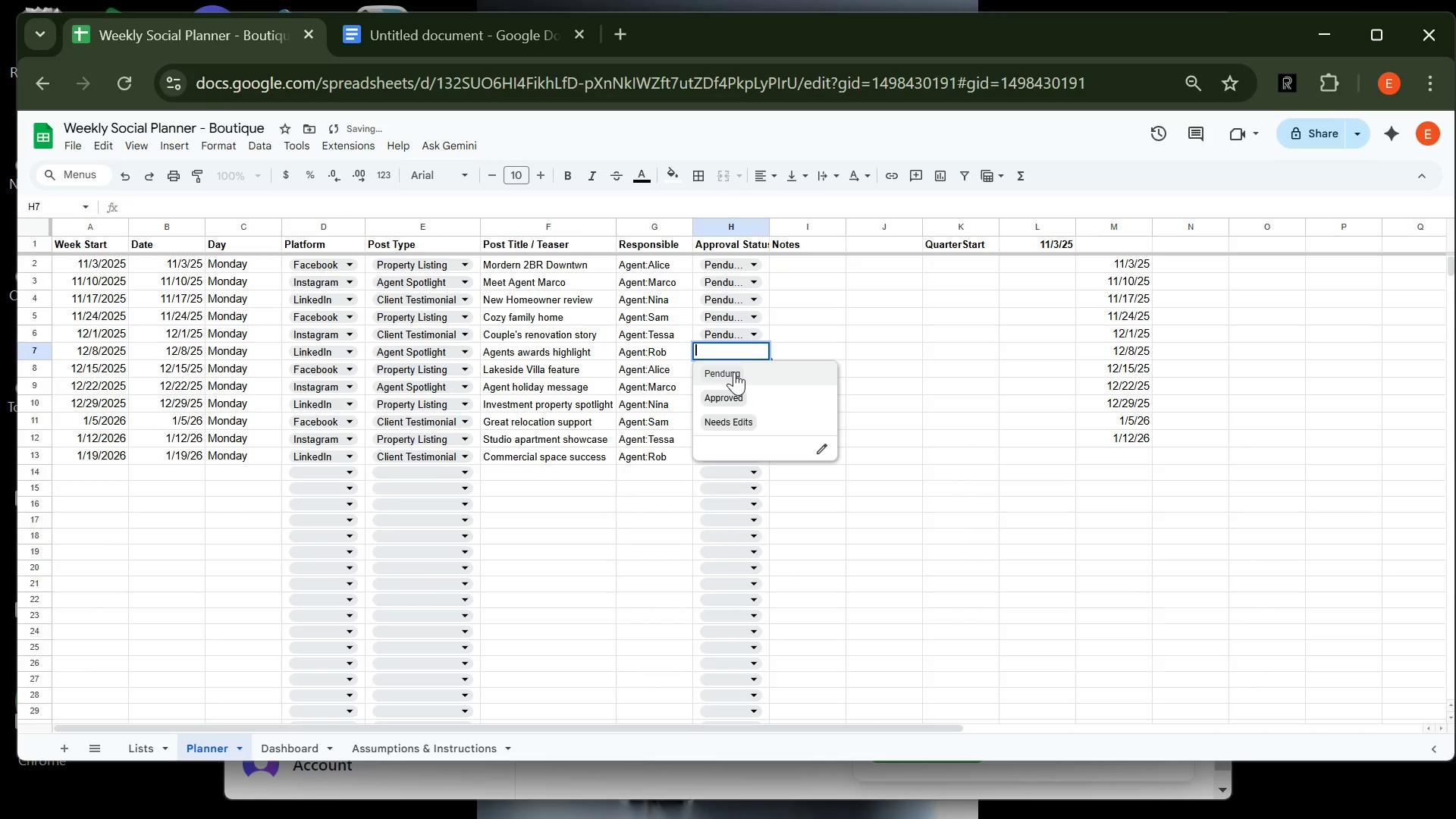 
left_click([734, 372])
 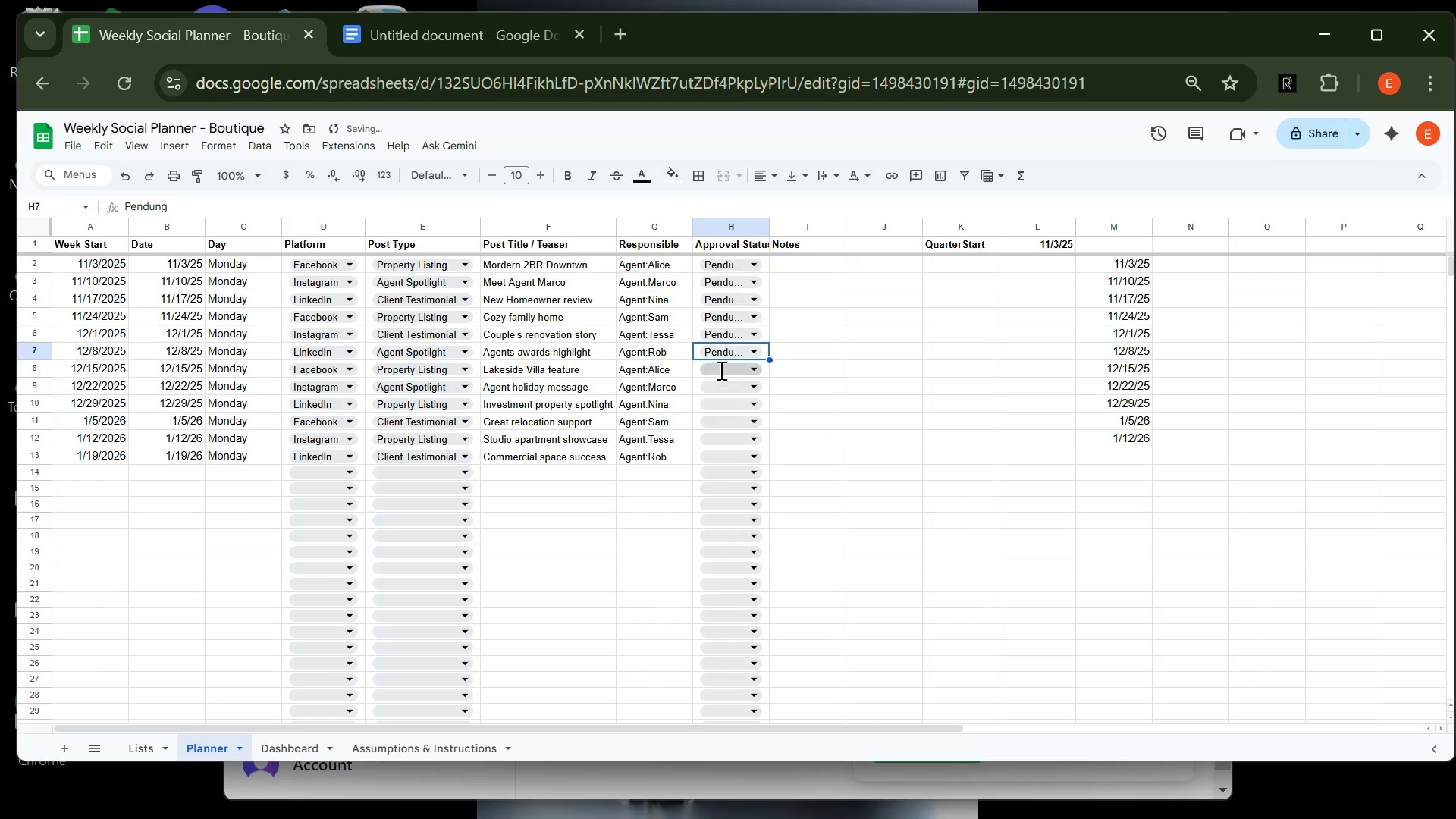 
left_click_drag(start_coordinate=[720, 370], to_coordinate=[737, 386])
 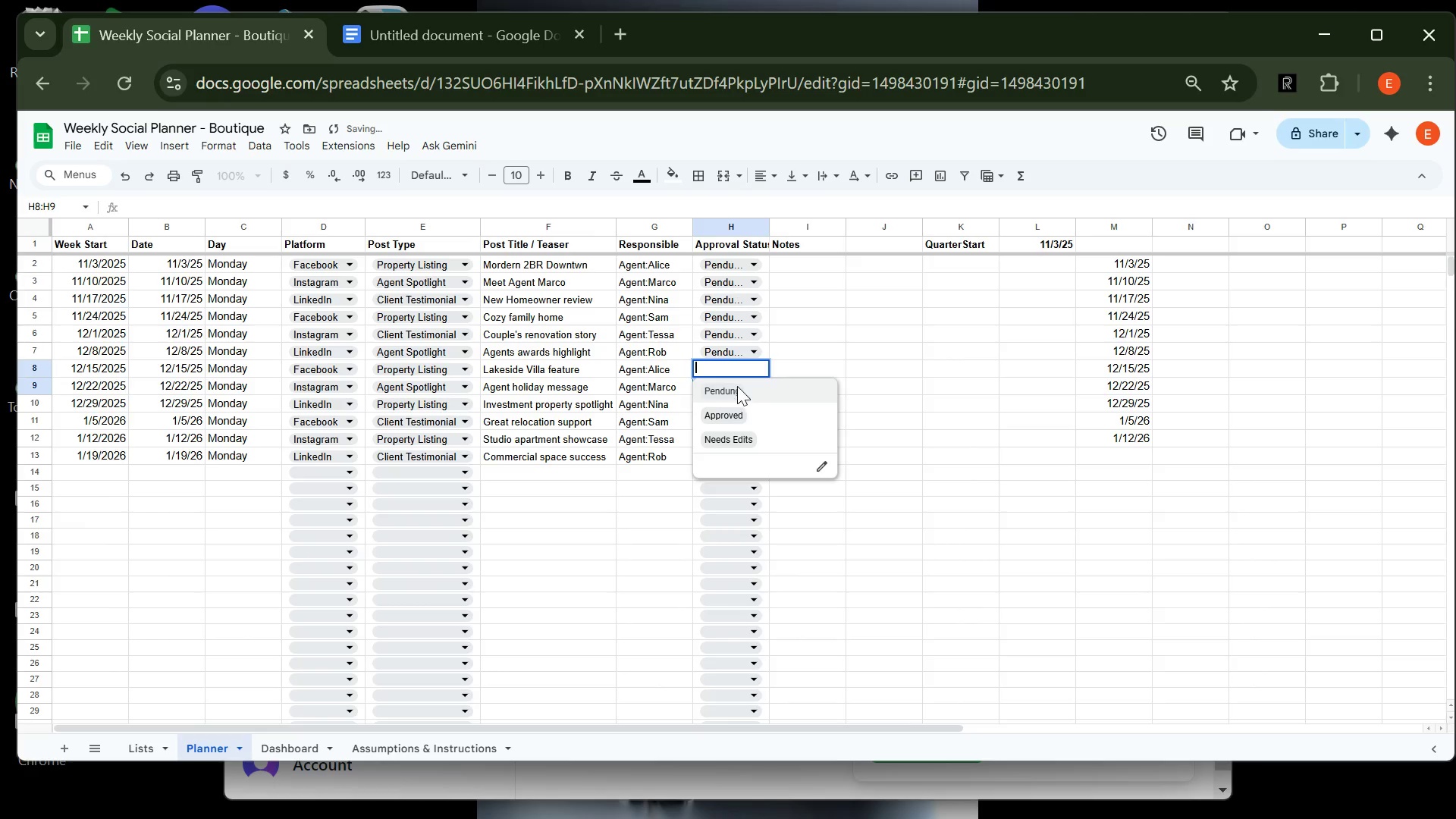 
left_click([737, 386])
 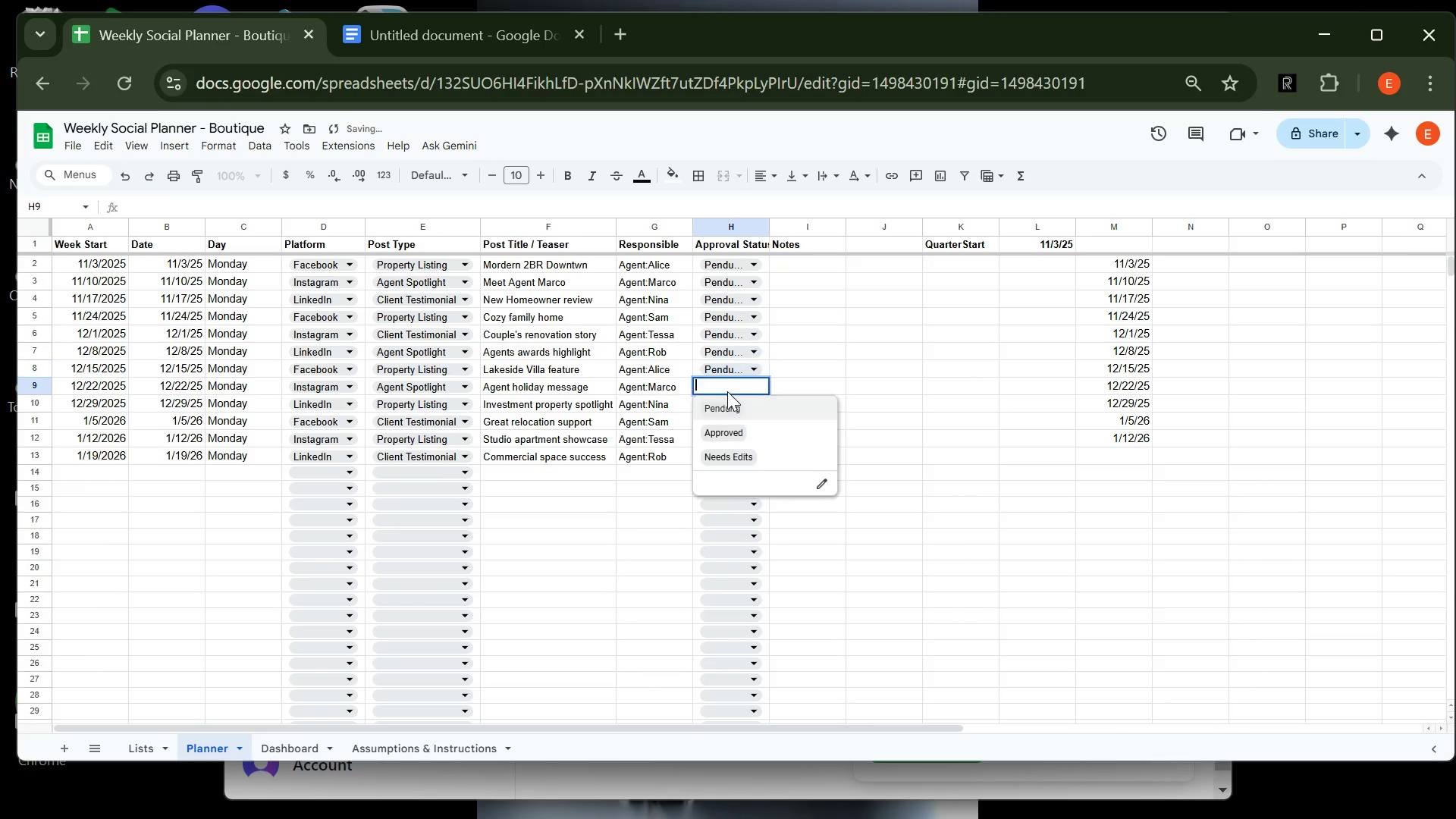 
left_click([727, 391])
 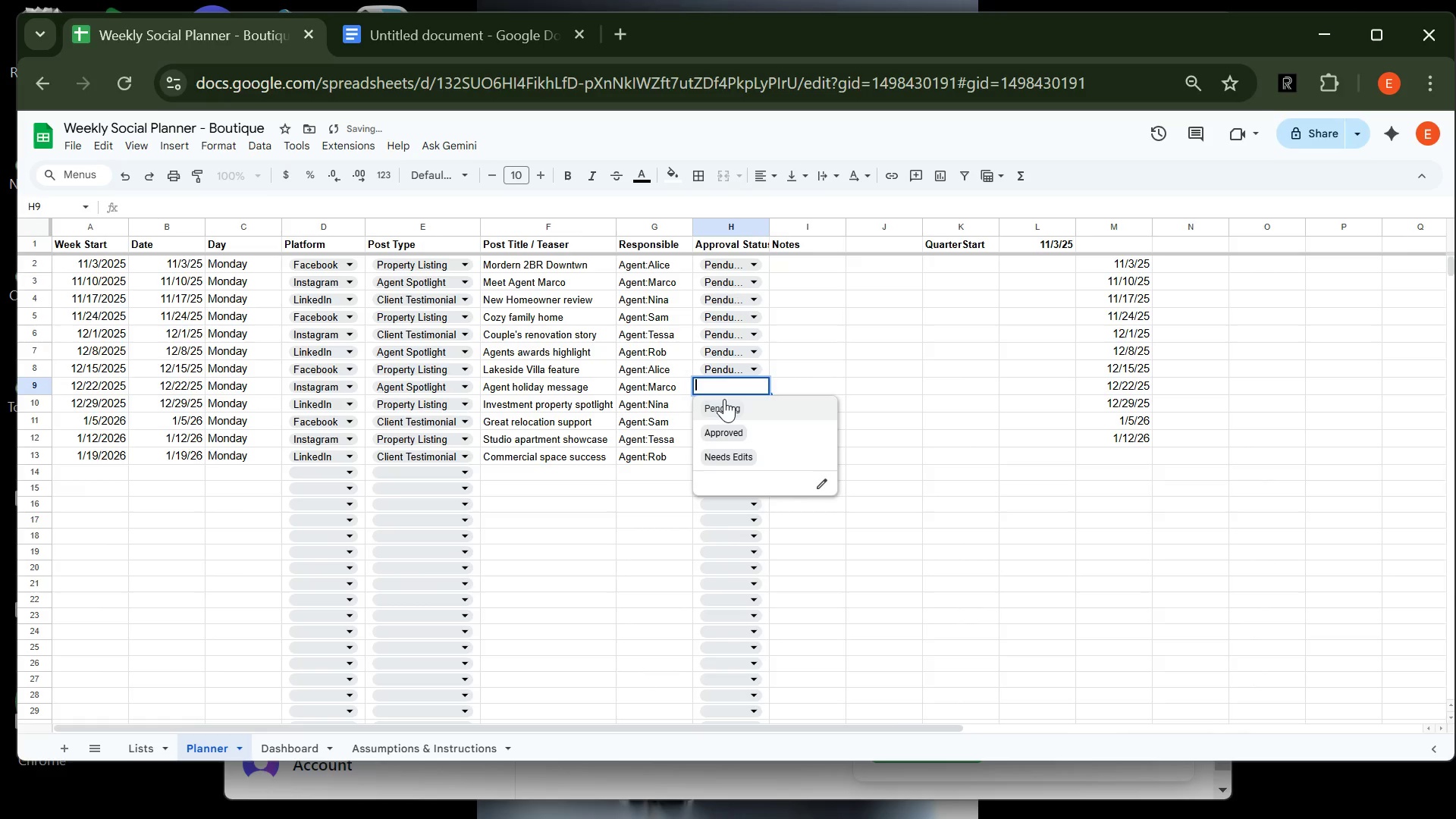 
left_click([724, 399])
 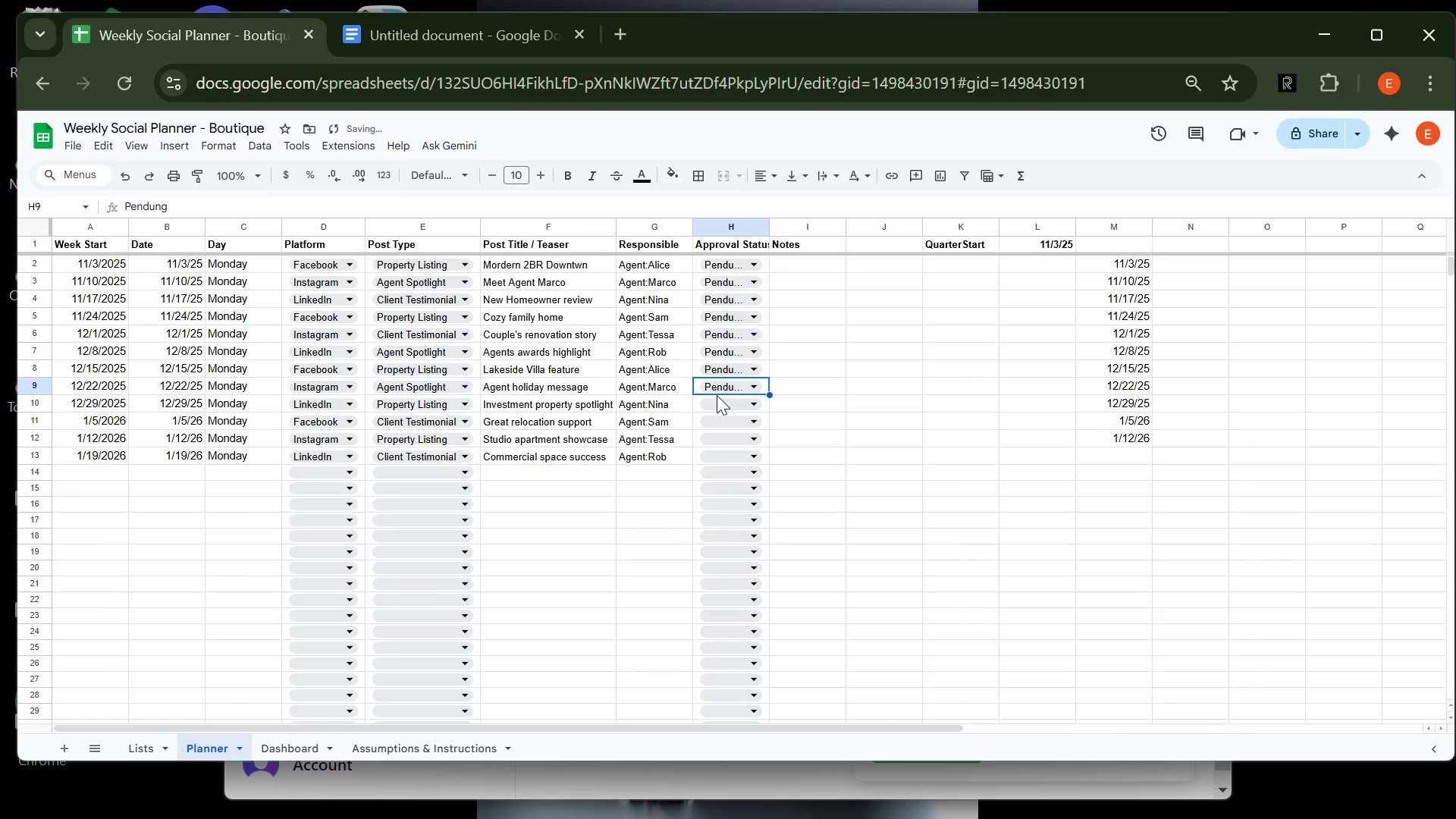 
double_click([717, 395])
 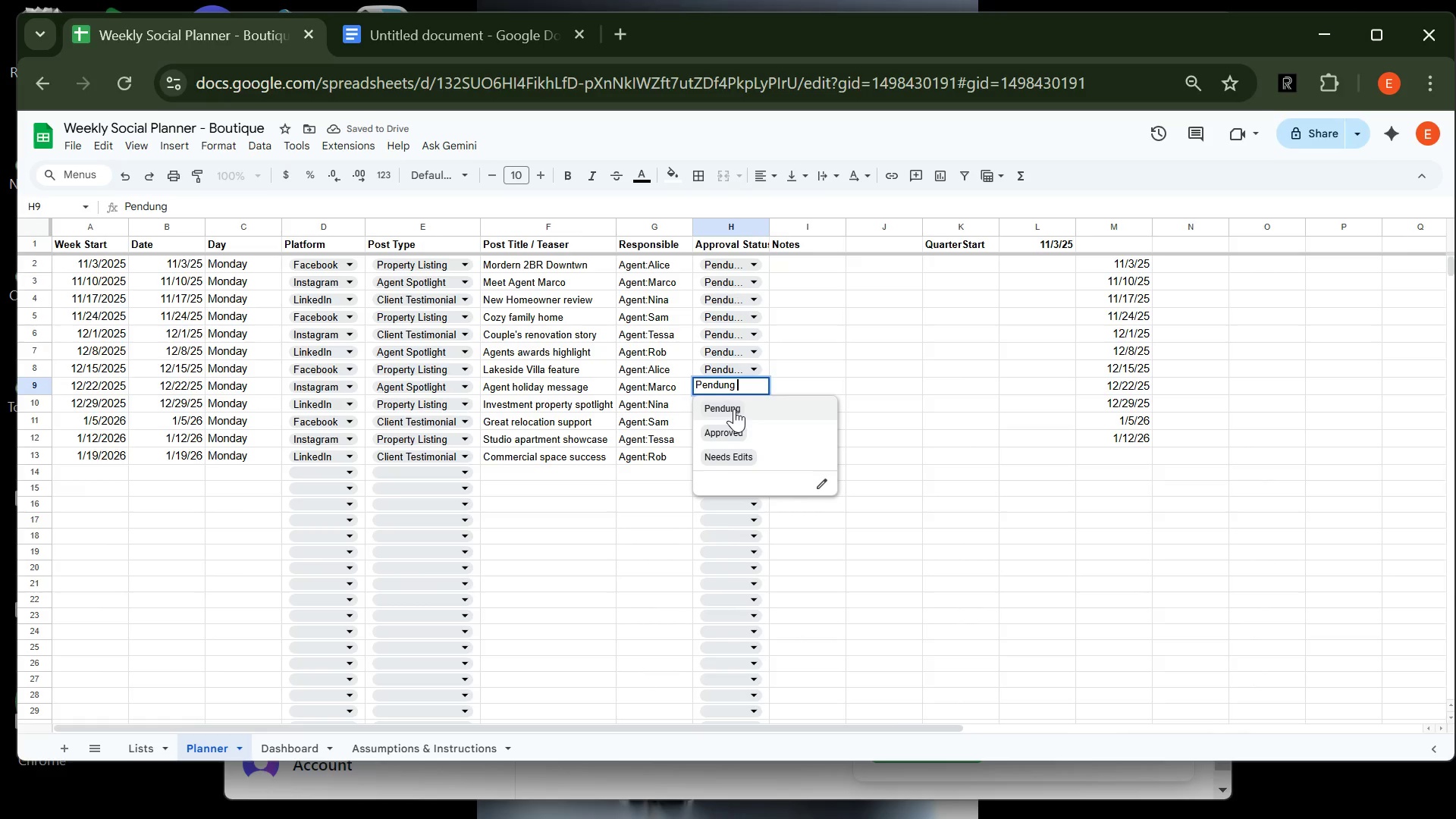 
left_click([734, 409])
 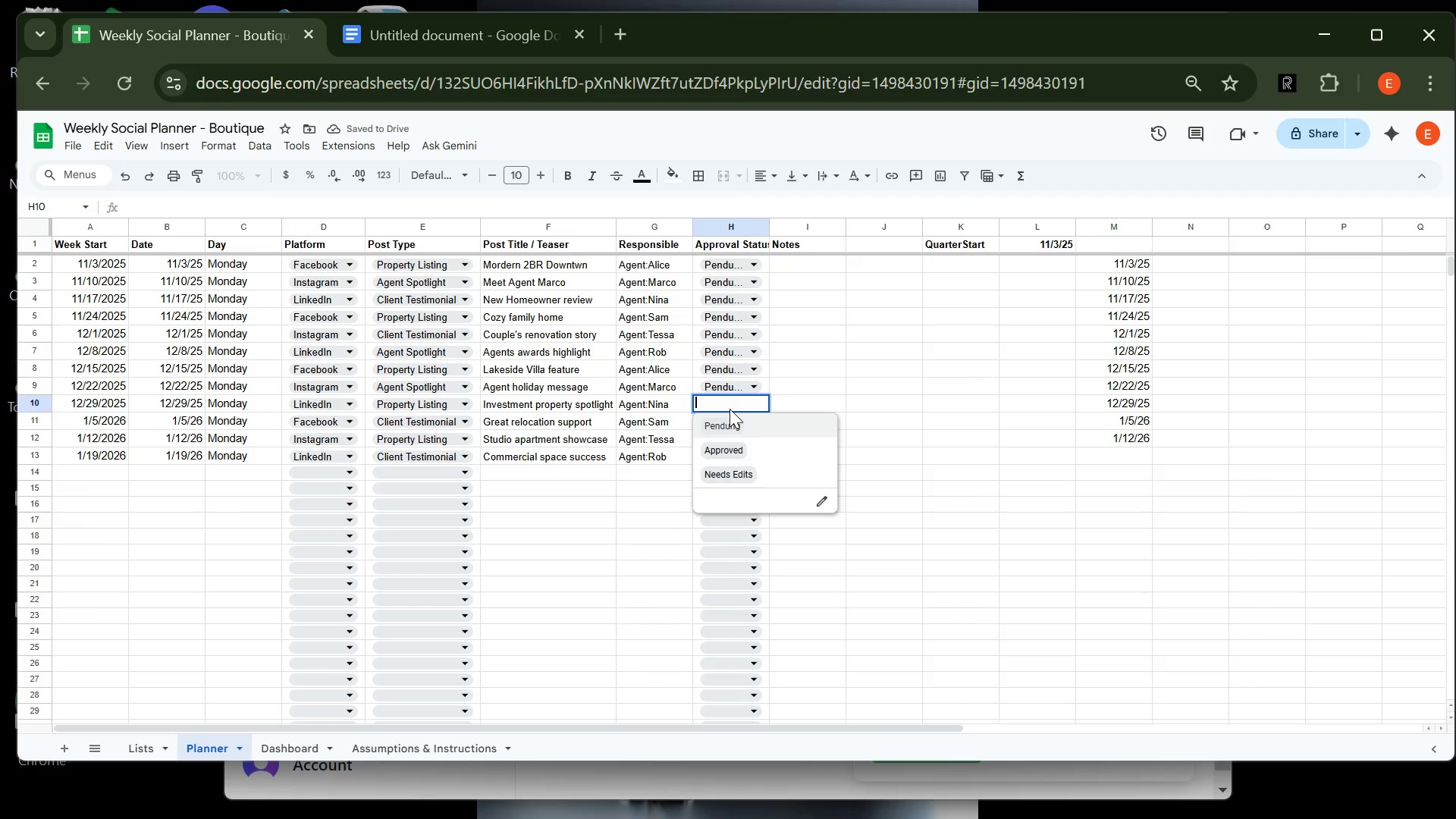 
left_click([730, 409])
 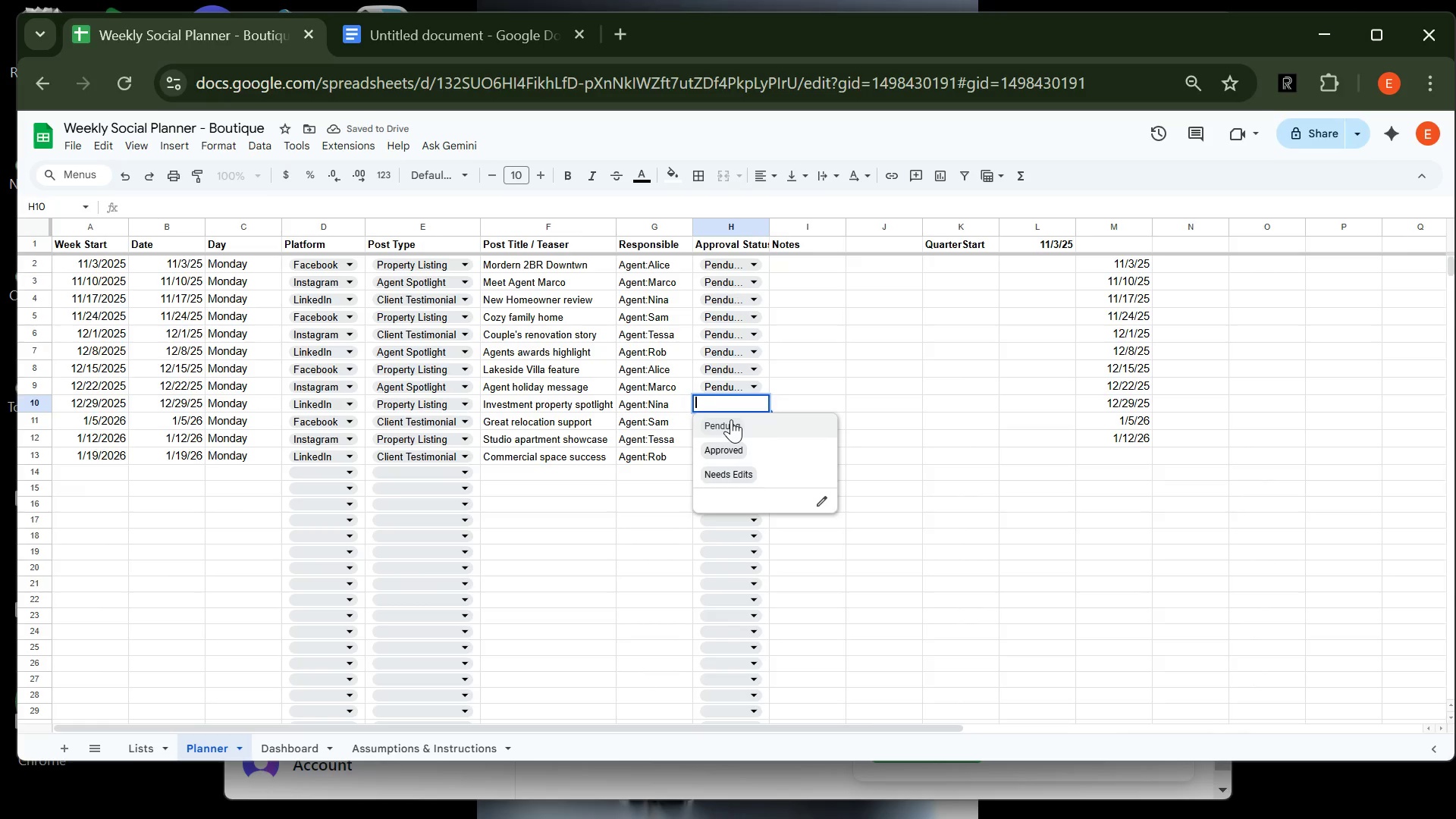 
left_click([731, 419])
 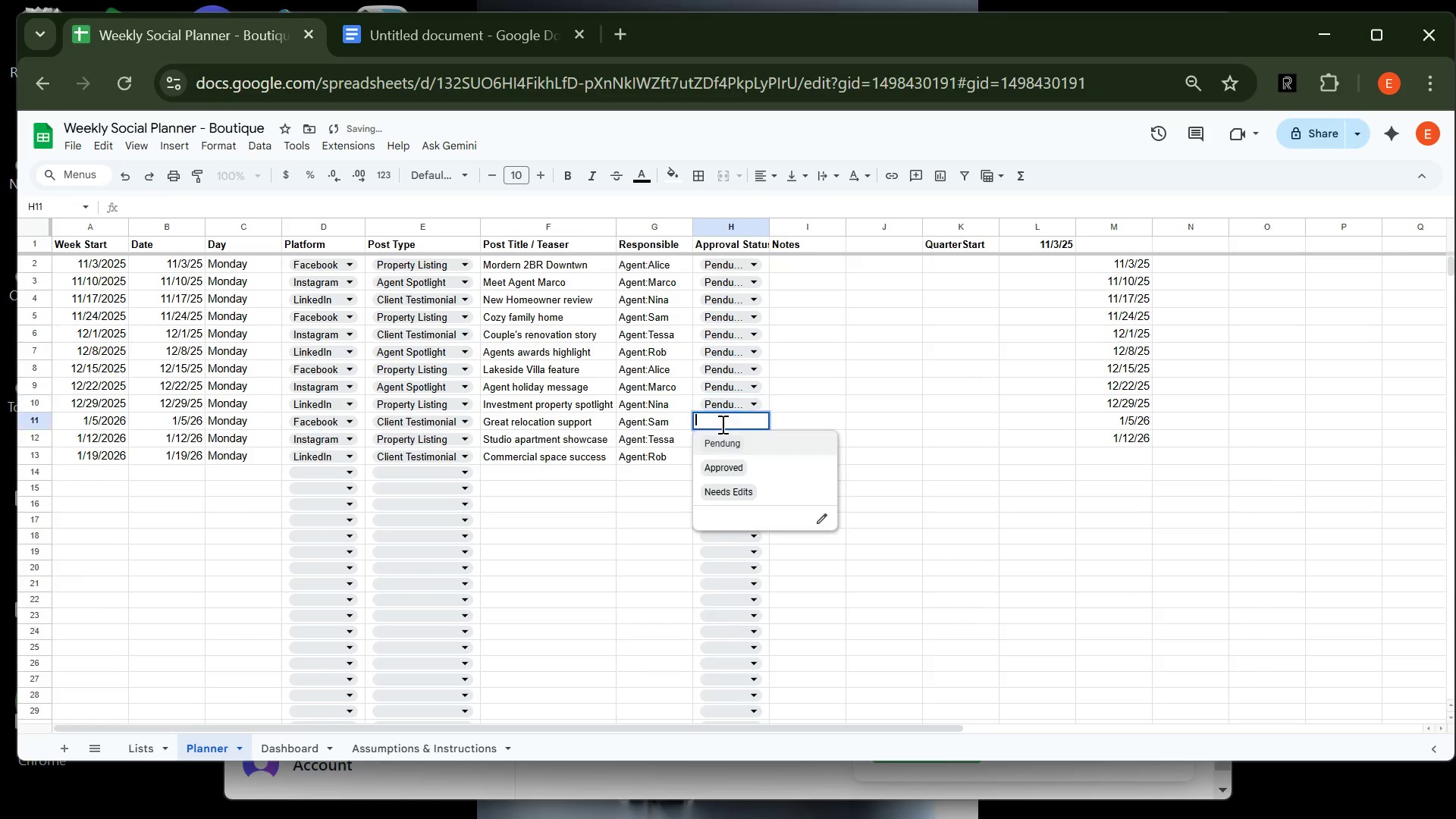 
left_click([721, 424])
 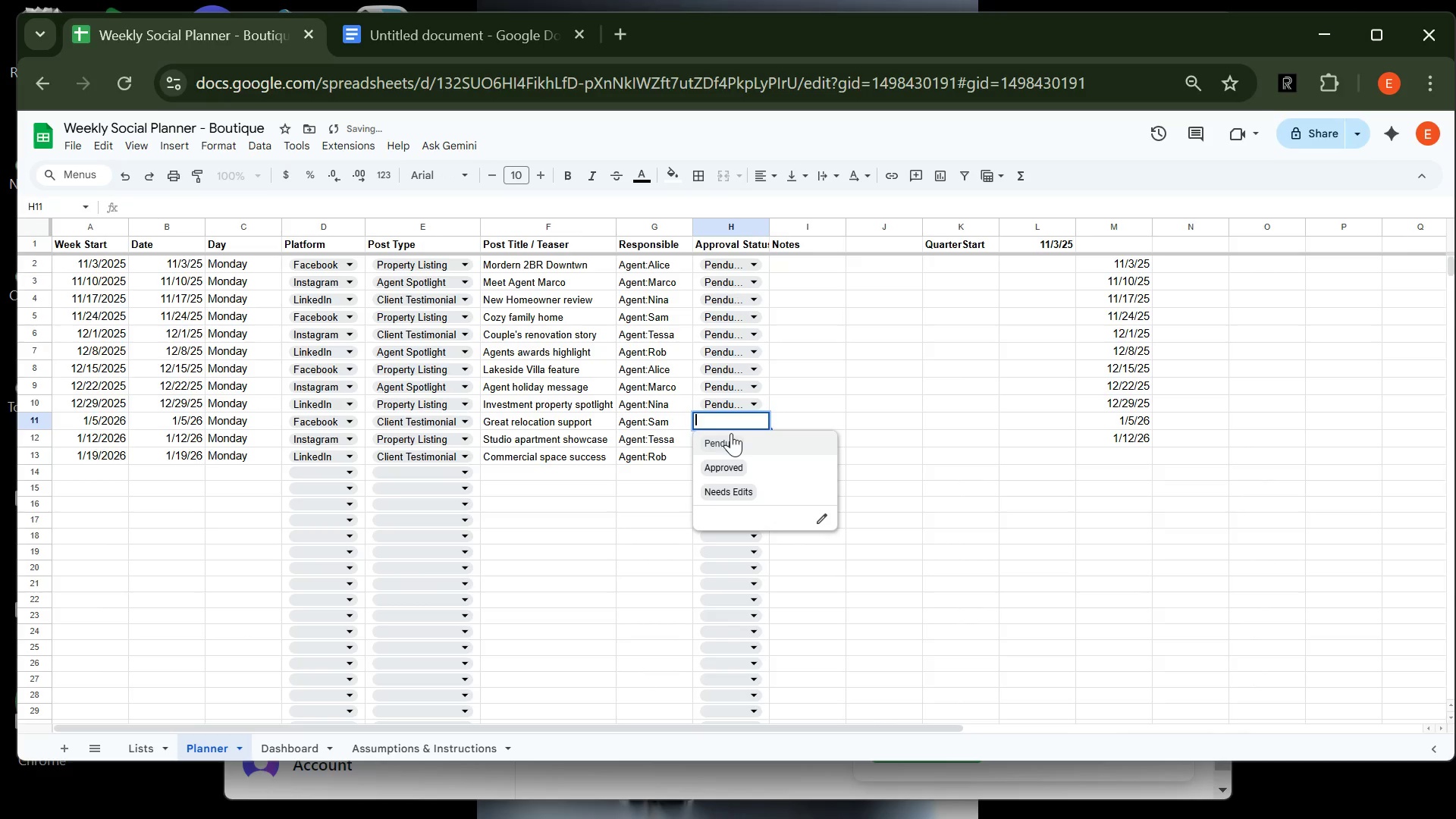 
left_click([731, 433])
 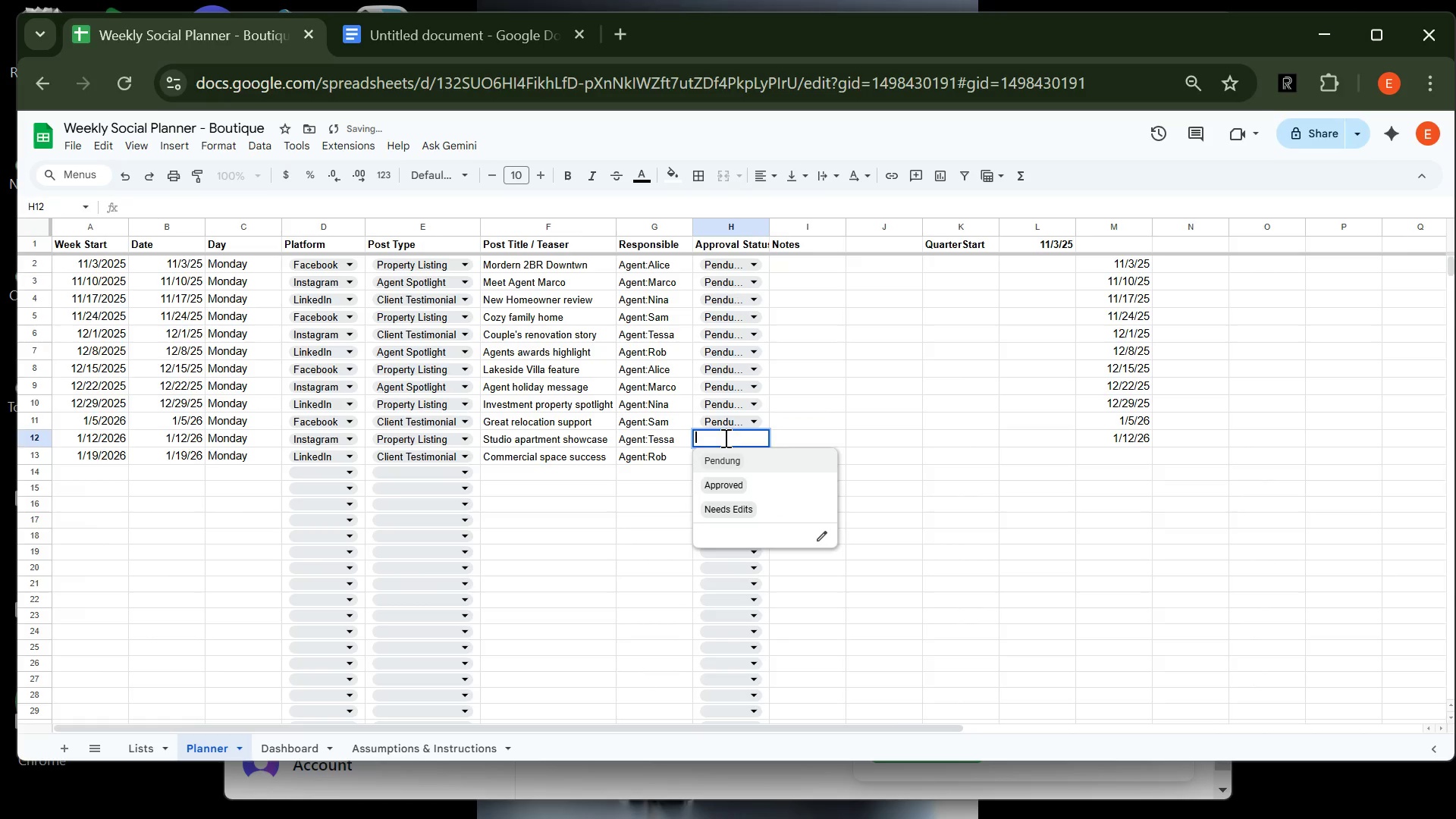 
left_click([724, 438])
 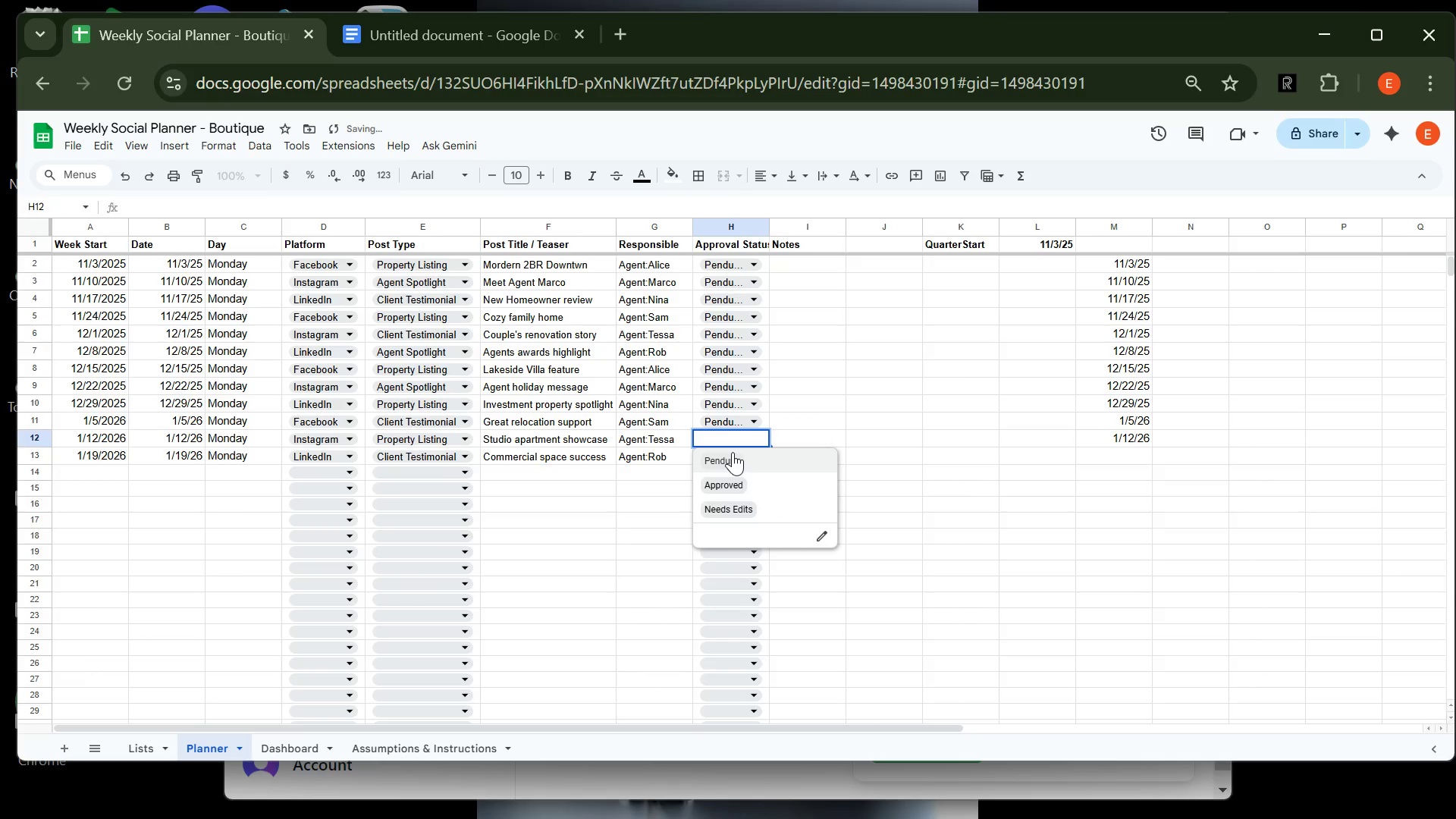 
left_click([733, 452])
 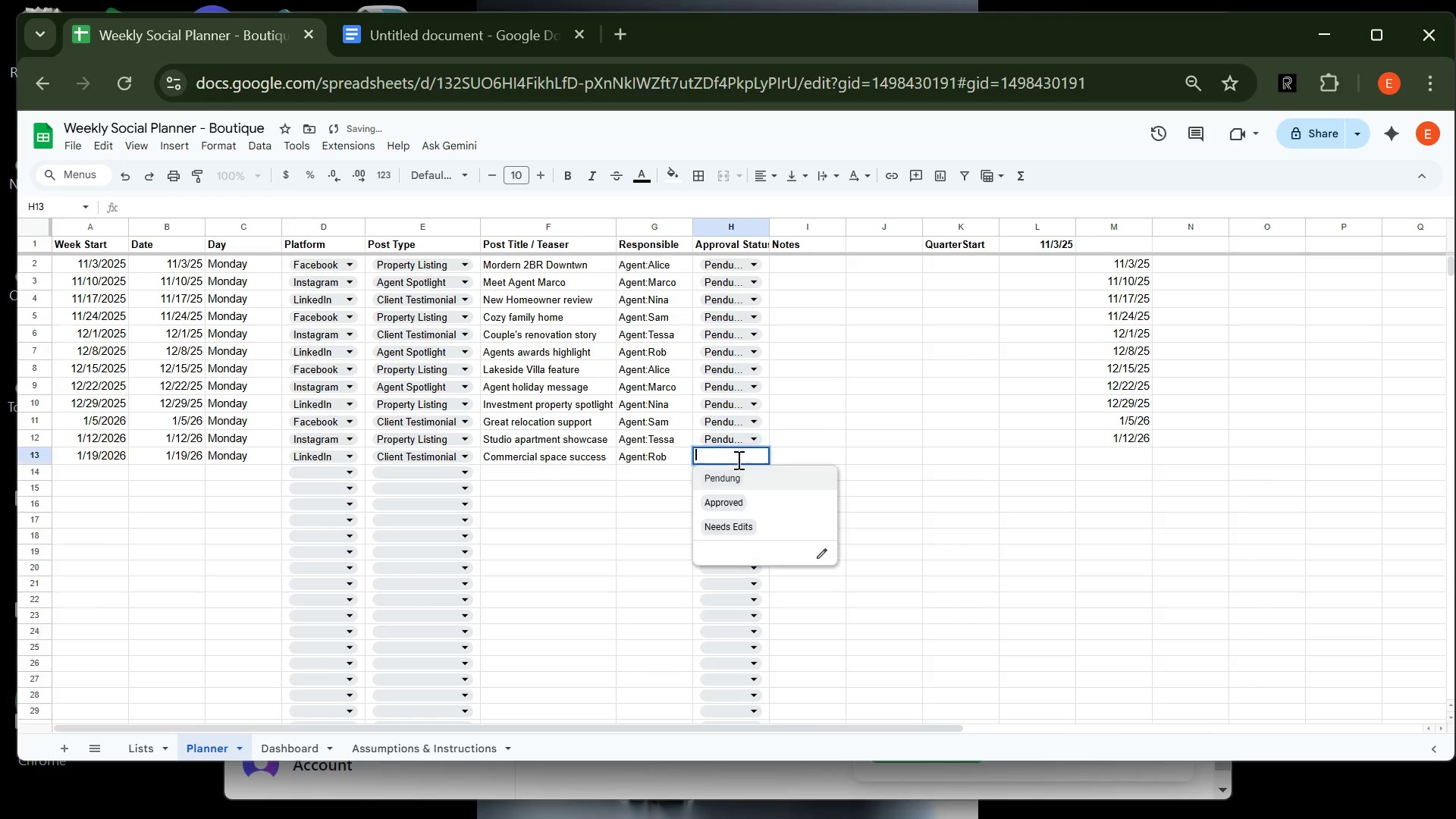 
left_click([737, 460])
 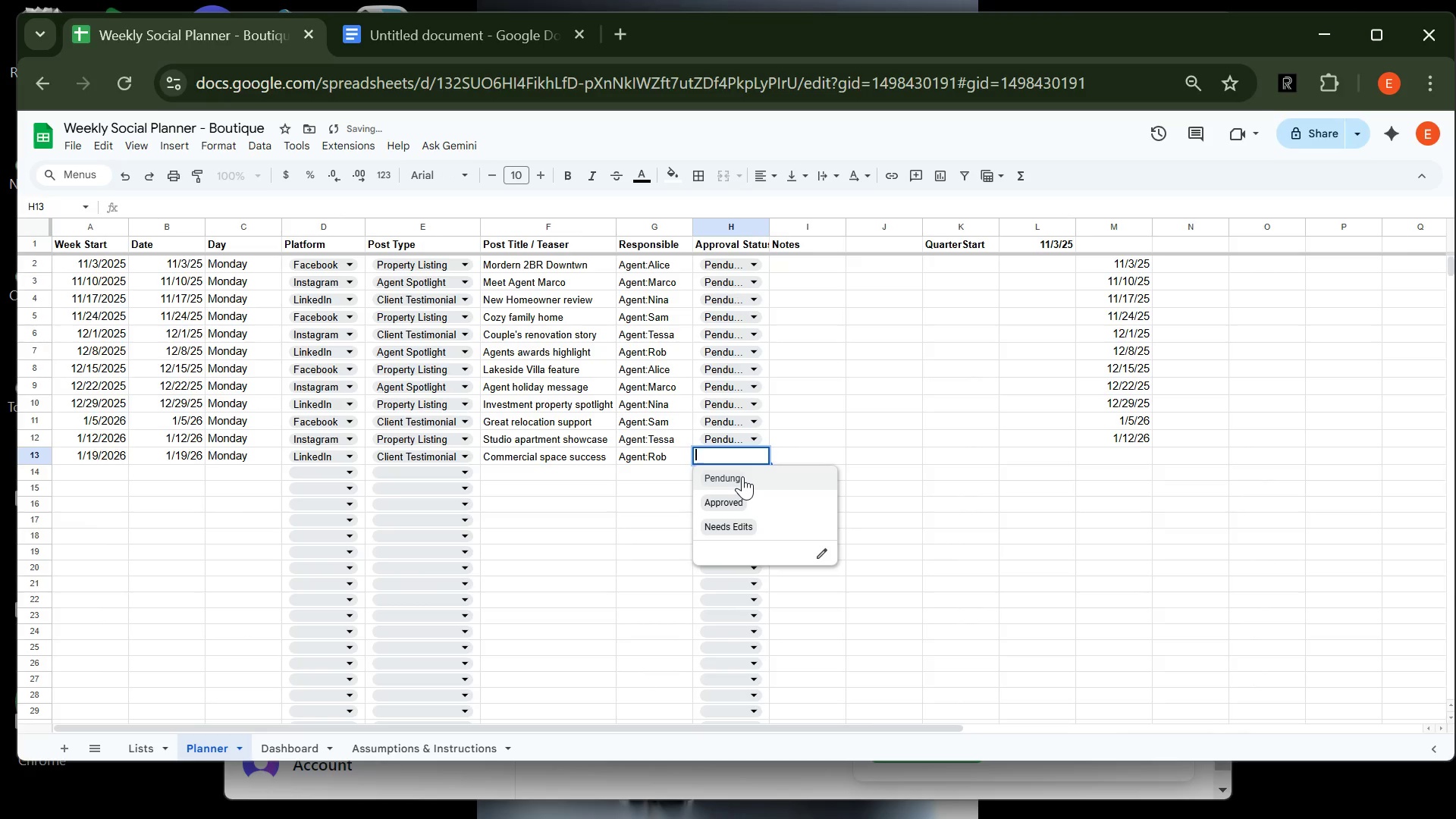 
left_click([742, 476])
 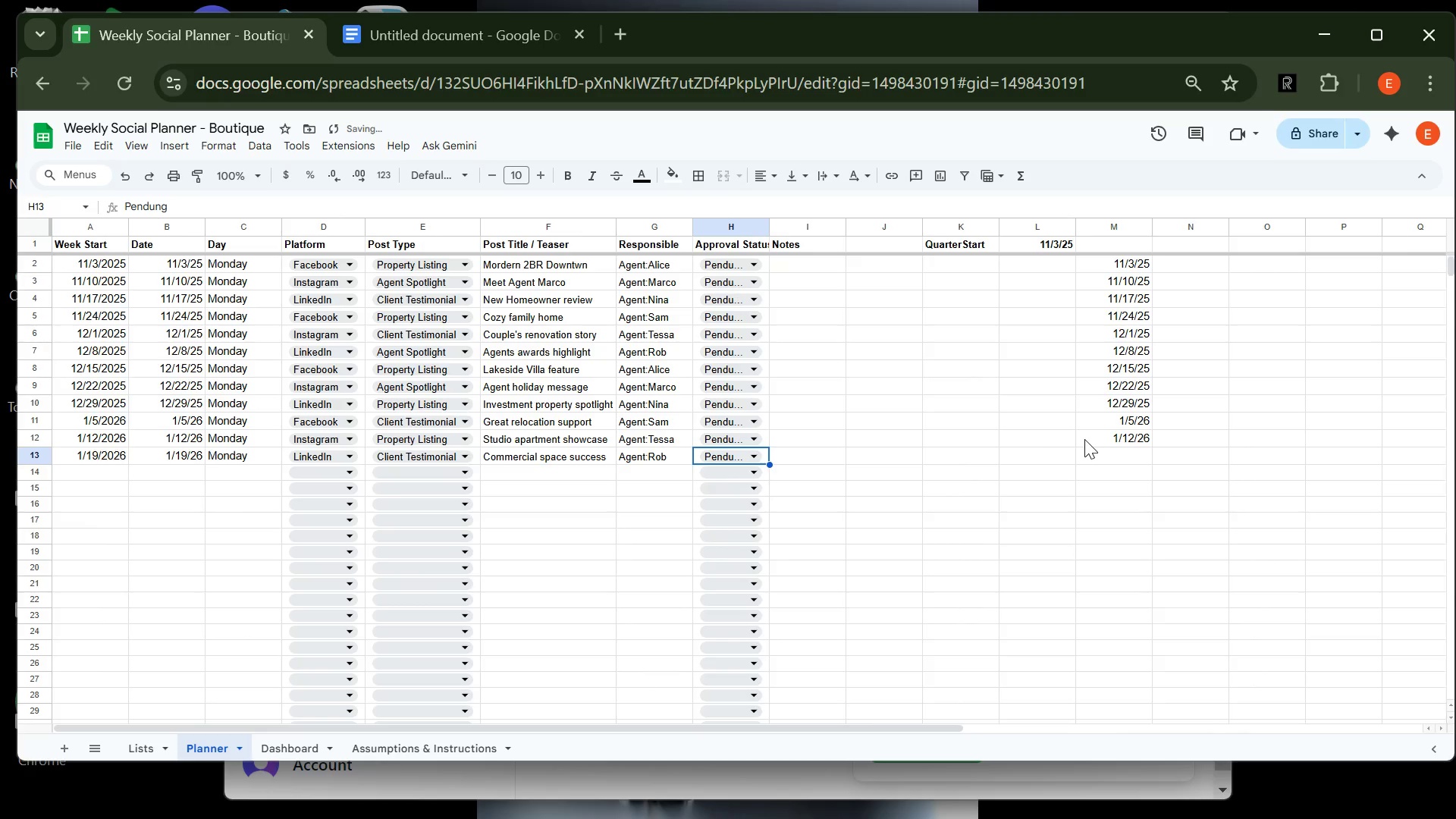 
mouse_move([685, 362])
 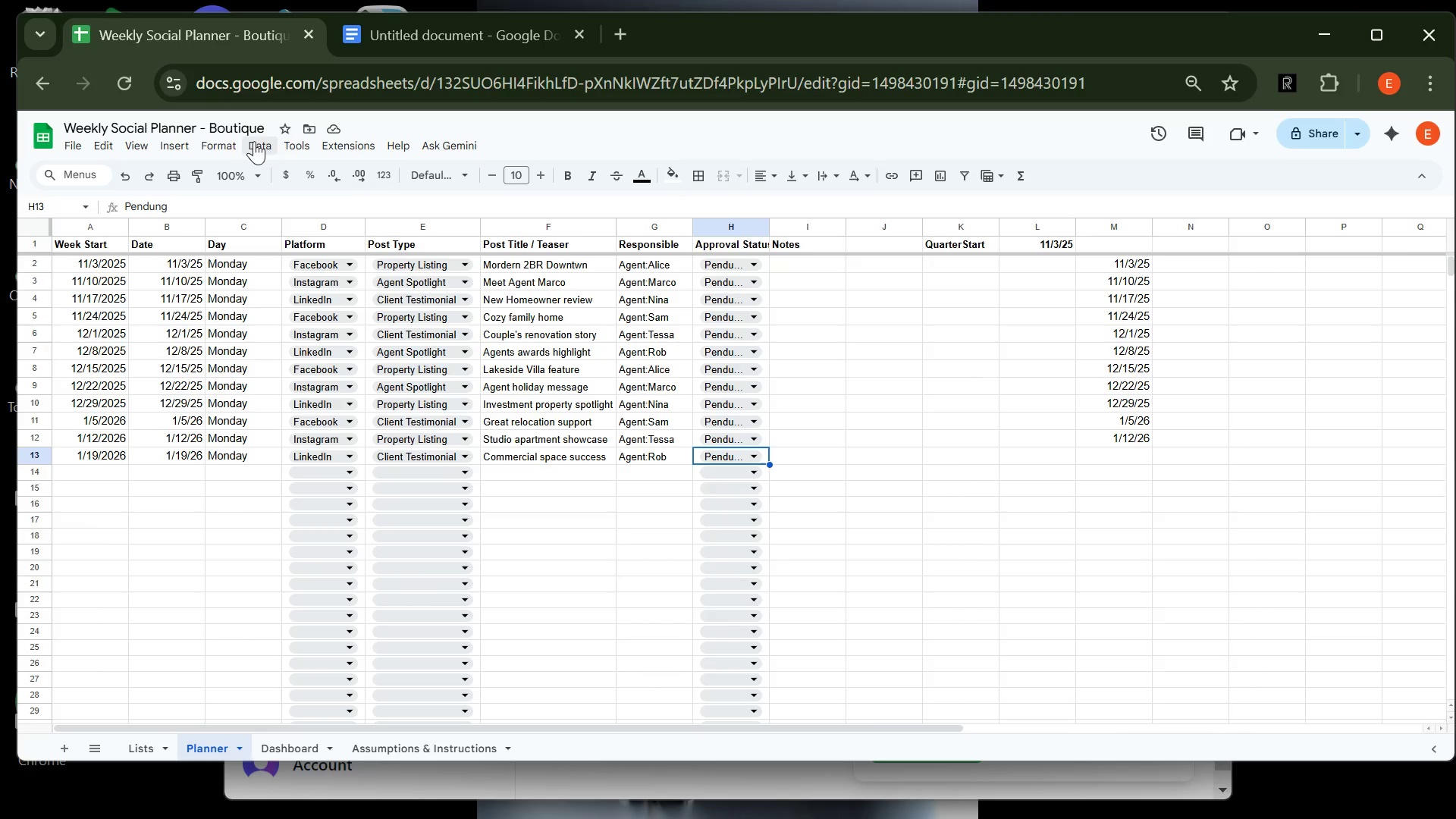 
left_click([265, 143])
 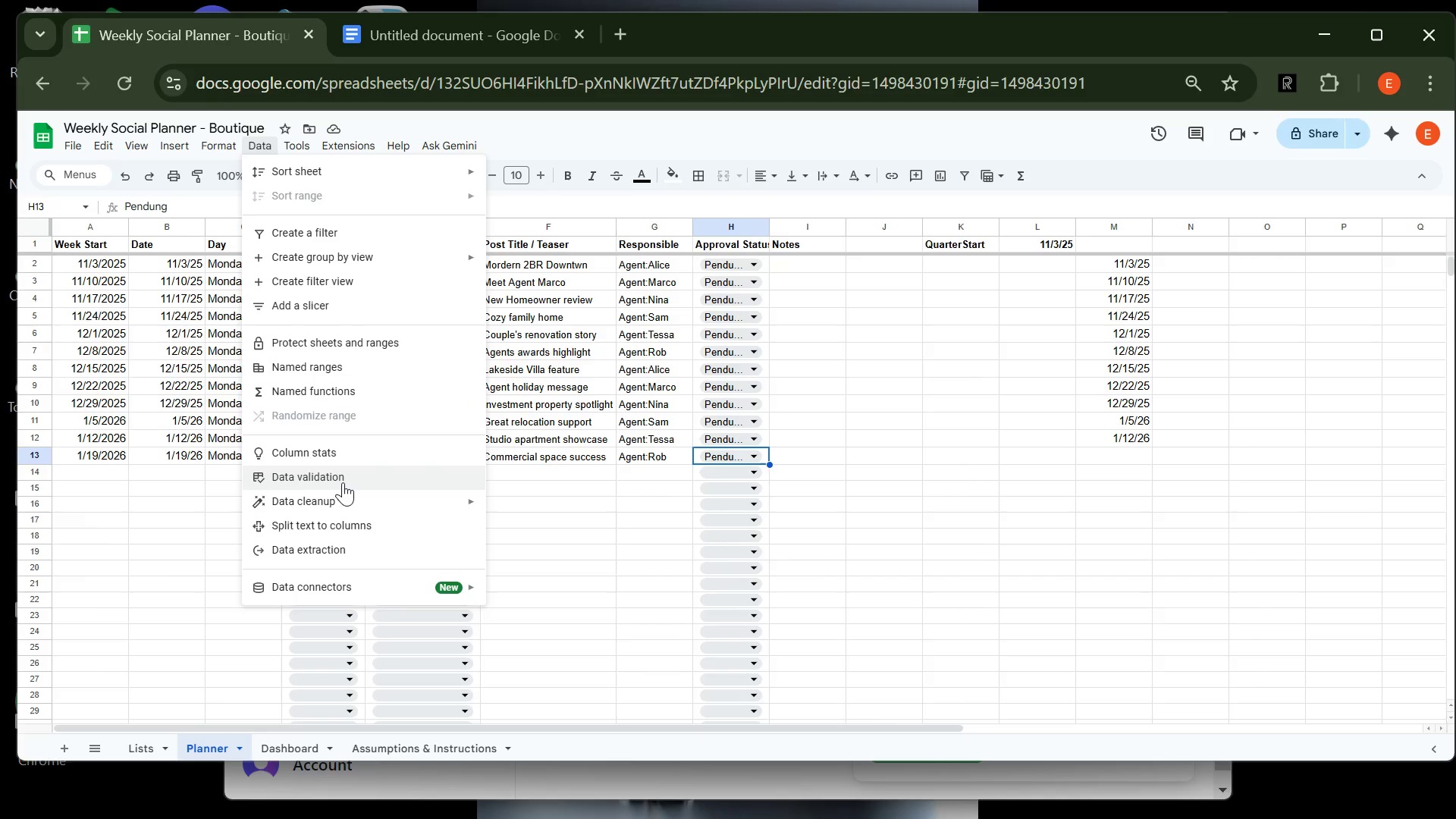 
left_click([343, 482])
 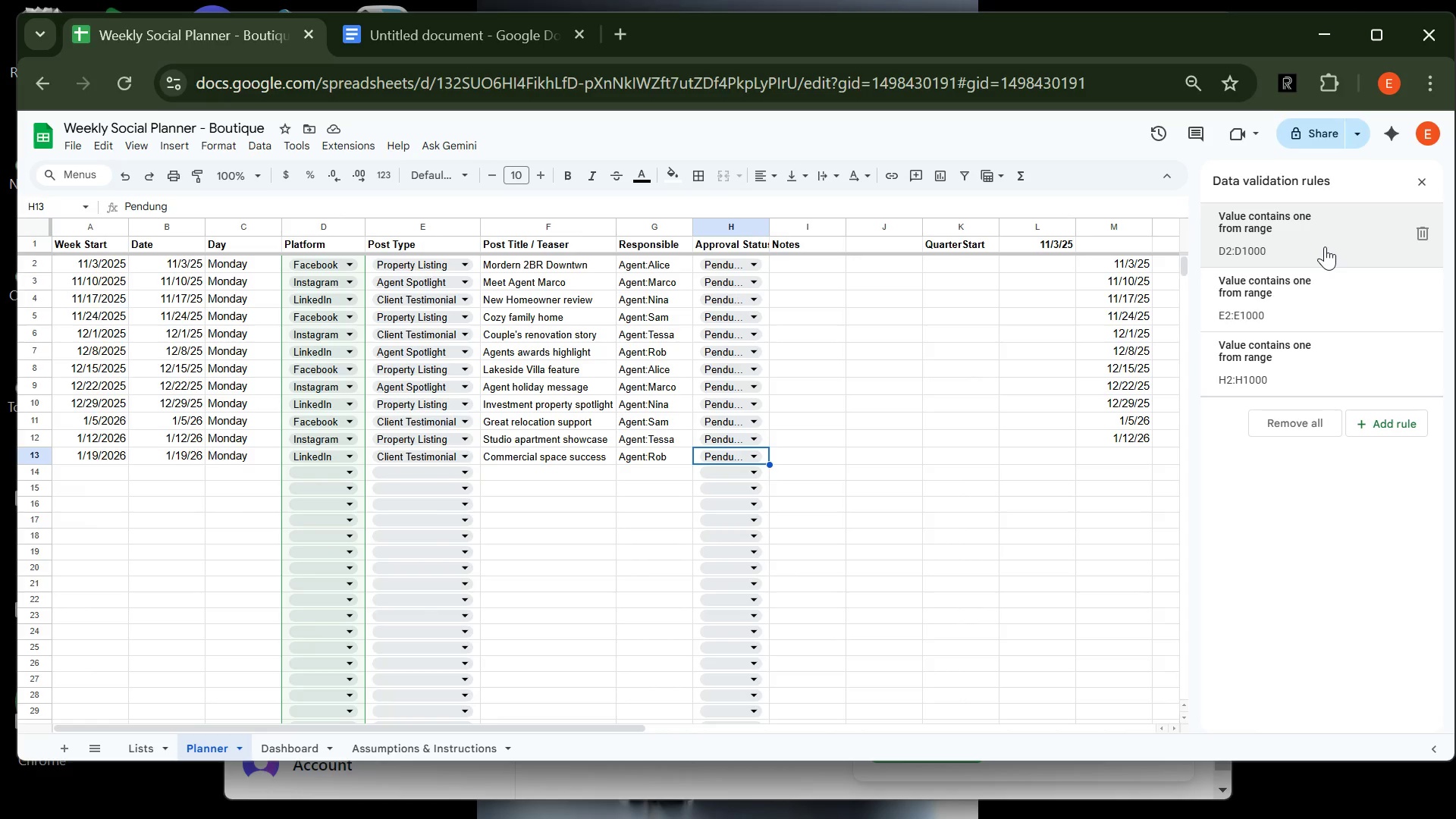 
wait(5.21)
 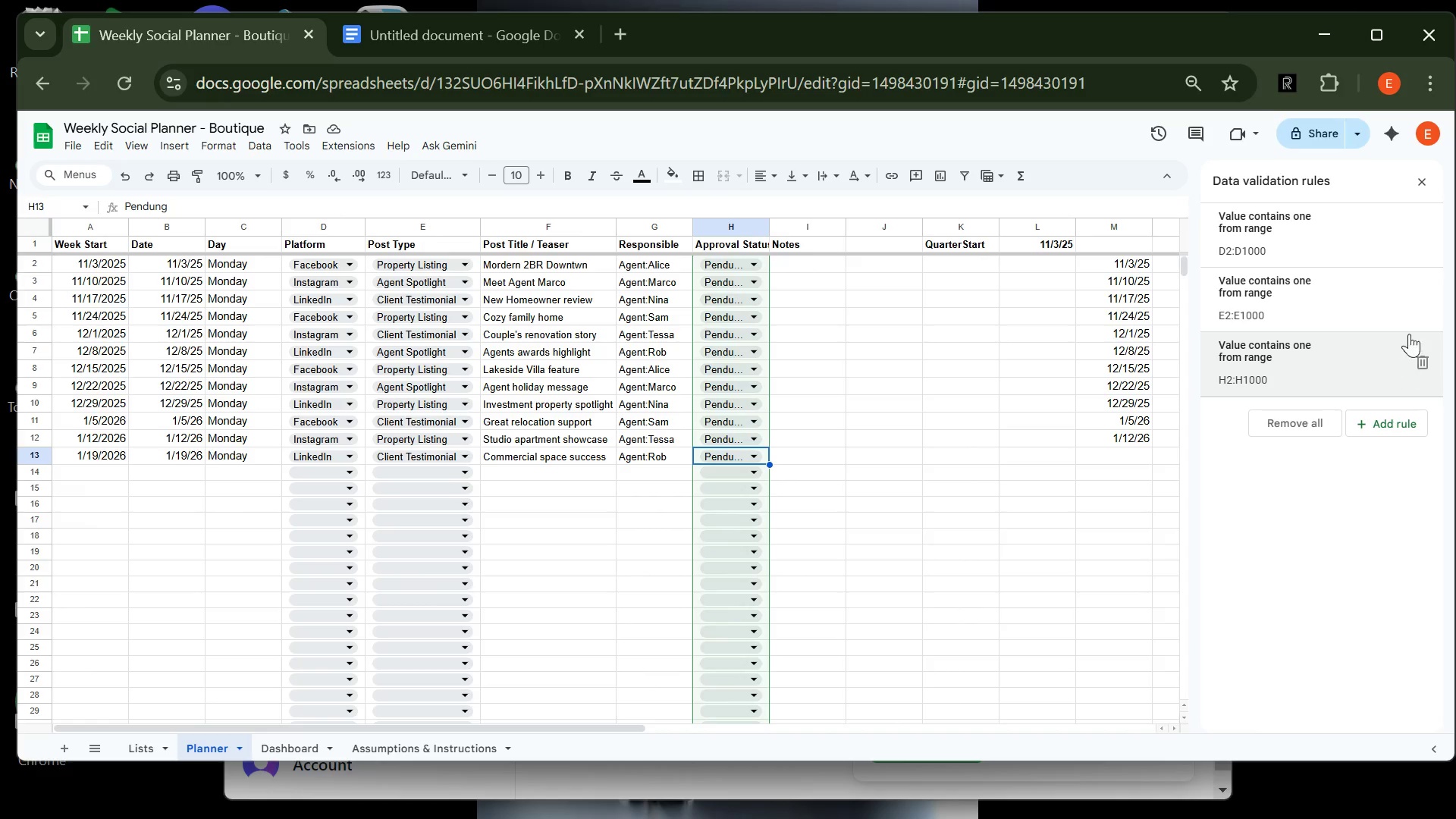 
left_click([1315, 369])
 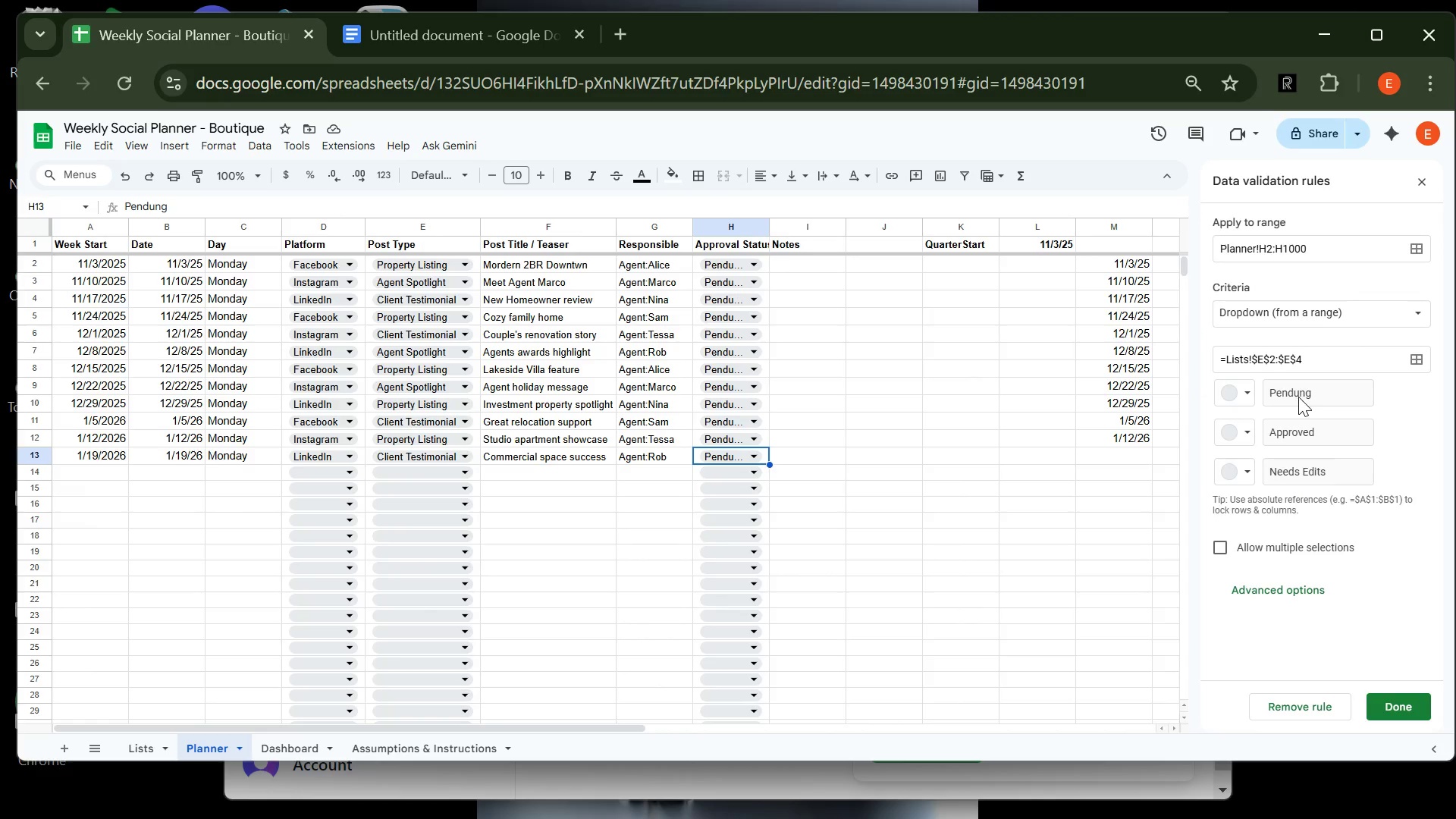 
left_click([1300, 397])
 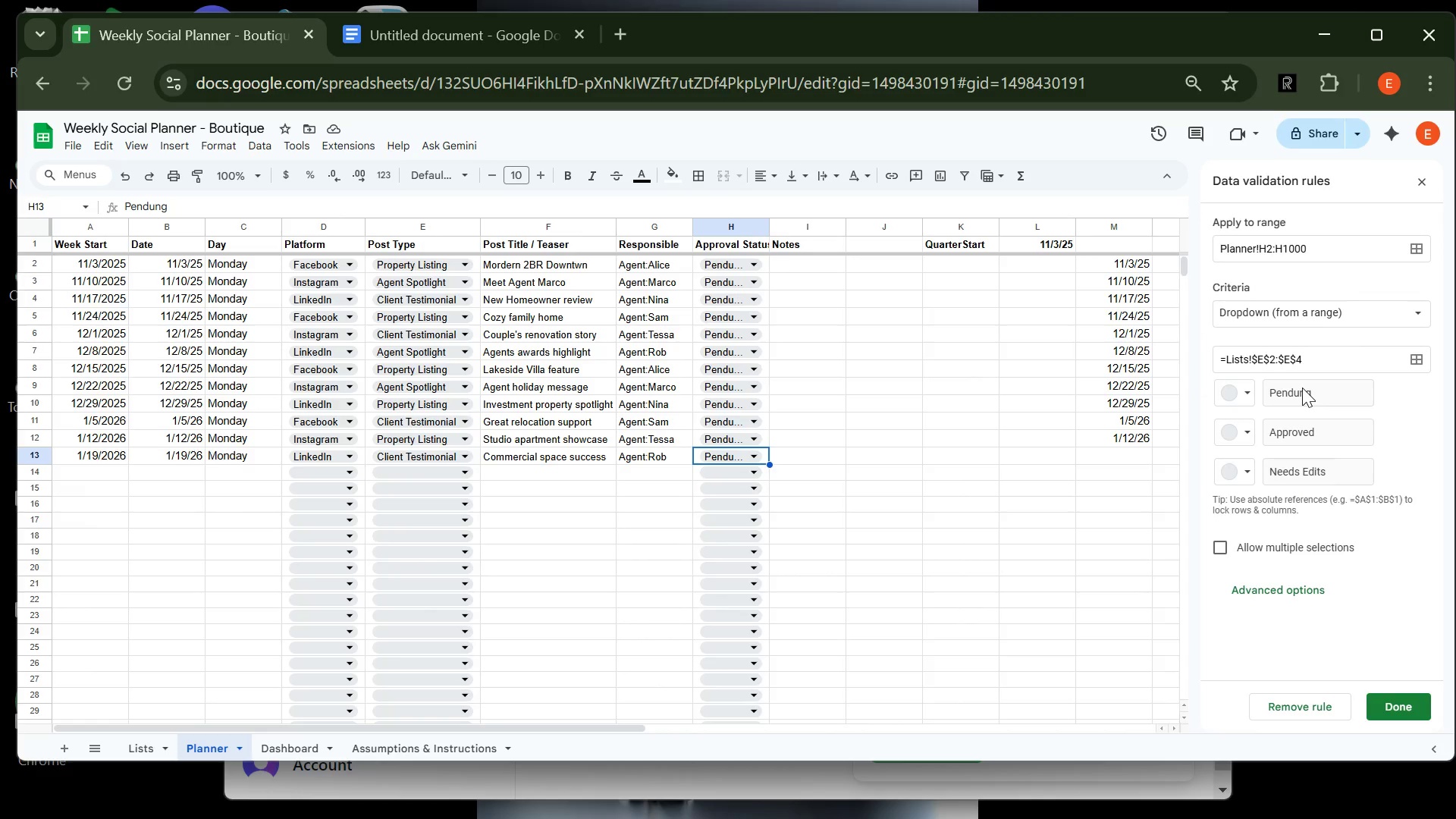 
double_click([1302, 388])
 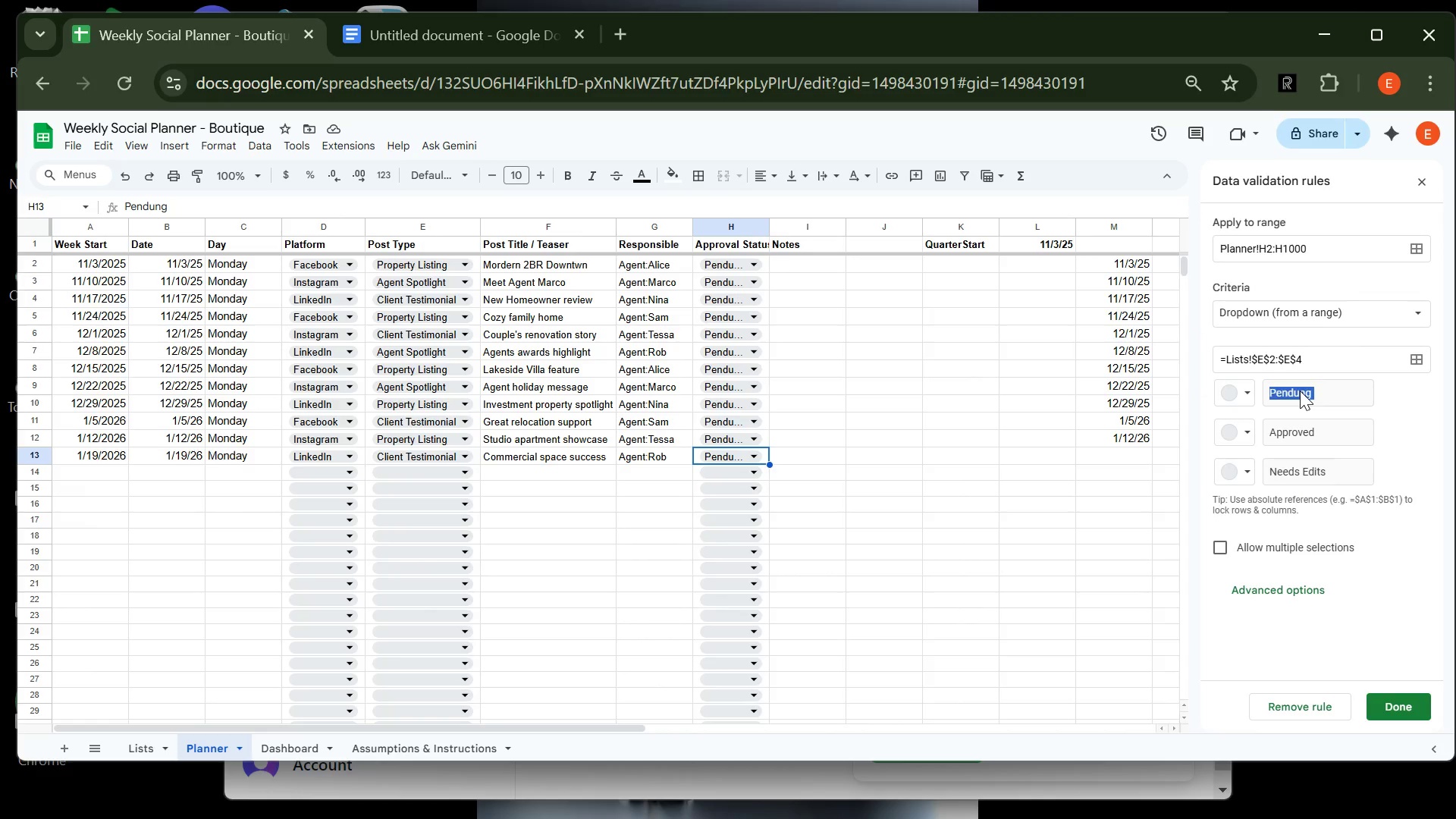 
left_click([1300, 391])
 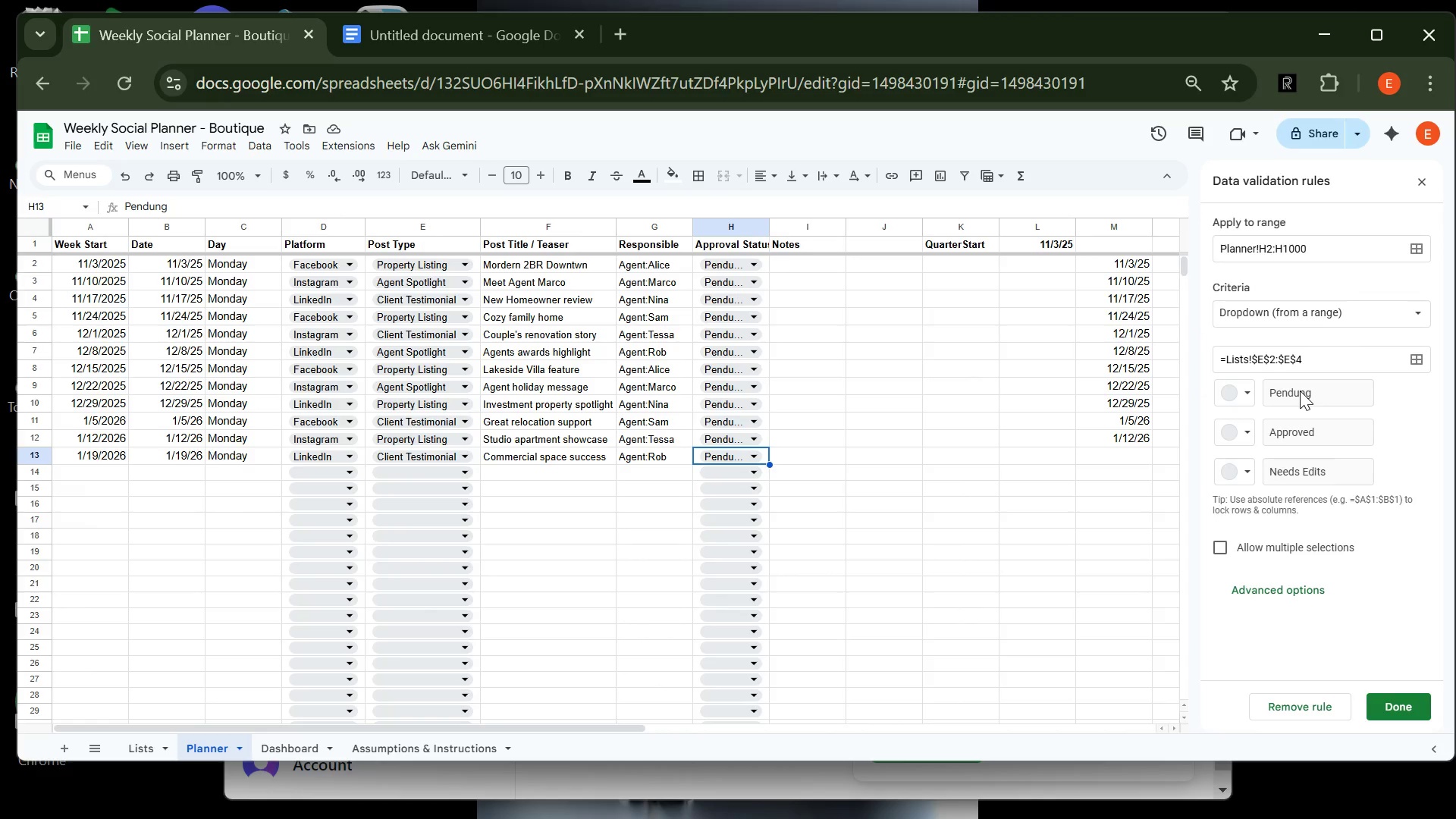 
left_click([1300, 391])
 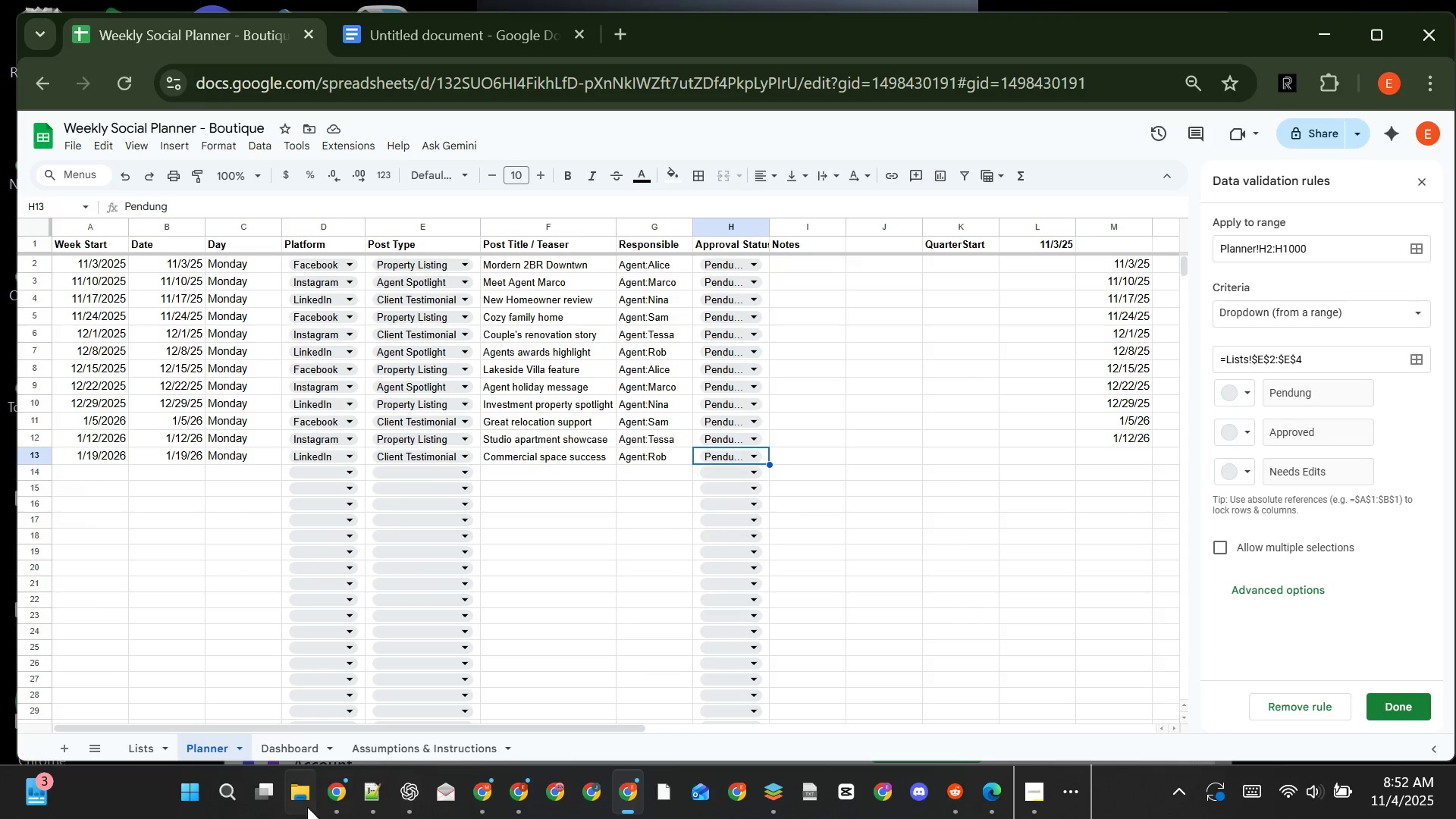 
left_click([147, 750])
 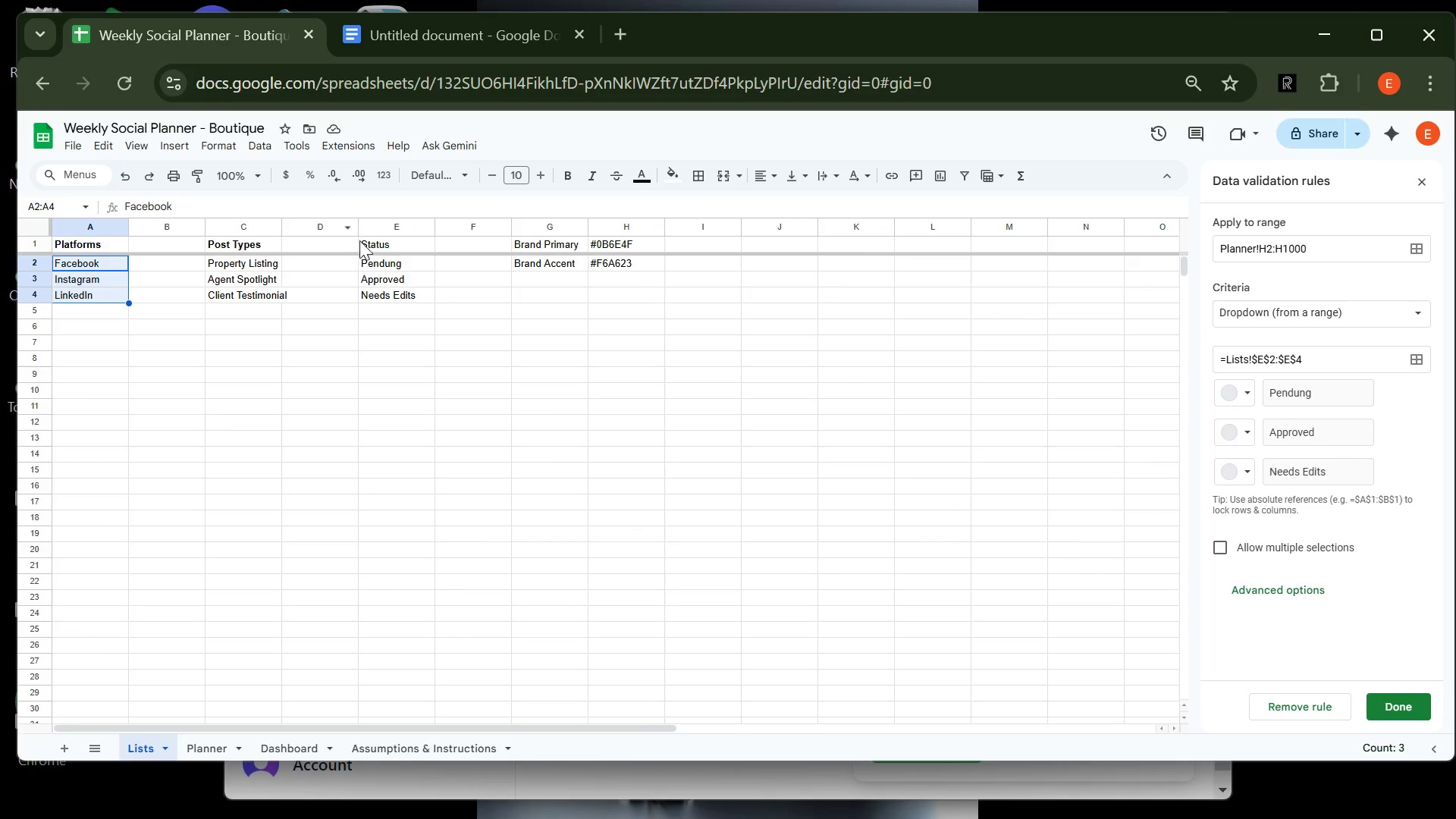 
wait(5.49)
 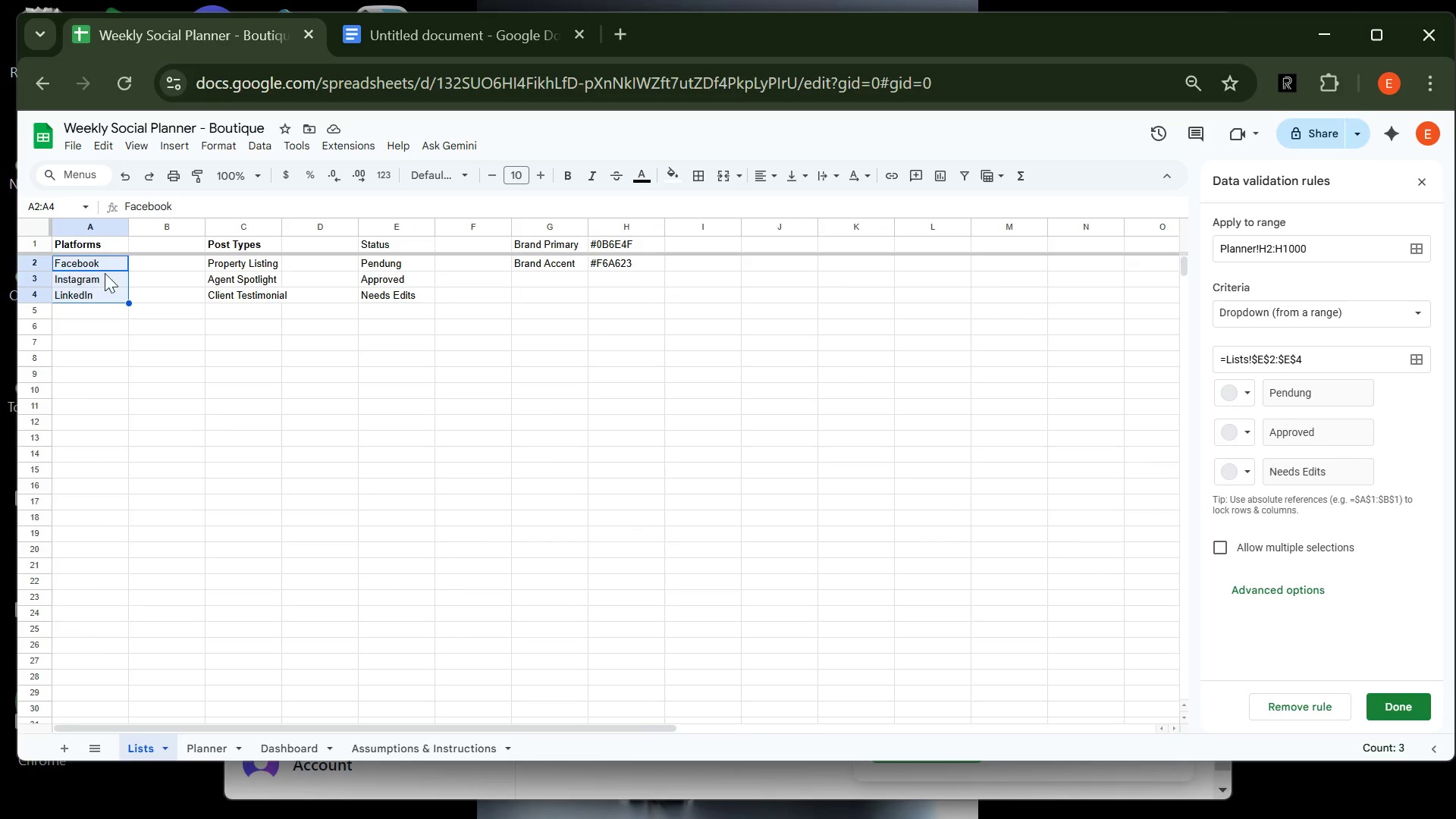 
double_click([388, 257])
 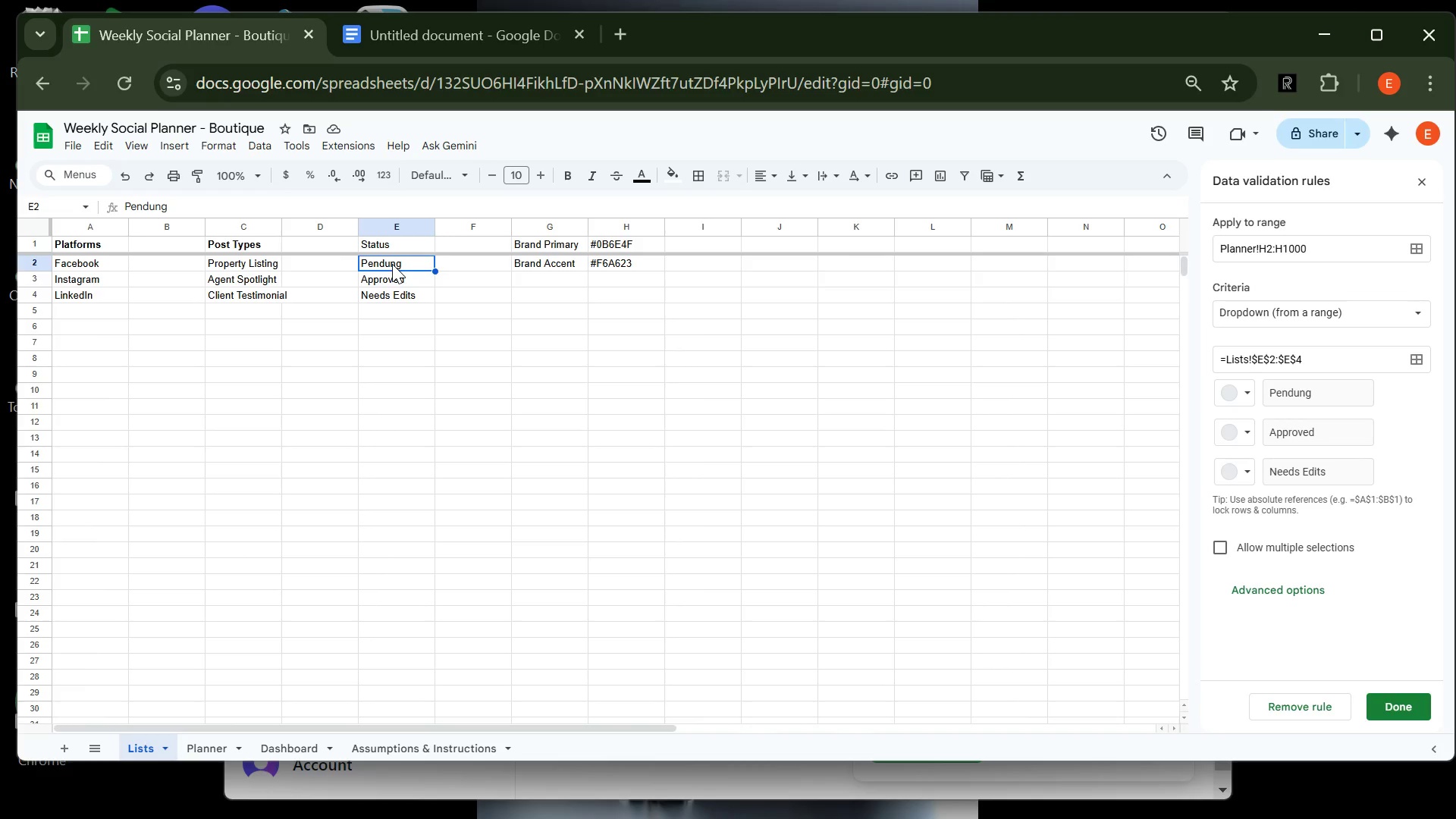 
double_click([392, 264])
 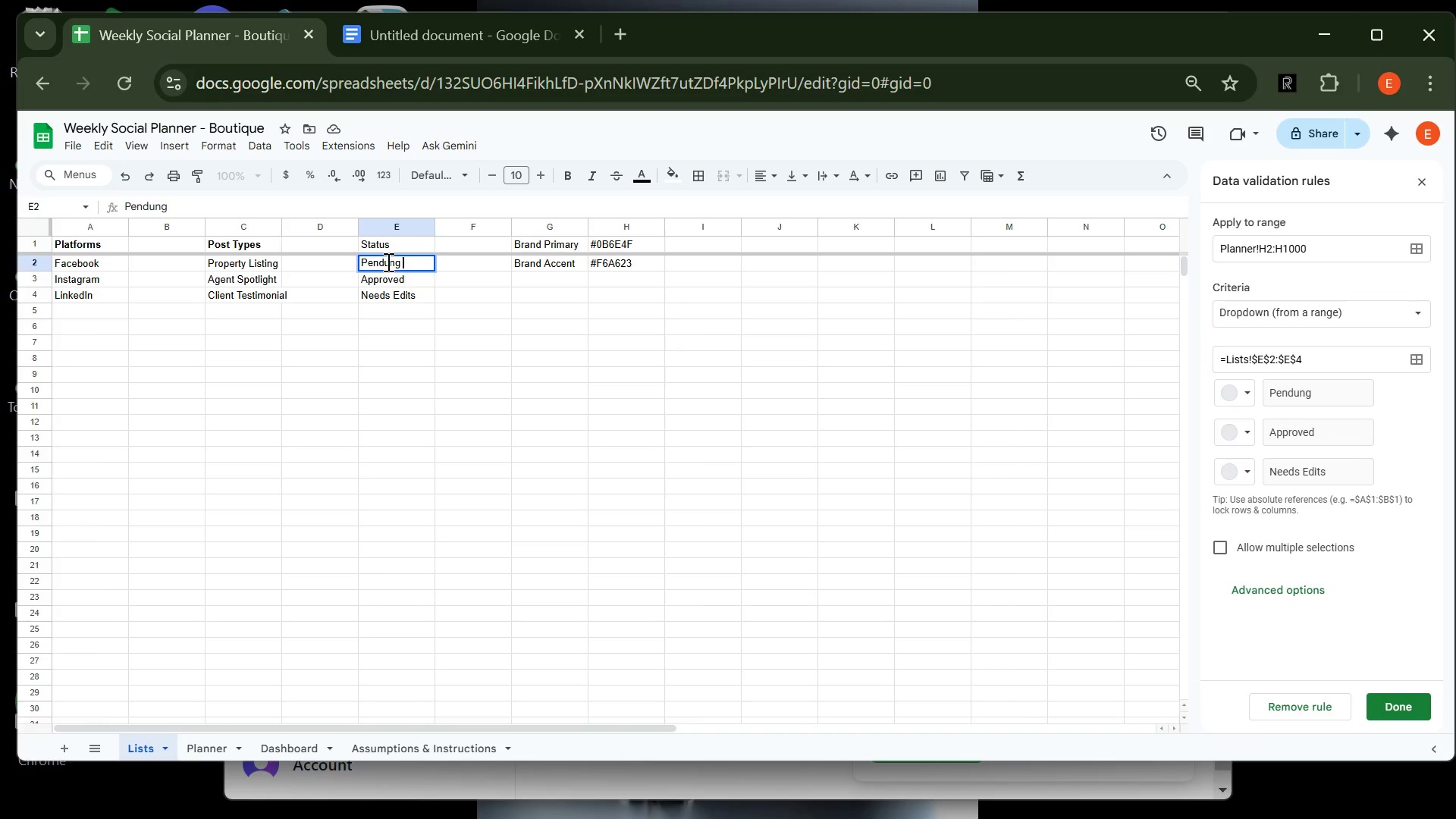 
left_click([387, 262])
 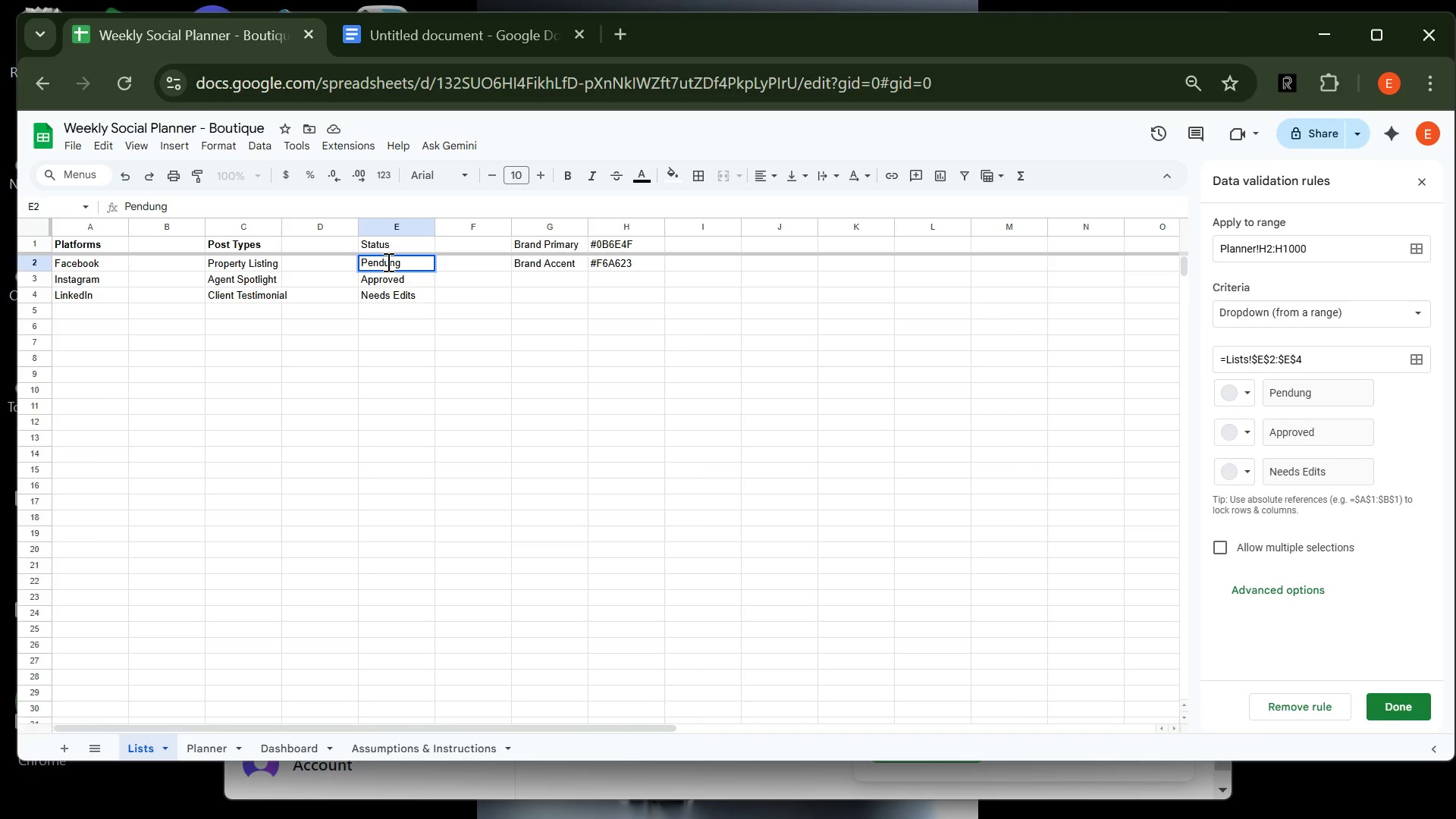 
key(Backspace)
 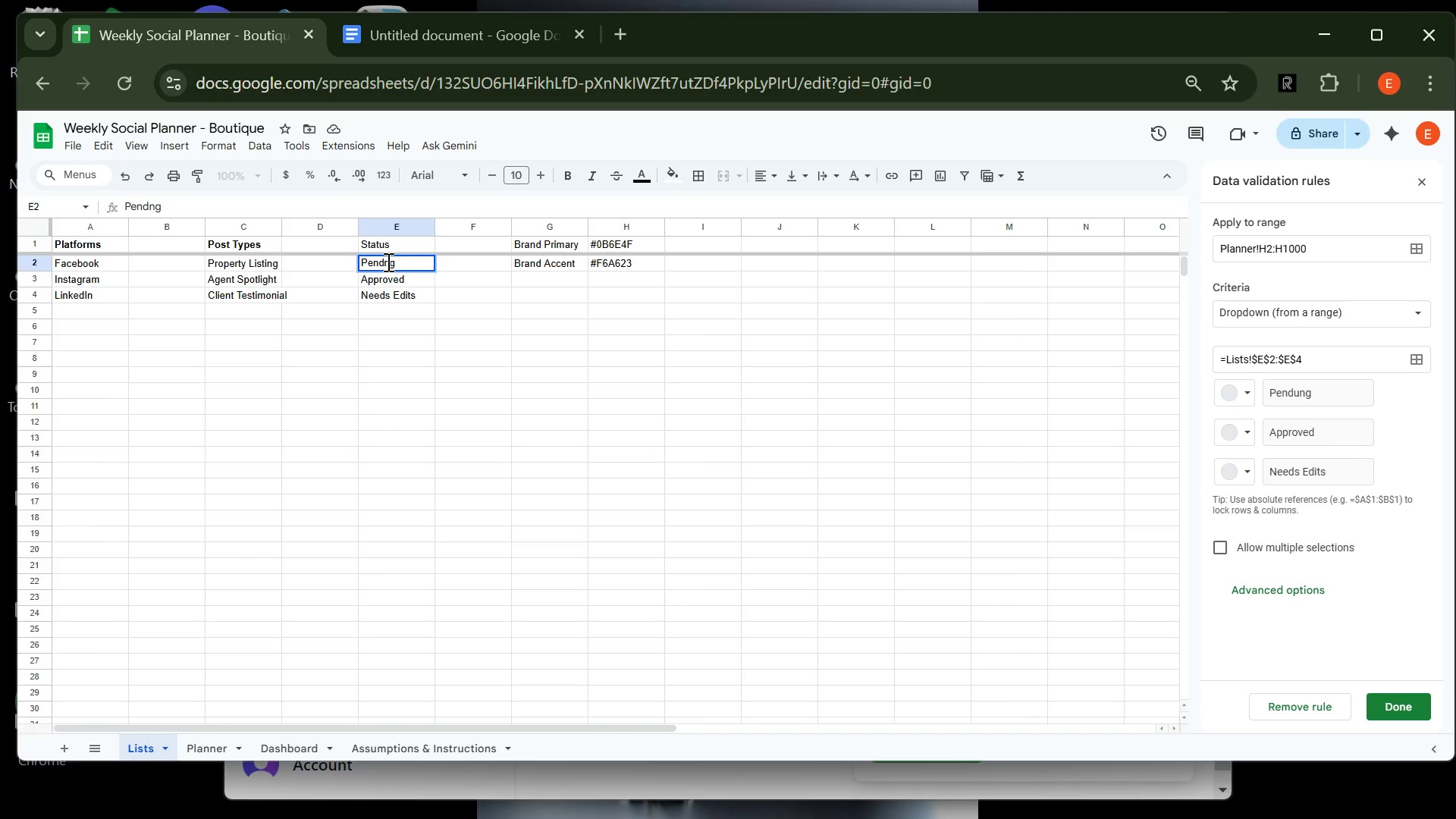 
key(I)
 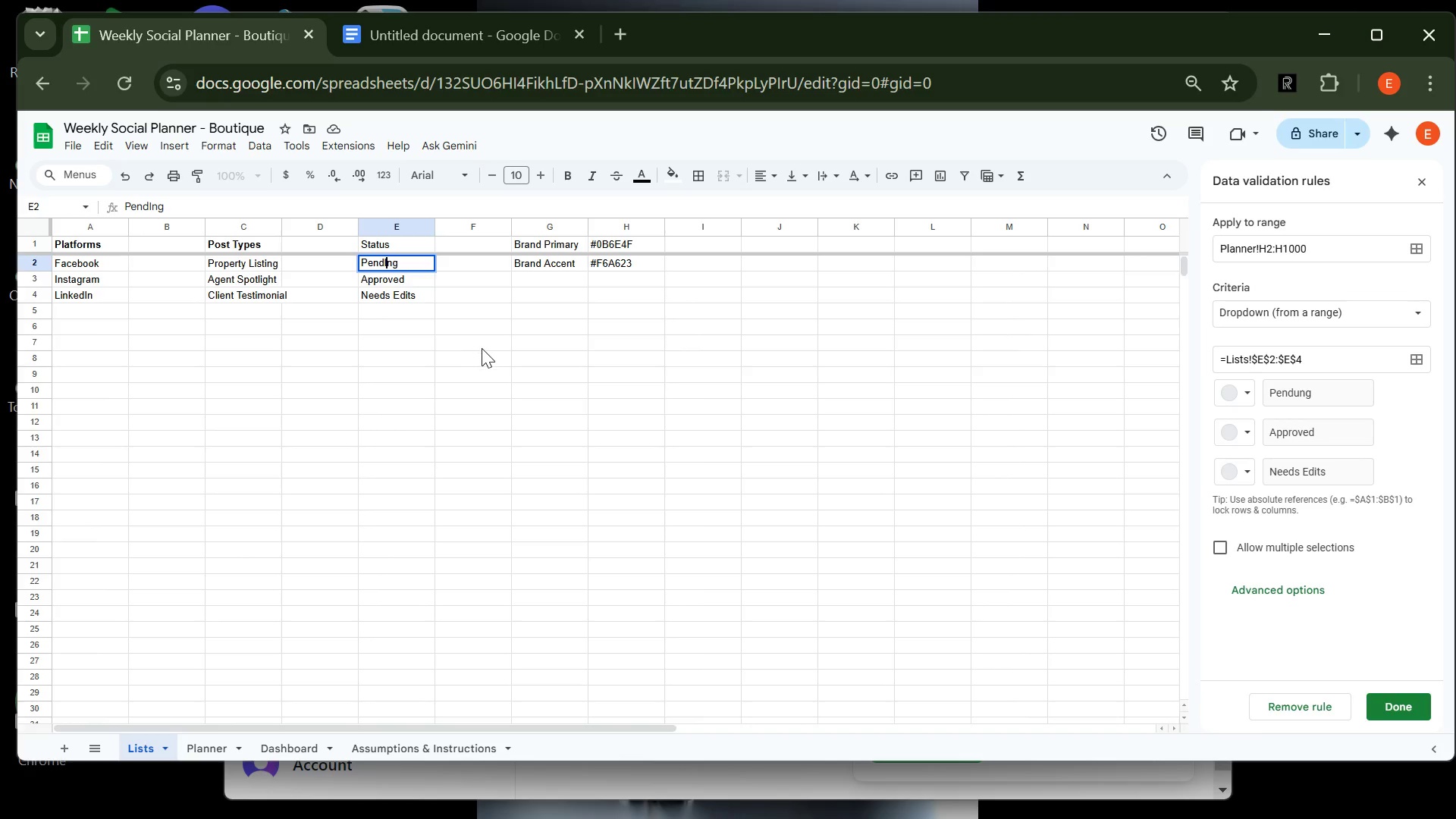 
left_click([482, 348])
 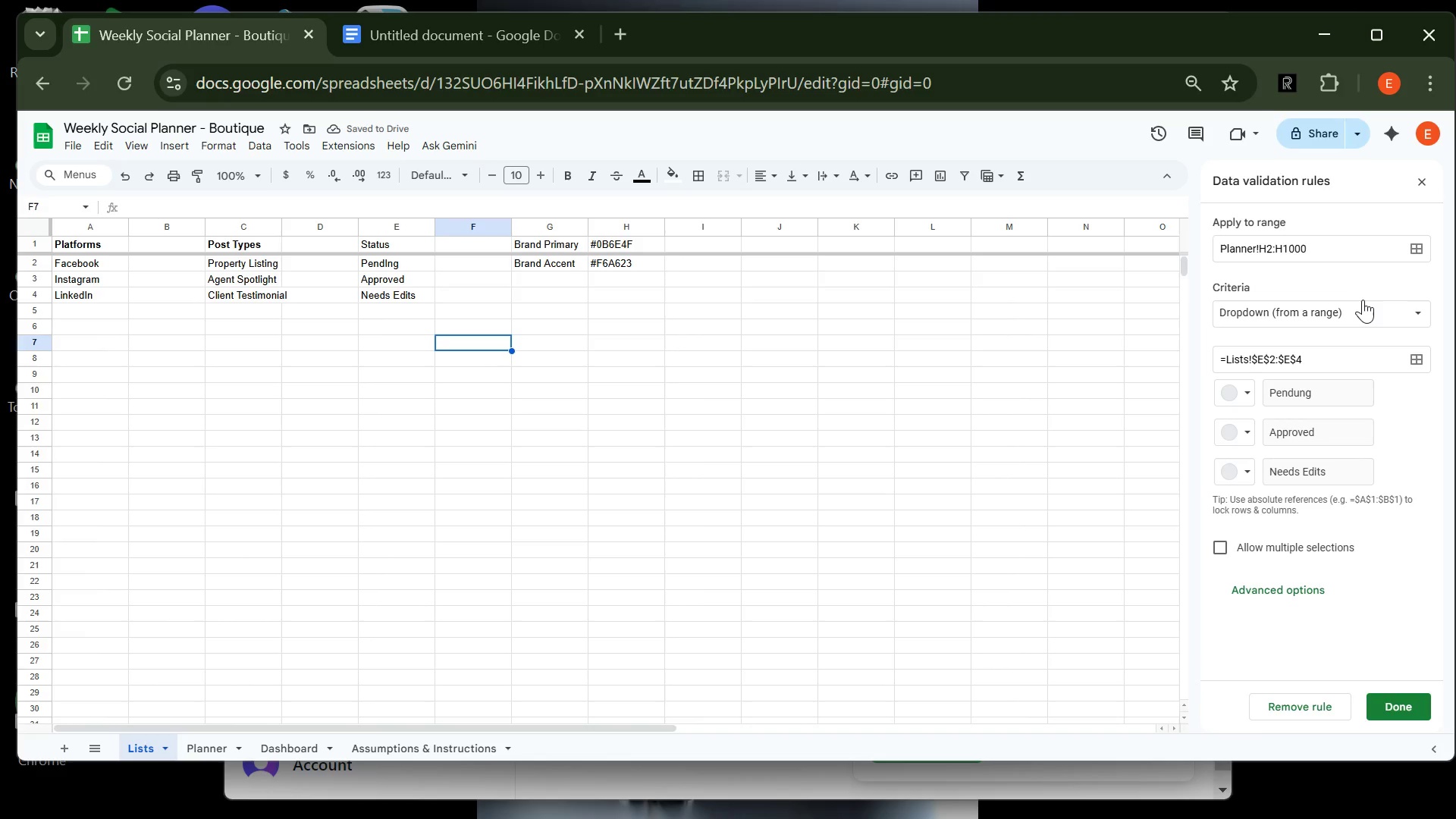 
wait(5.47)
 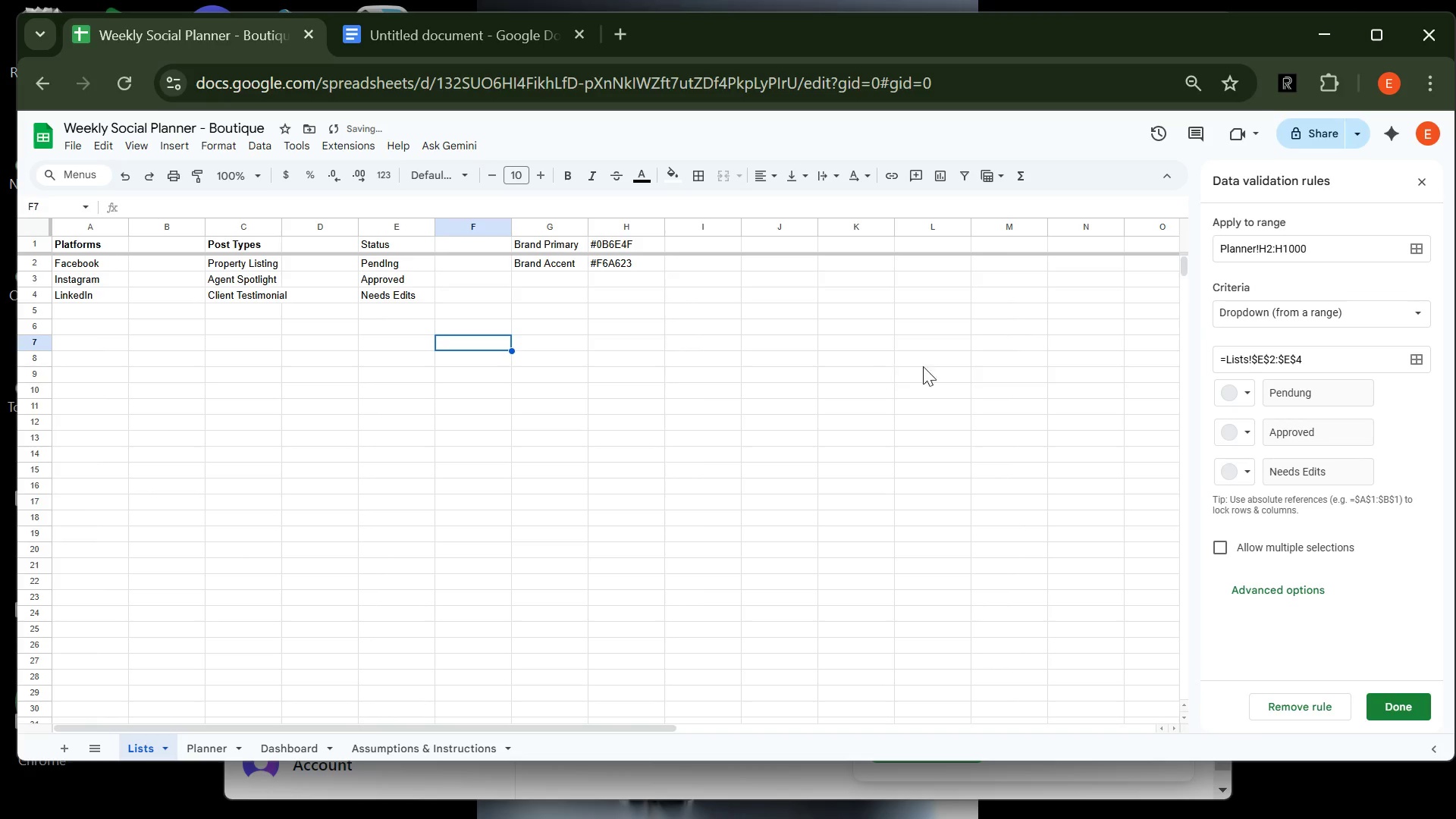 
left_click([1337, 356])
 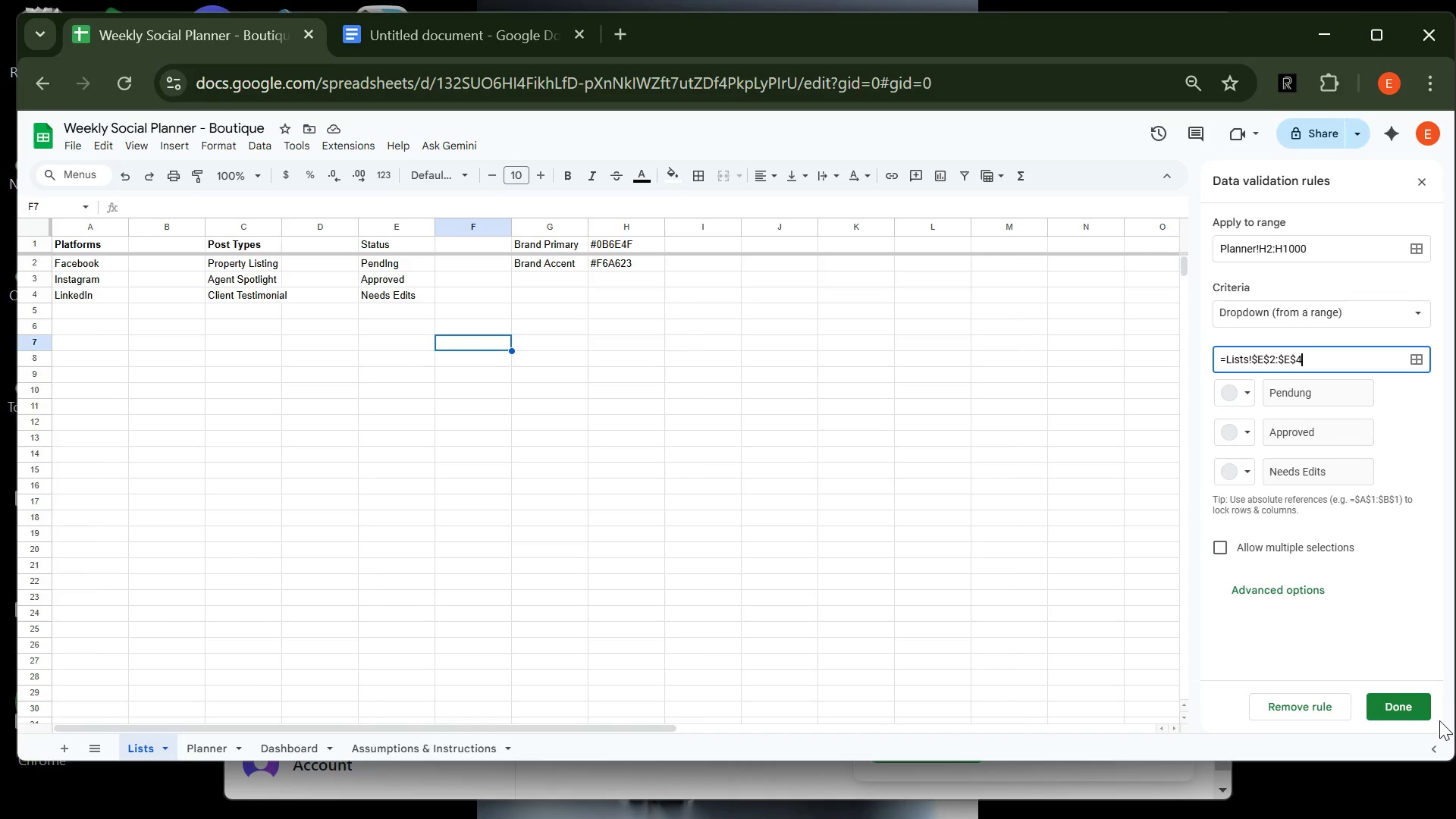 
left_click([1403, 718])
 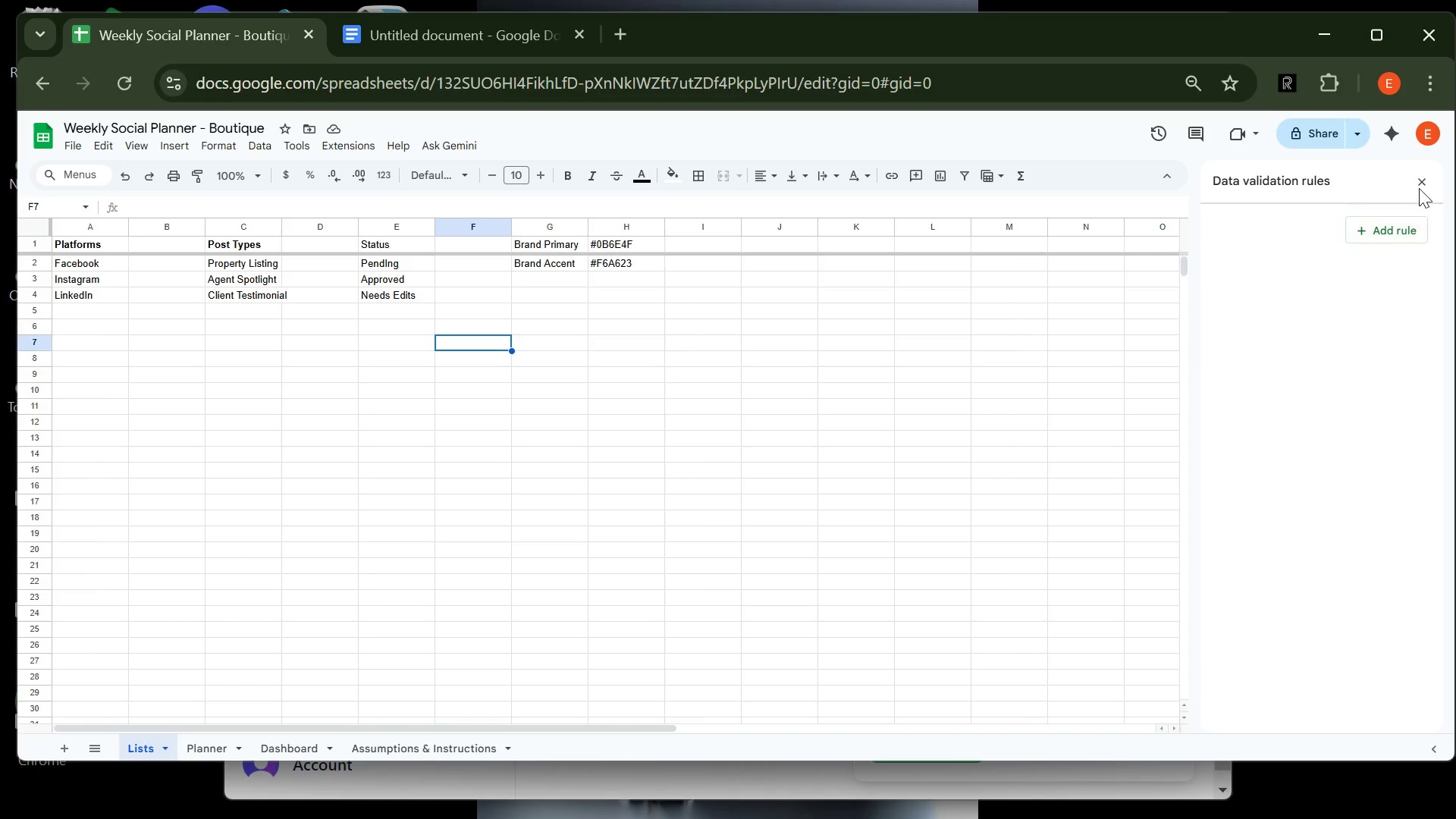 
left_click([1423, 181])
 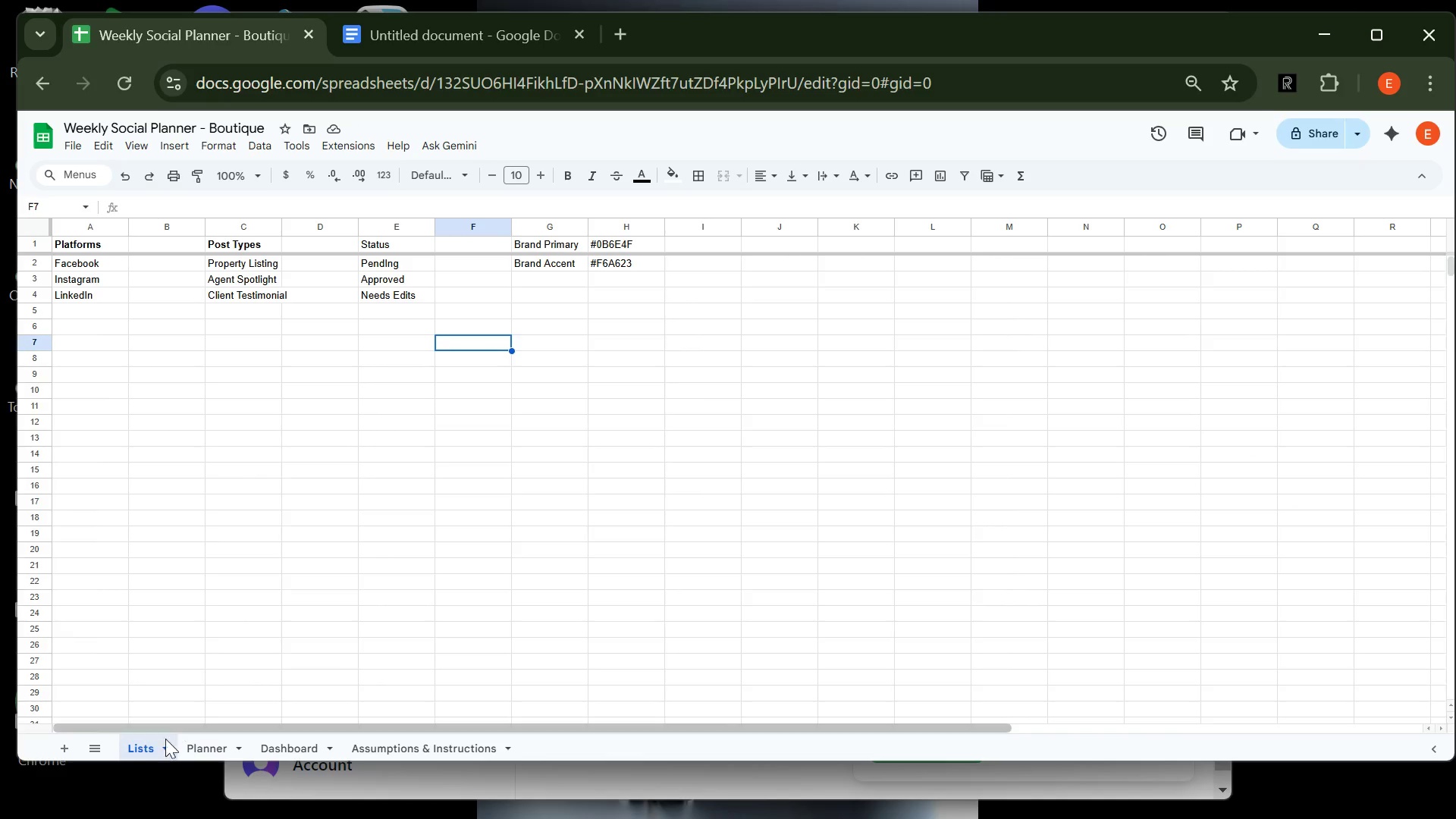 
left_click([196, 748])
 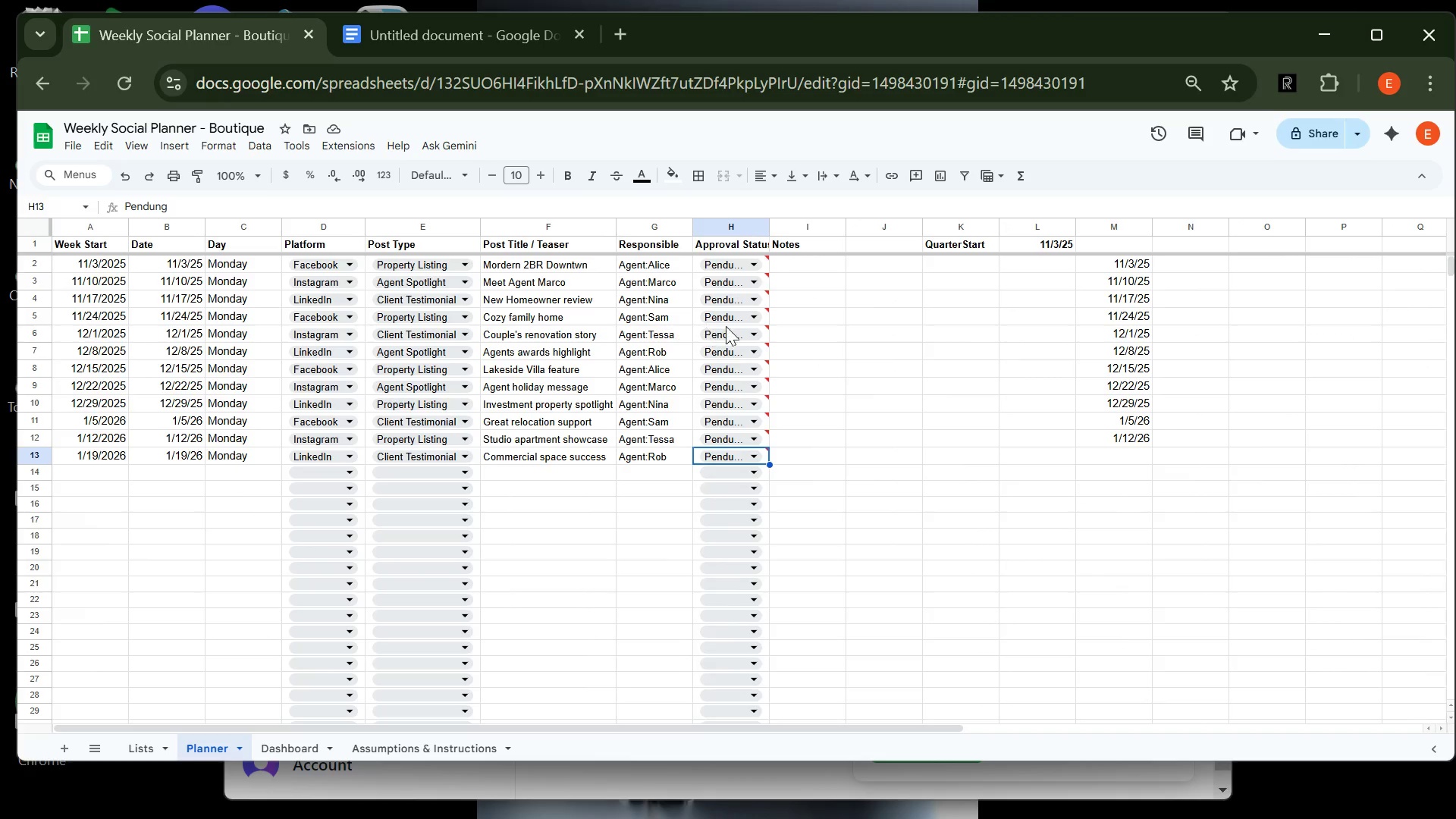 
wait(5.51)
 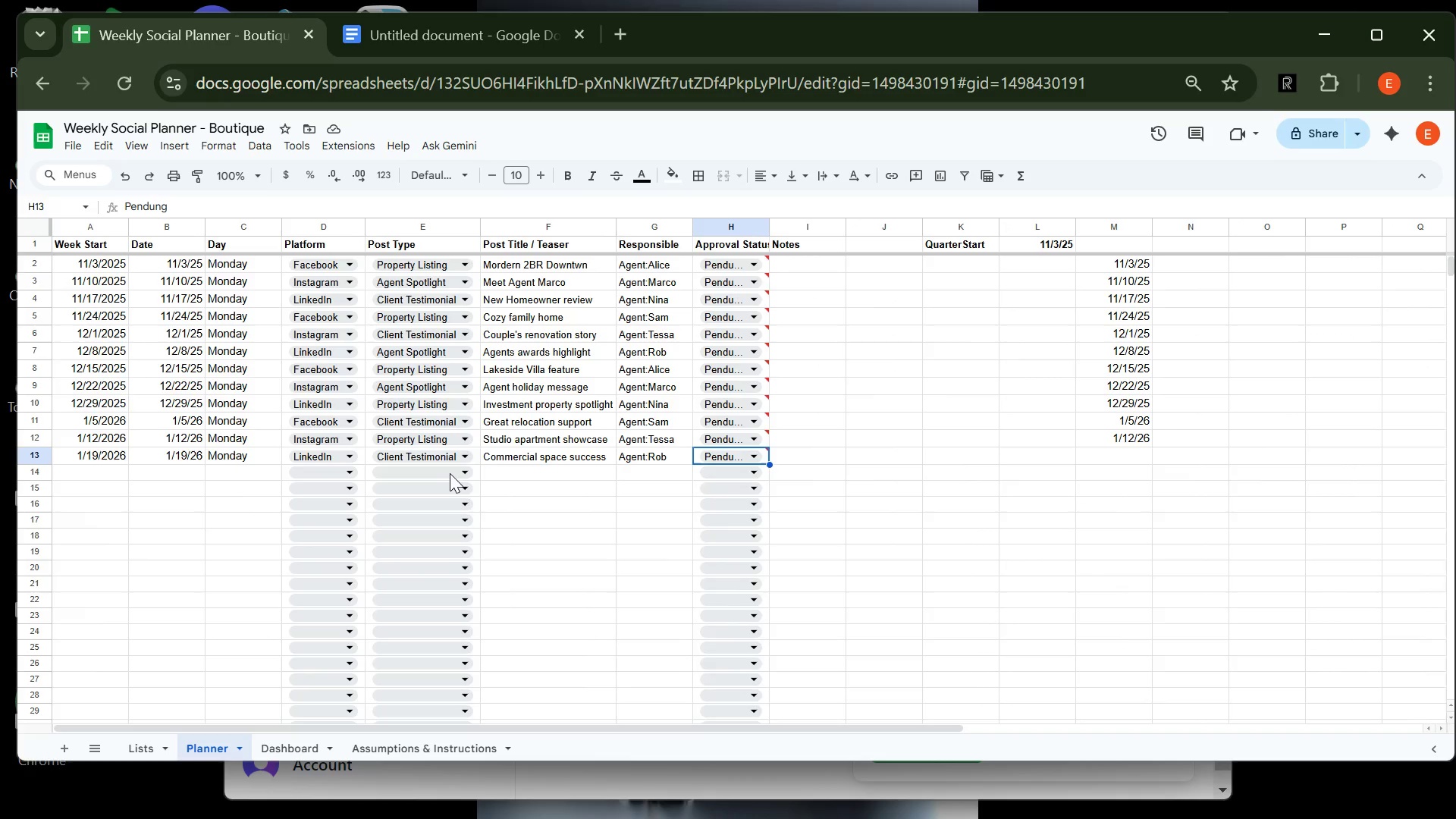 
mouse_move([712, 222])
 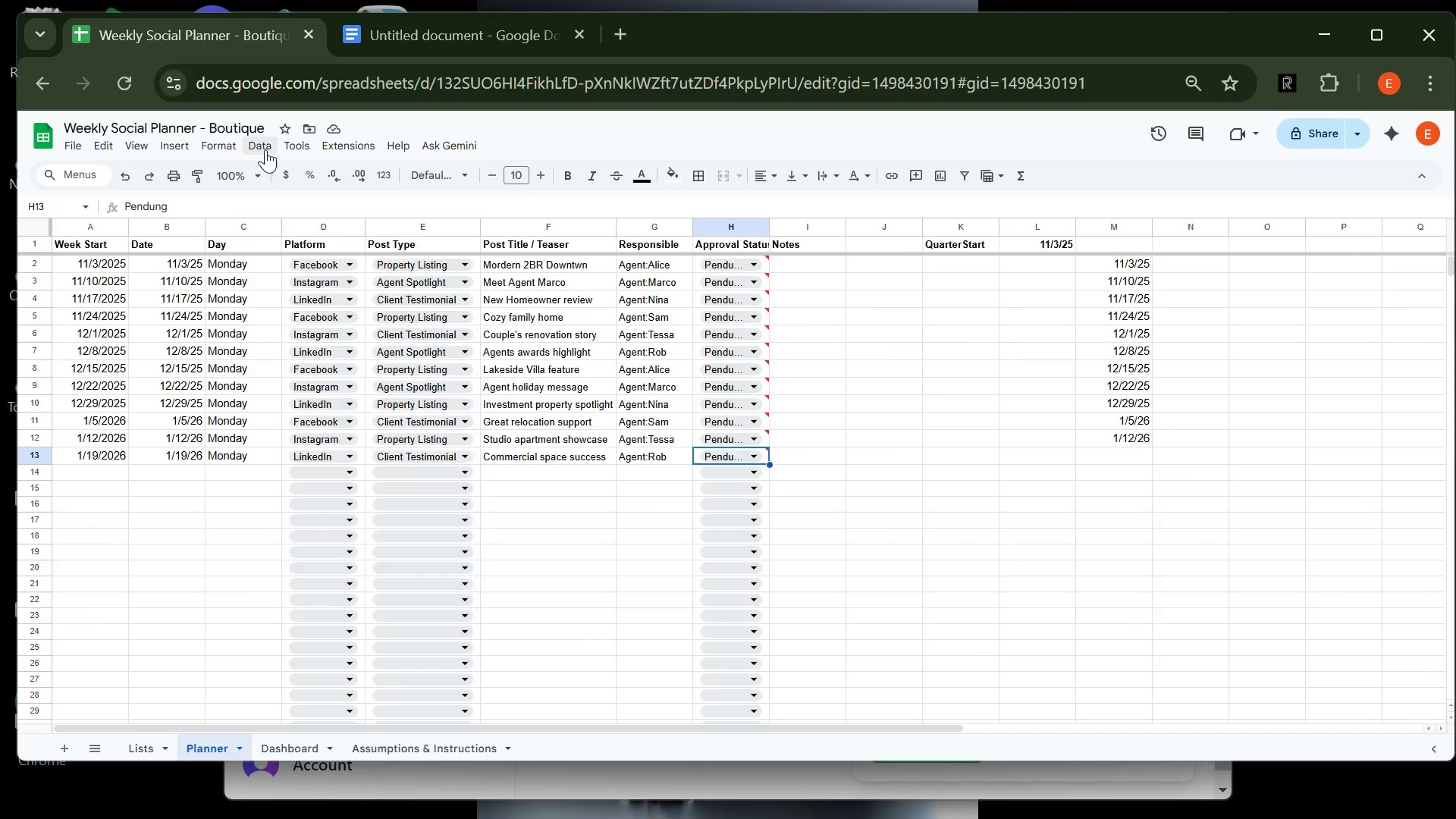 
left_click([265, 149])
 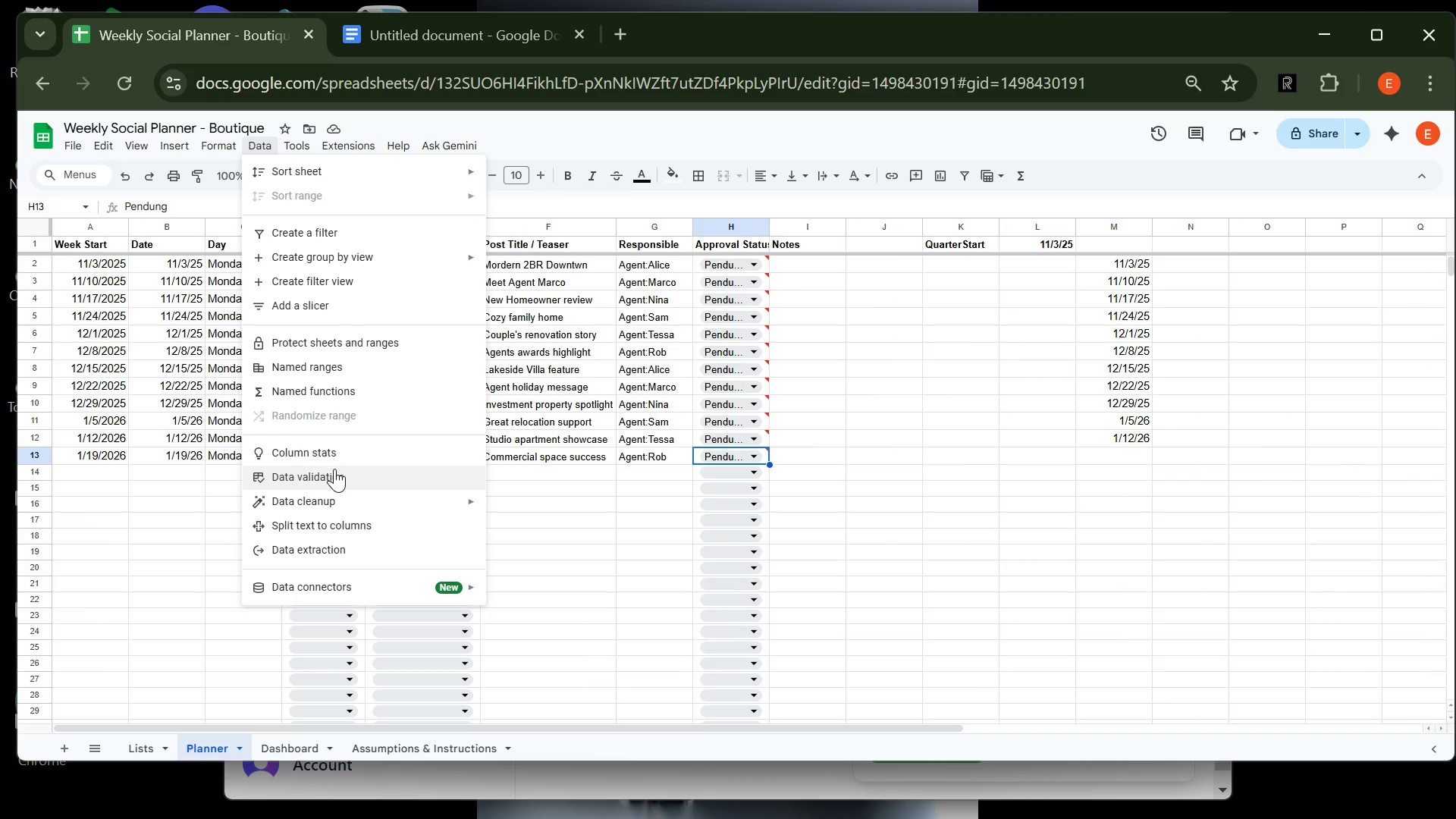 
left_click([337, 469])
 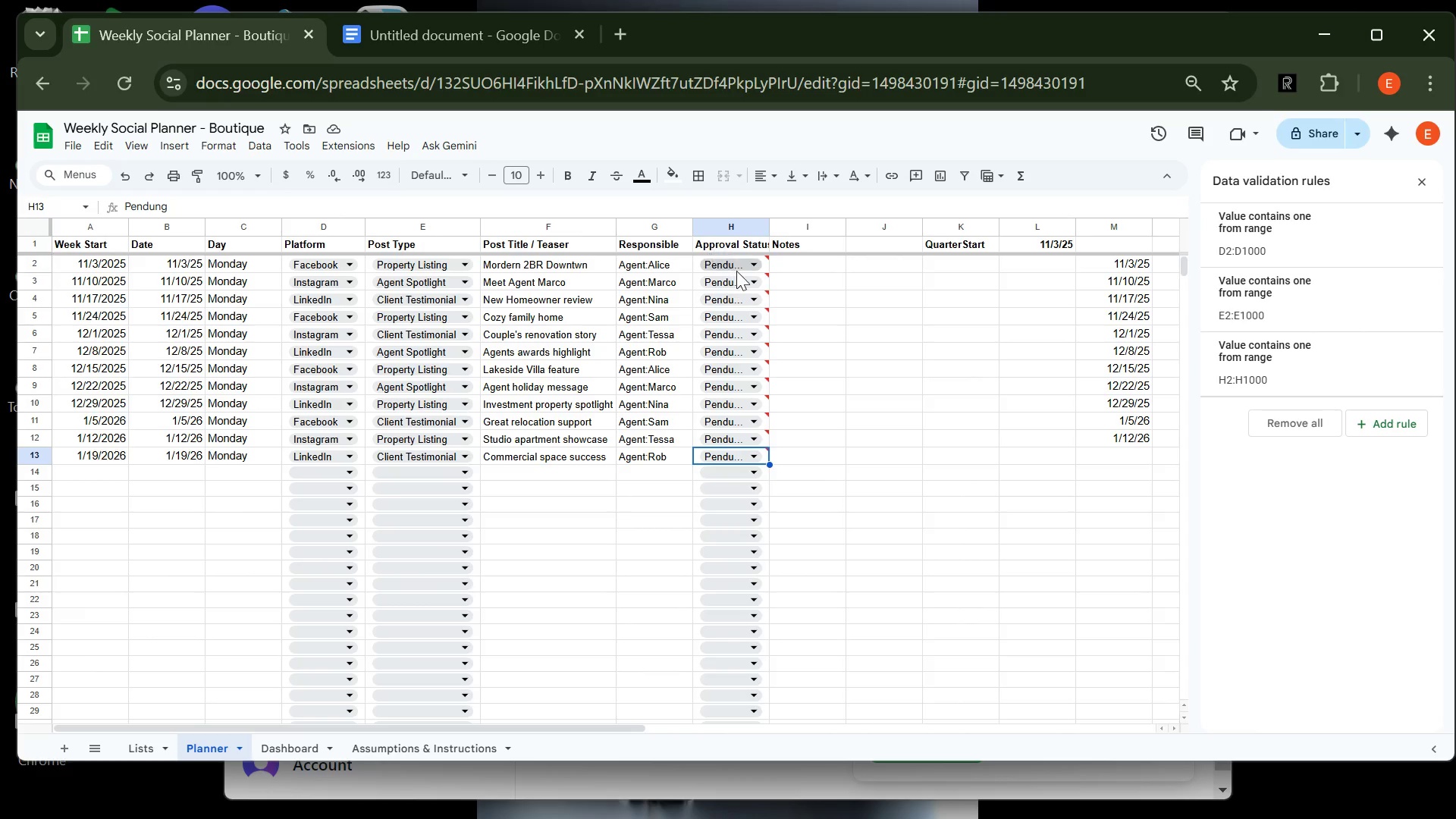 
left_click([736, 259])
 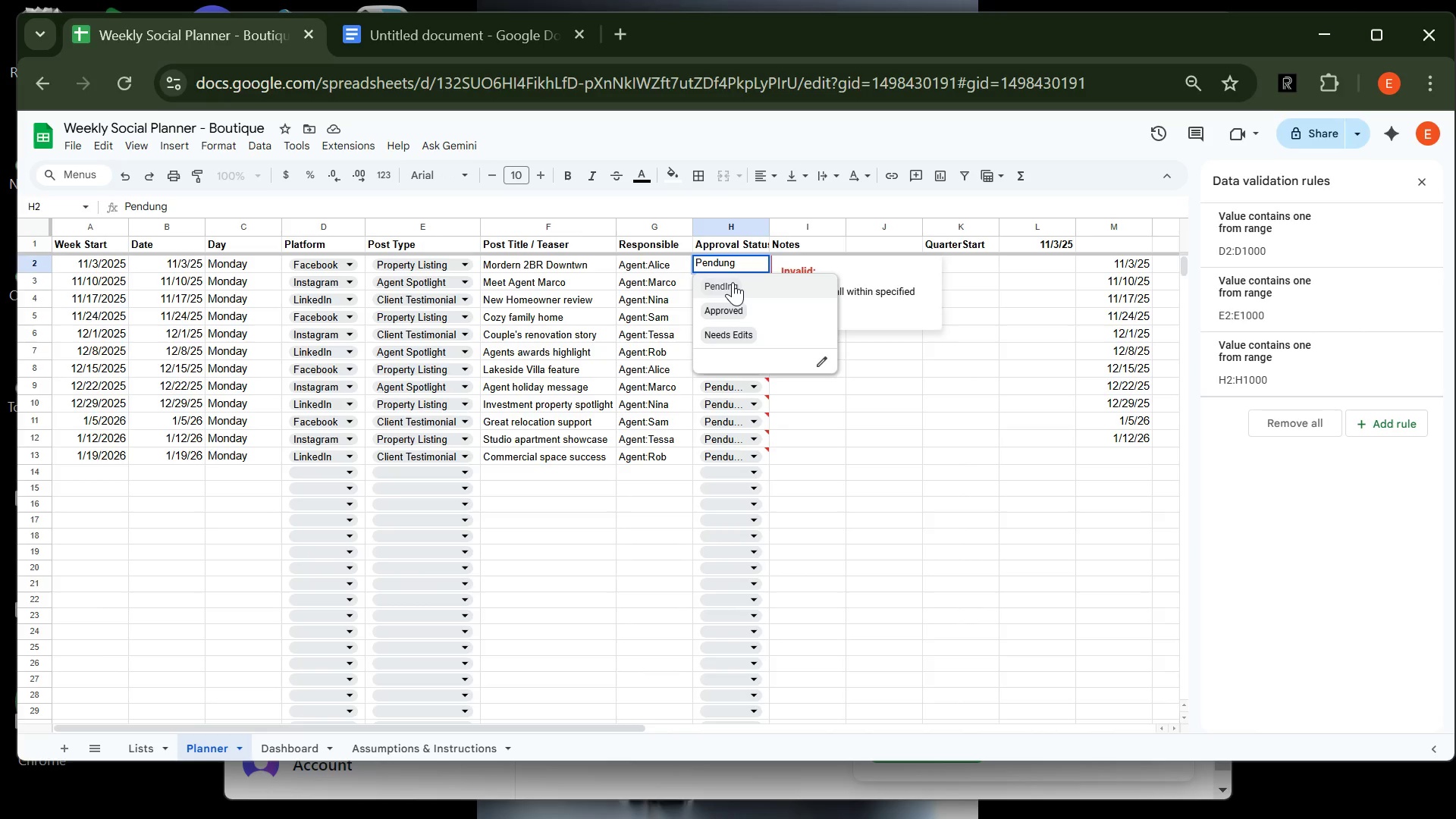 
left_click([733, 281])
 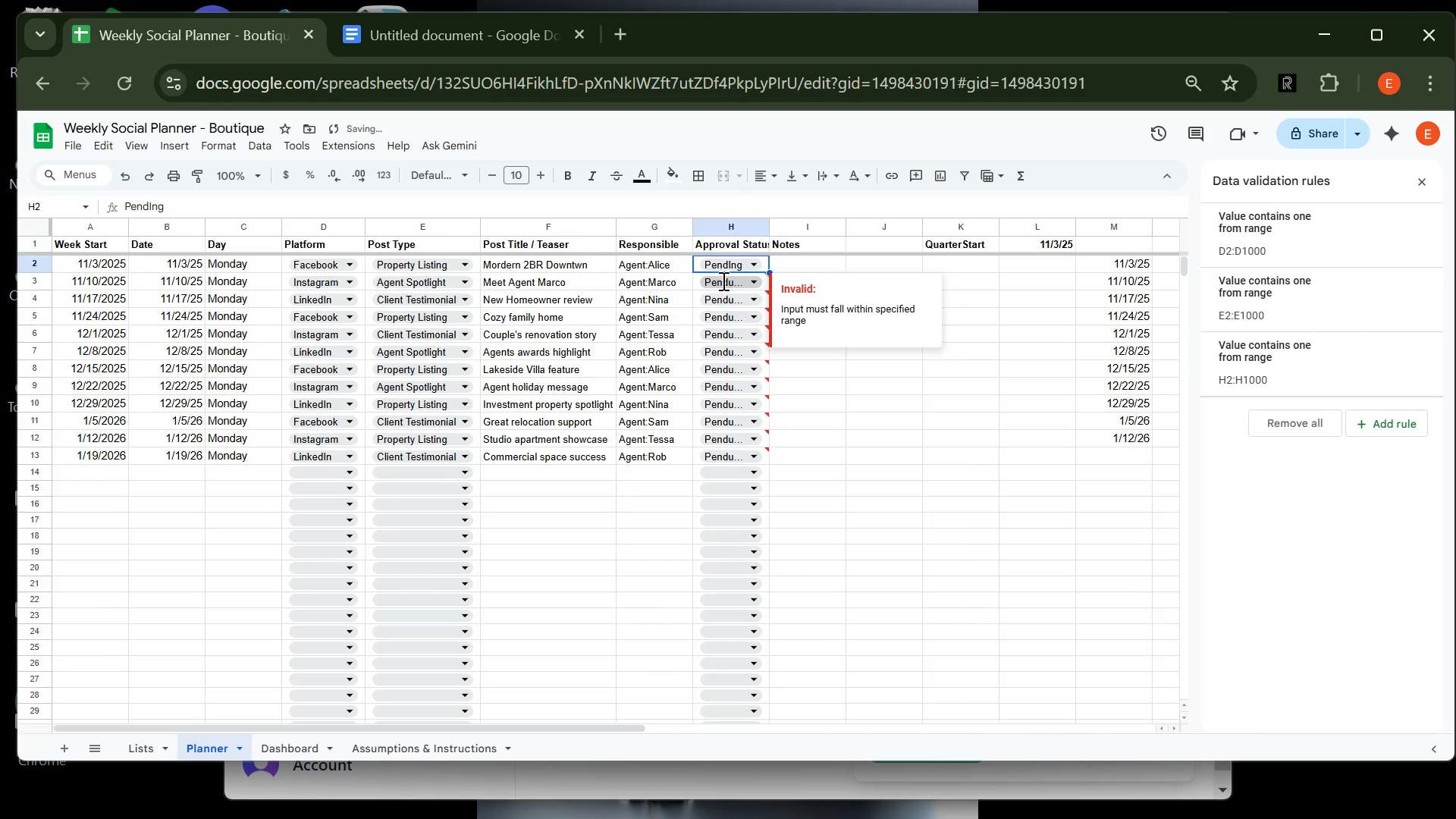 
left_click([722, 281])
 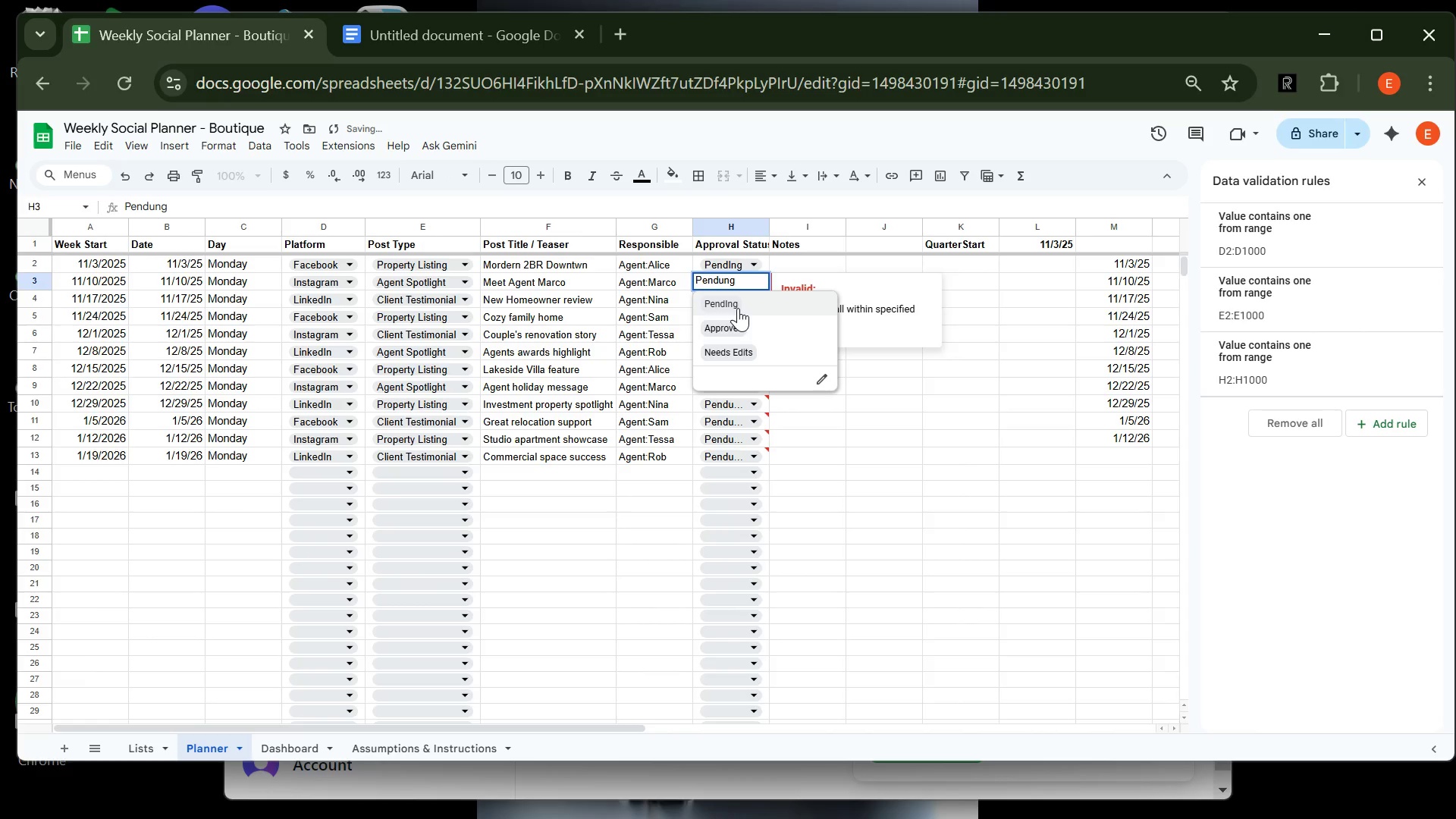 
left_click([738, 308])
 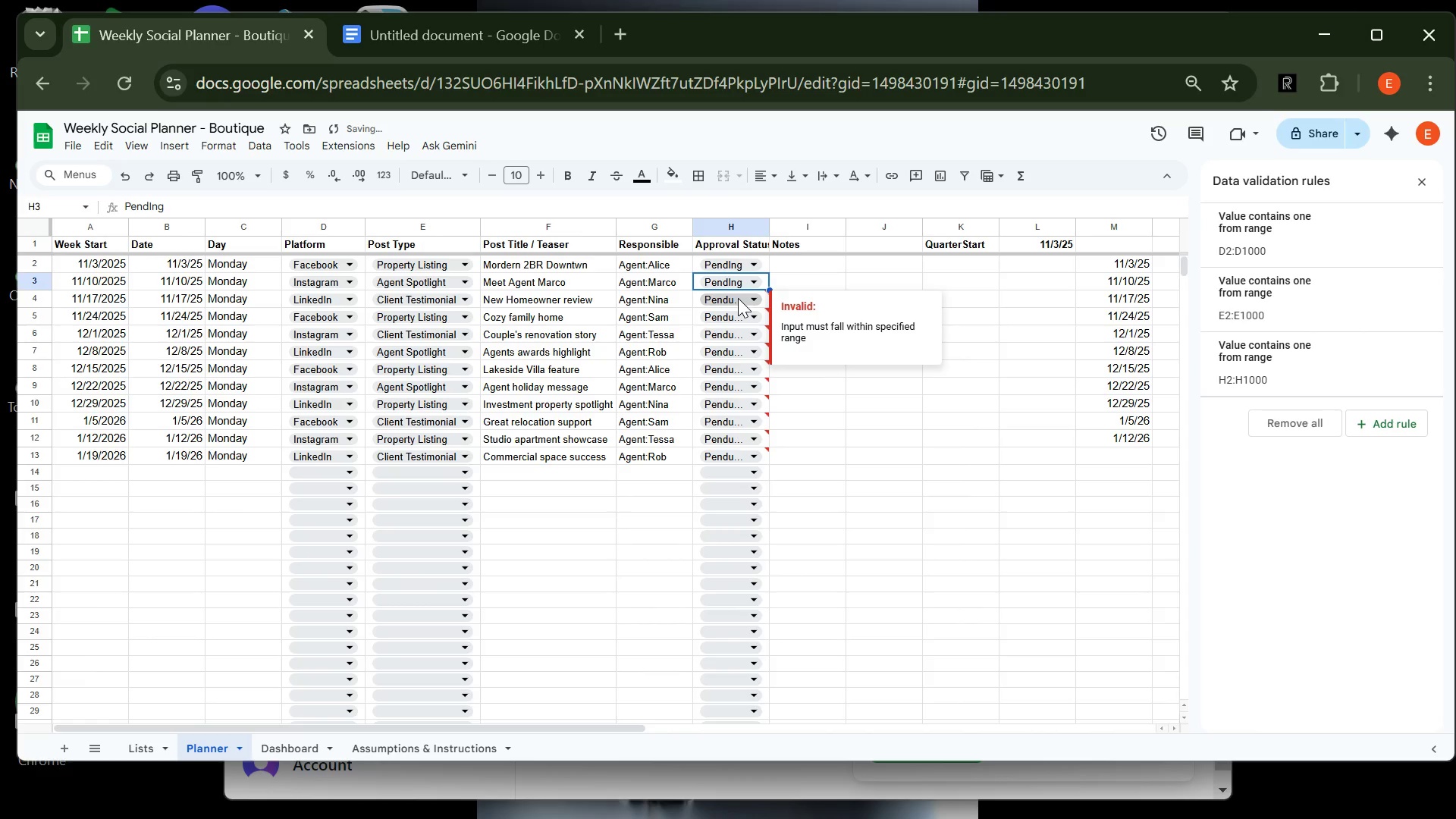 
left_click([738, 298])
 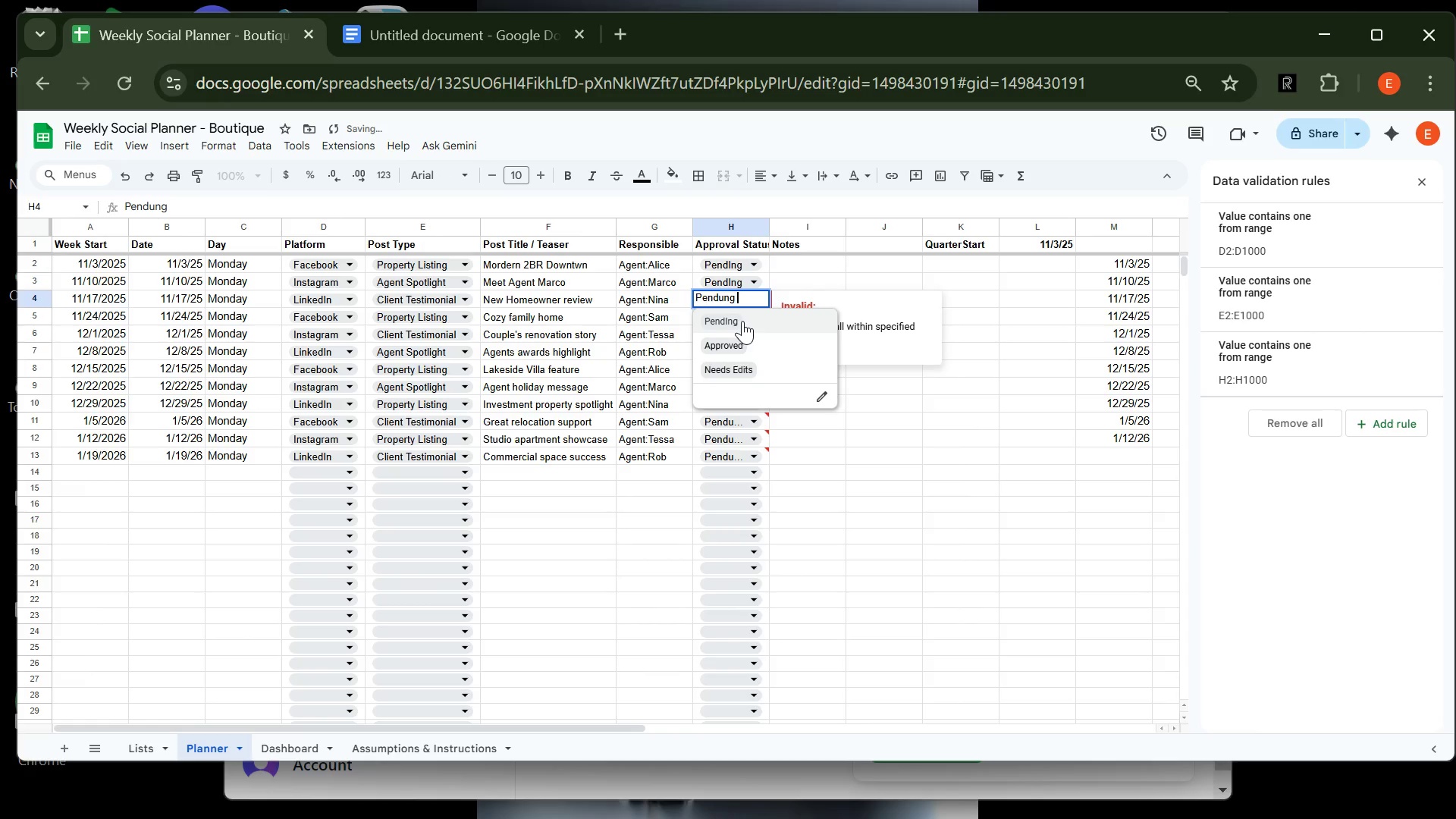 
left_click([742, 321])
 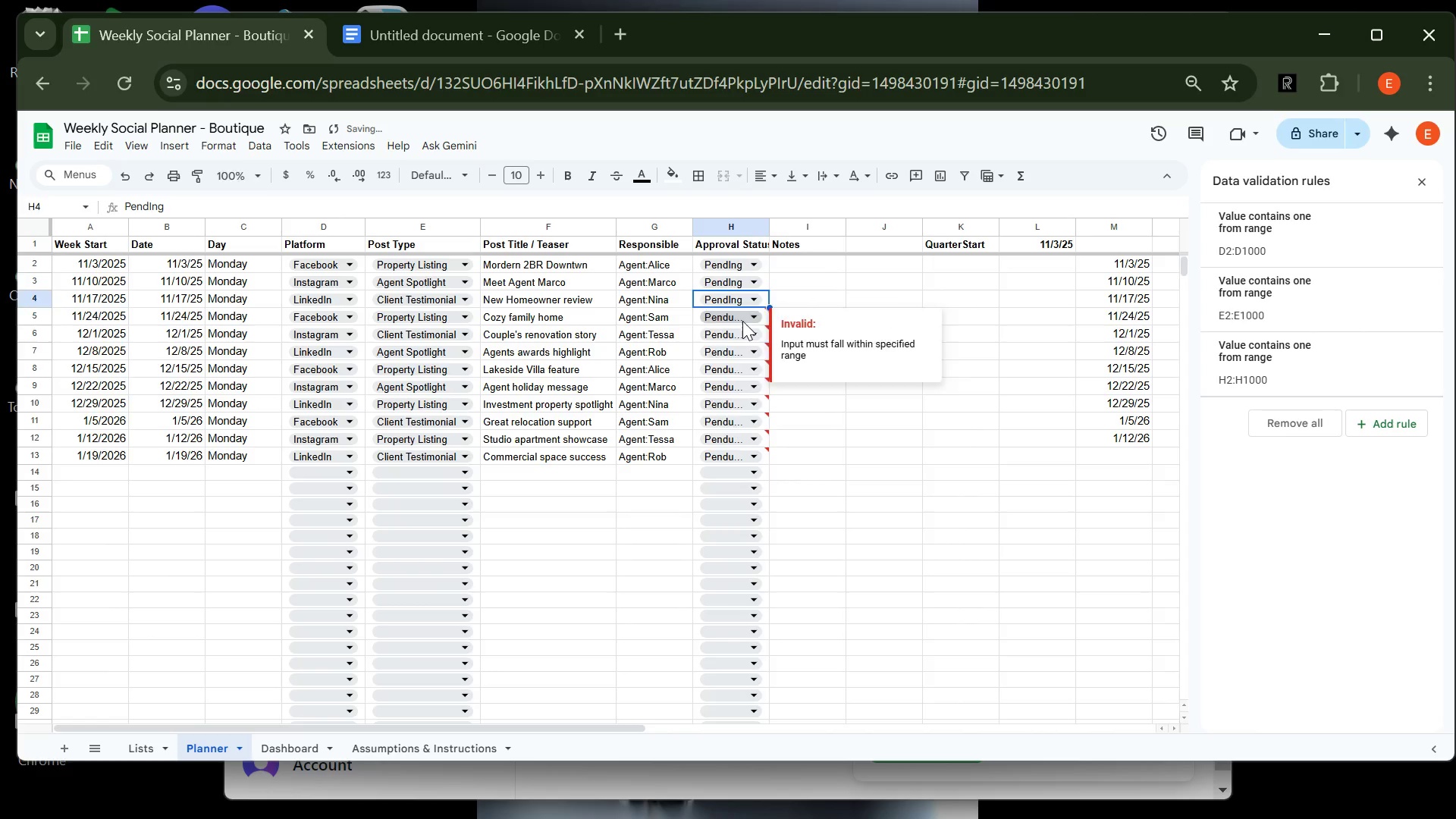 
left_click([742, 321])
 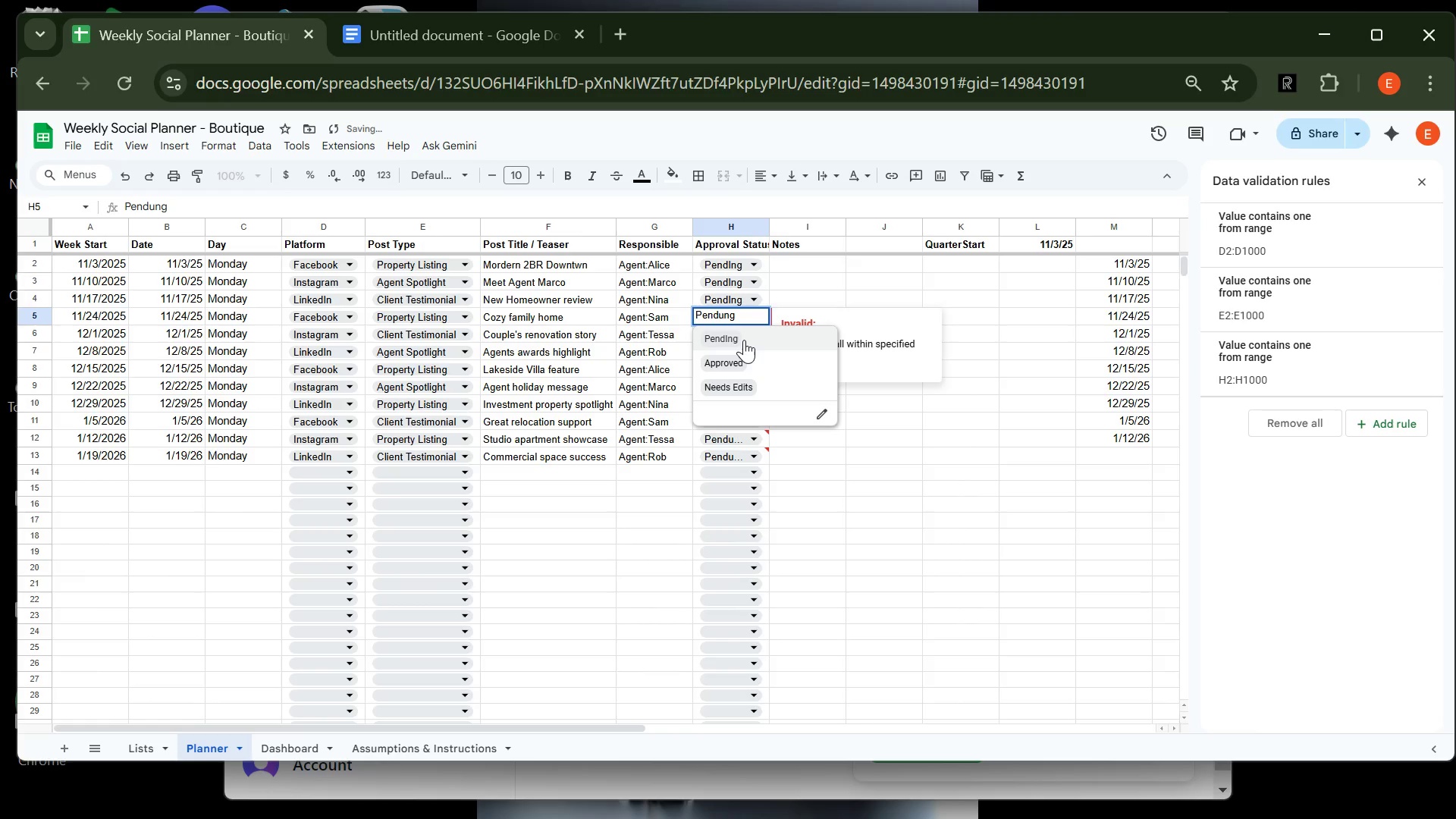 
left_click([744, 340])
 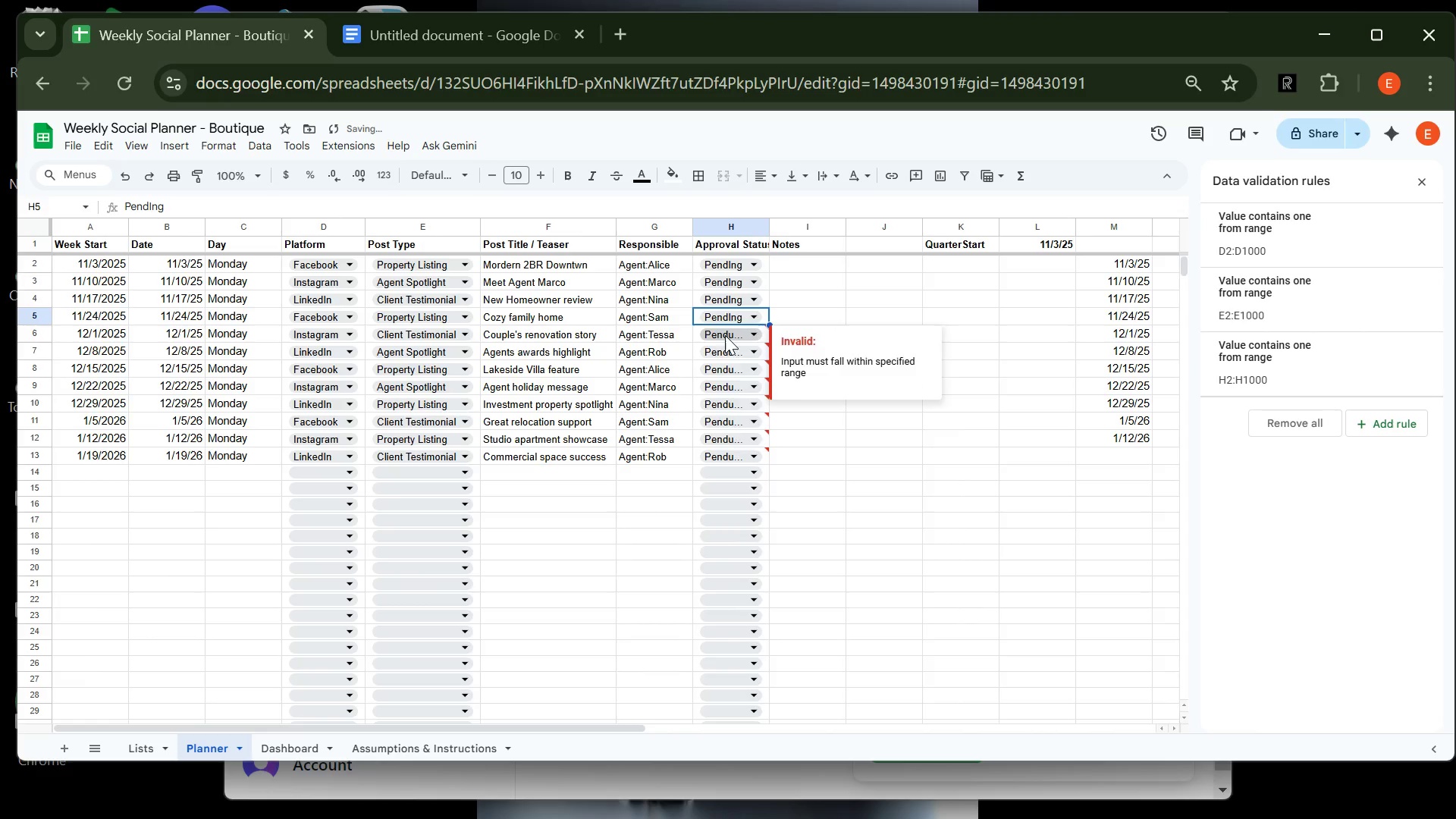 
left_click([725, 335])
 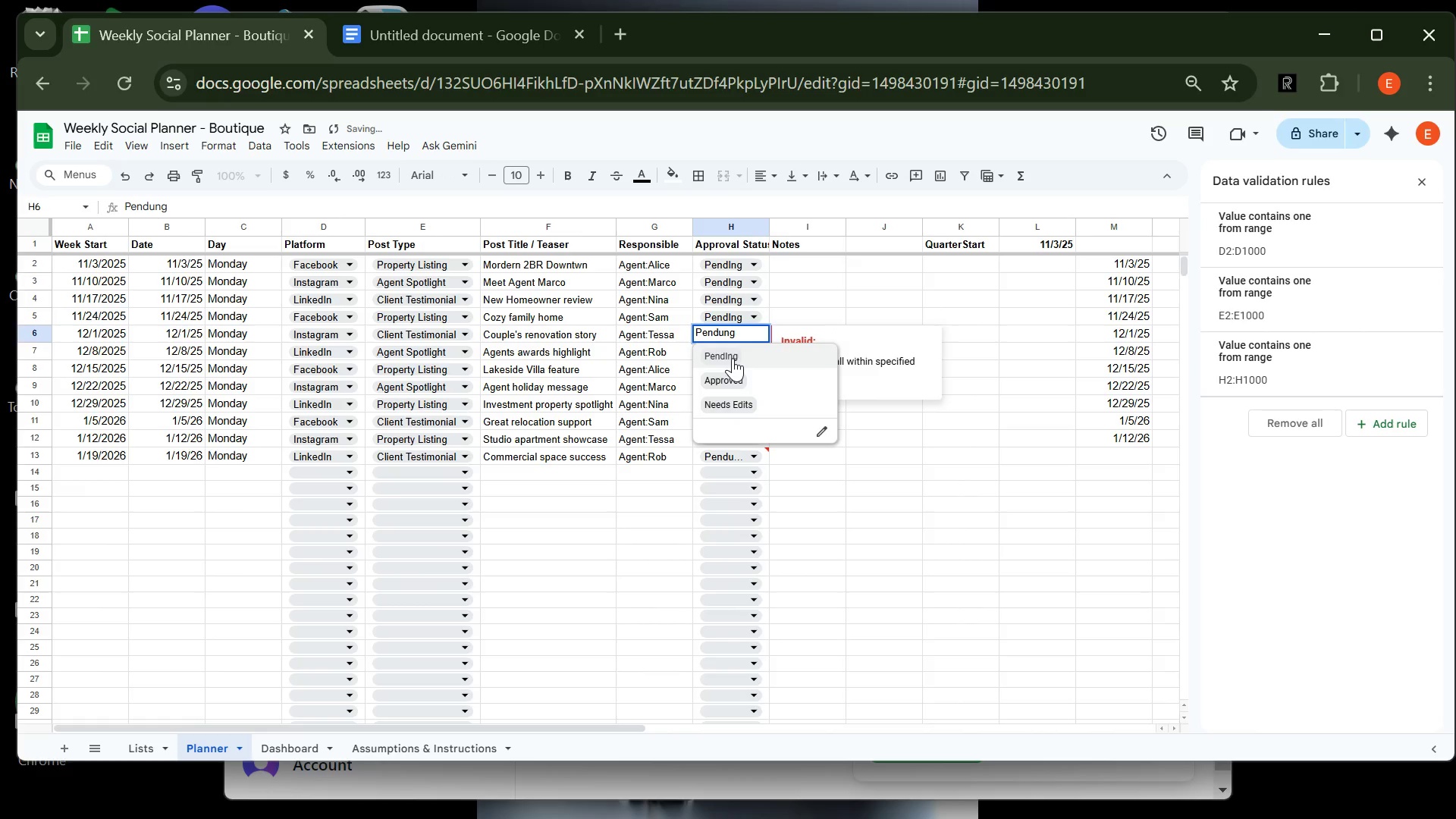 
left_click([733, 358])
 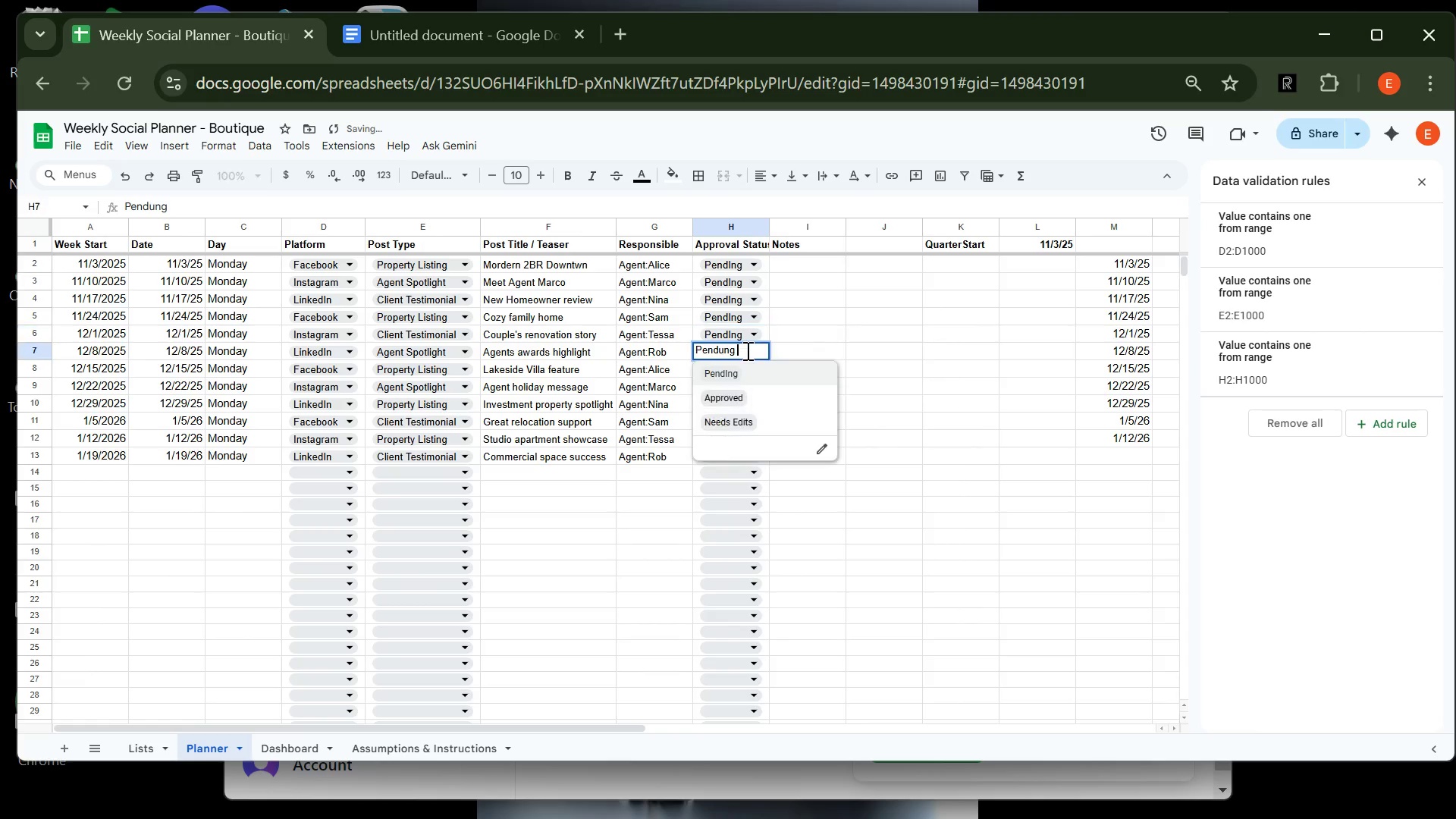 
left_click([746, 350])
 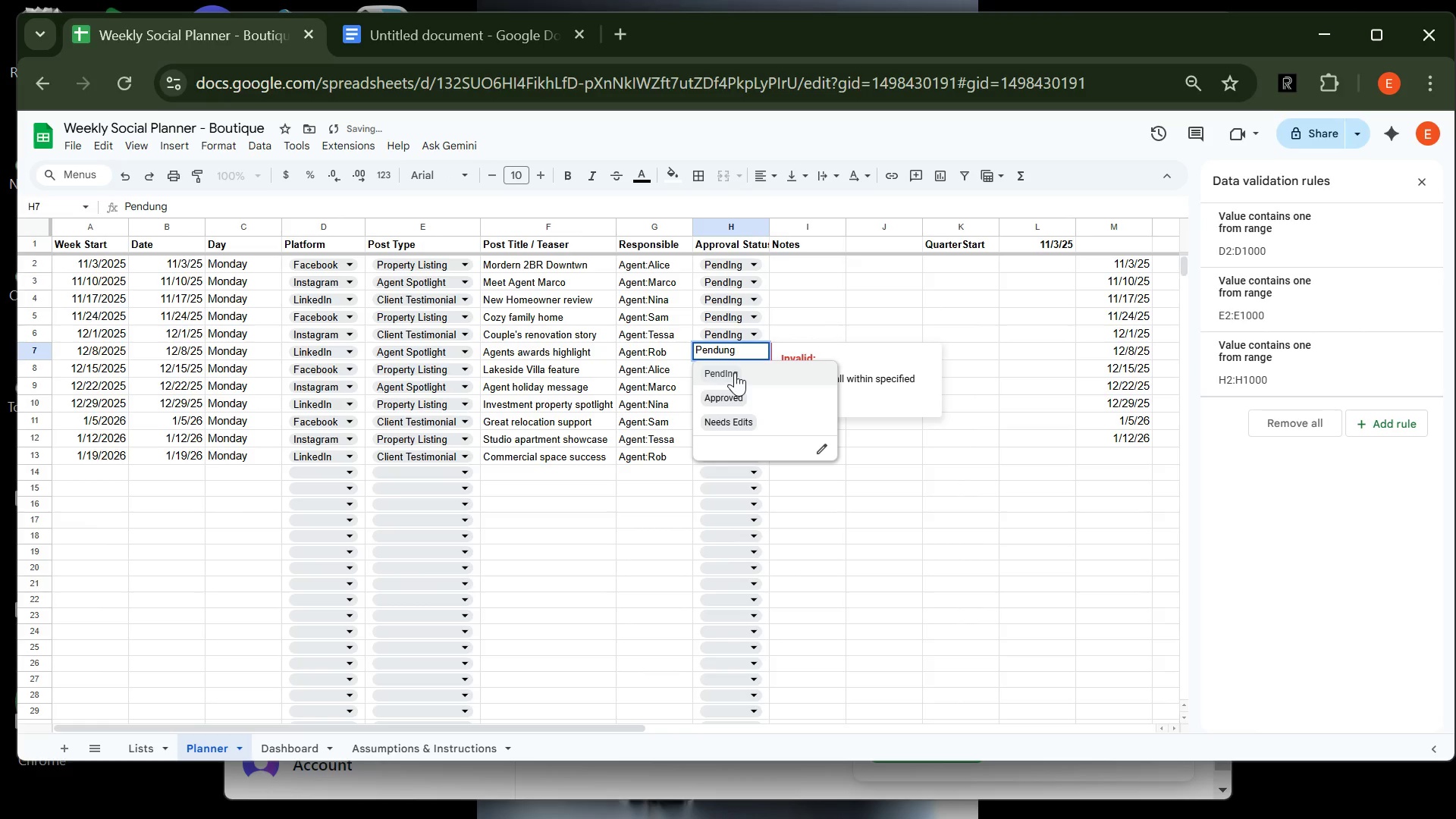 
left_click([735, 372])
 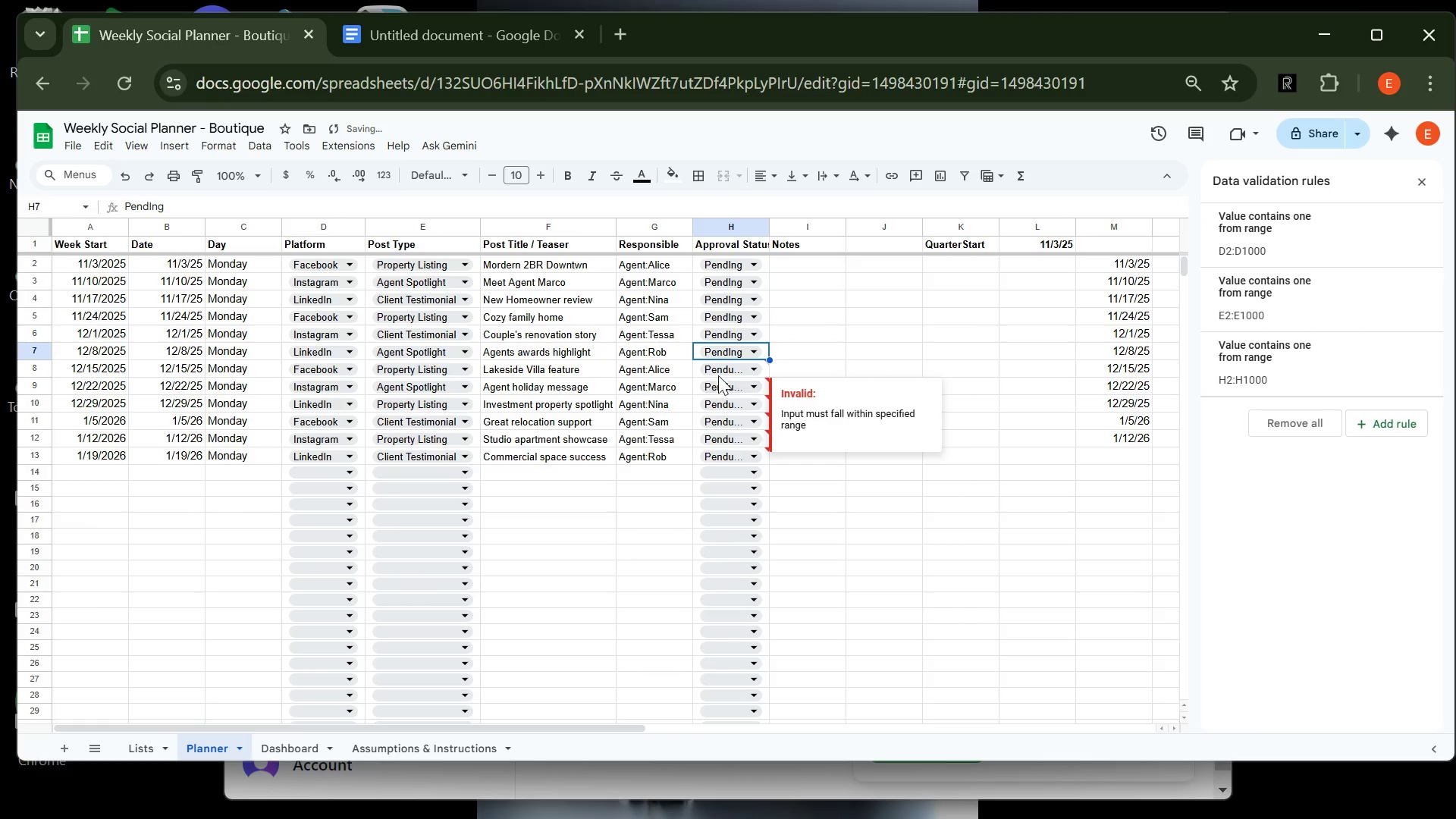 
left_click([722, 366])
 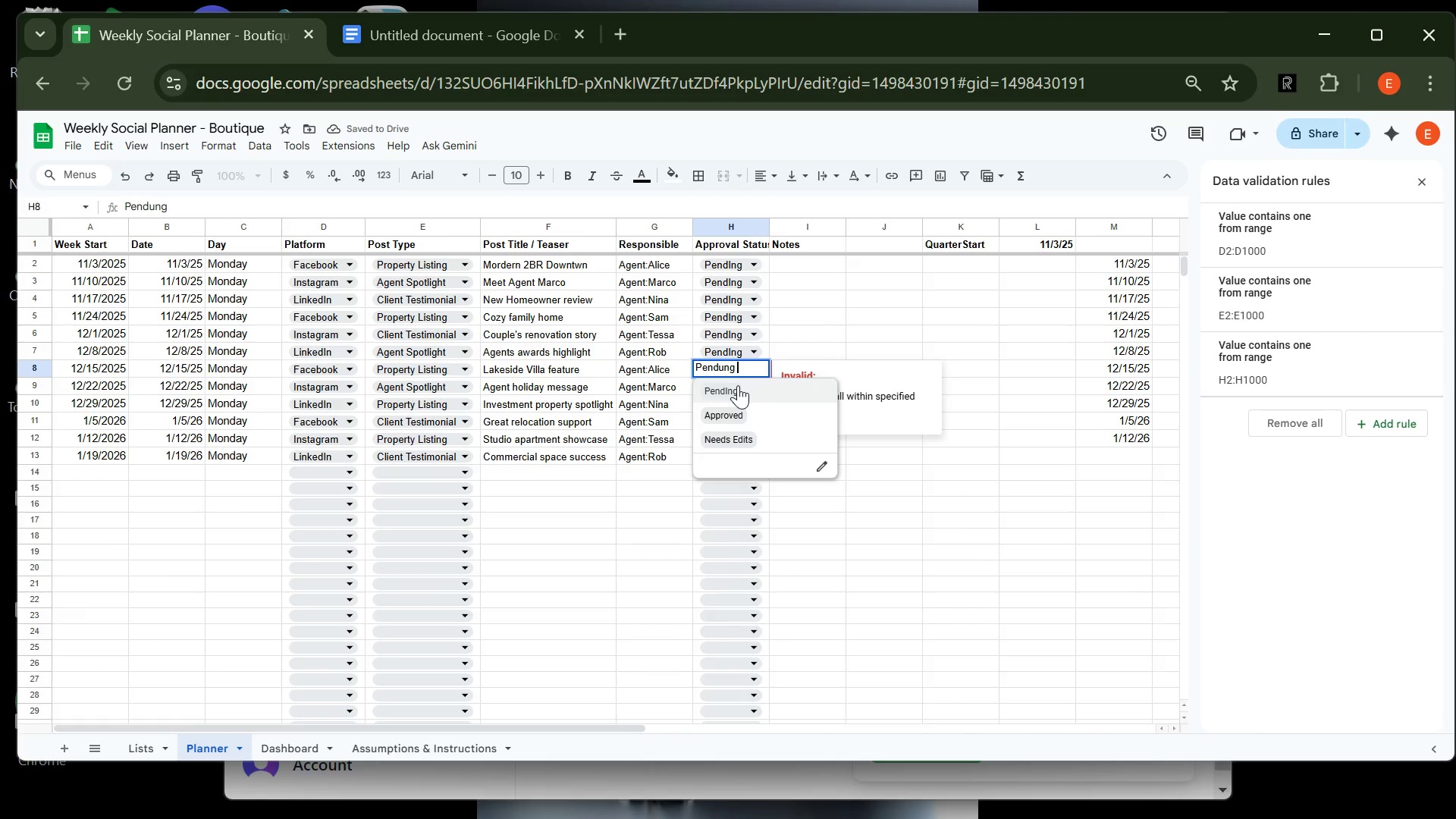 
left_click([738, 385])
 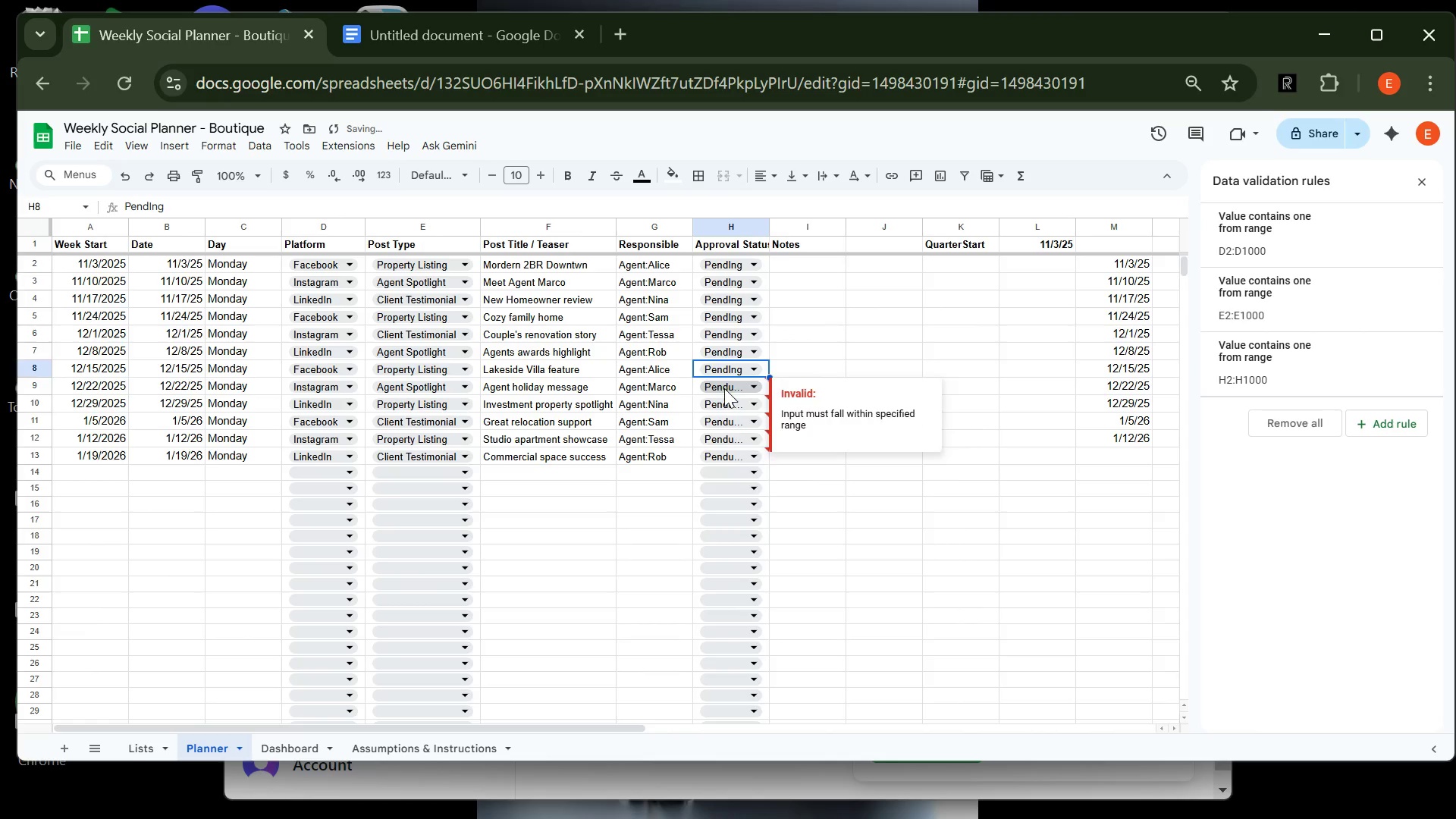 
left_click([724, 388])
 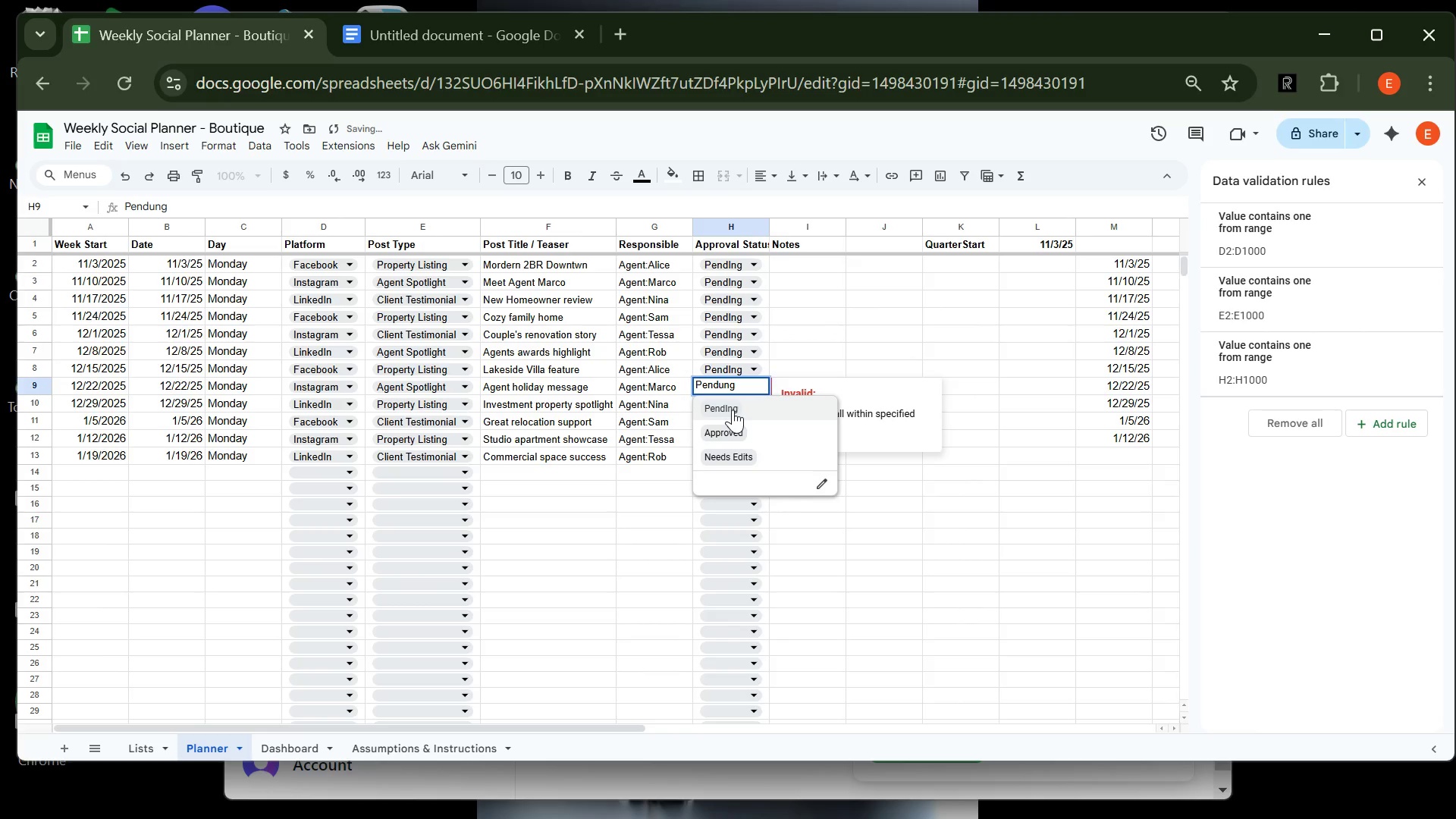 
left_click([733, 410])
 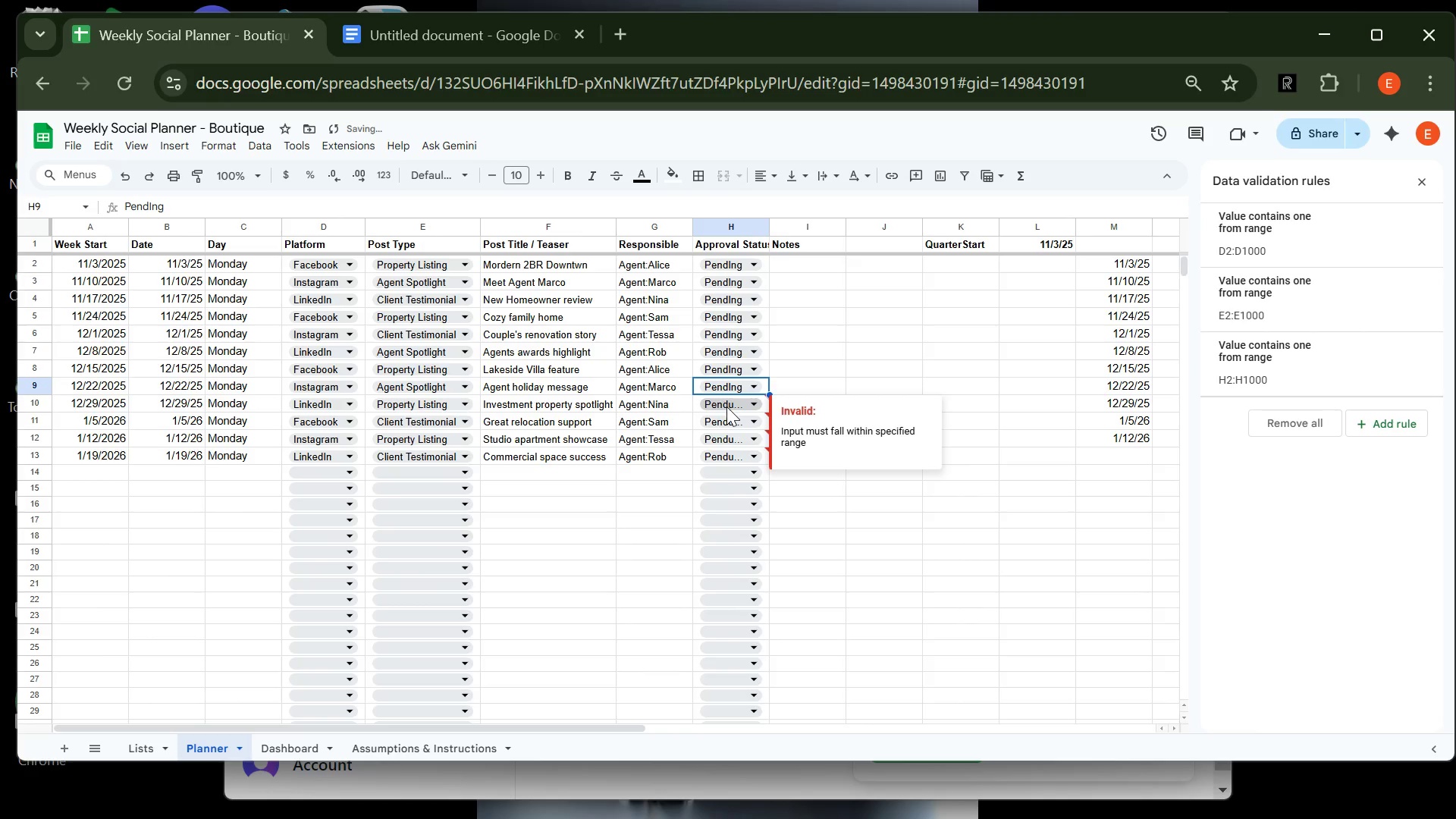 
left_click([726, 406])
 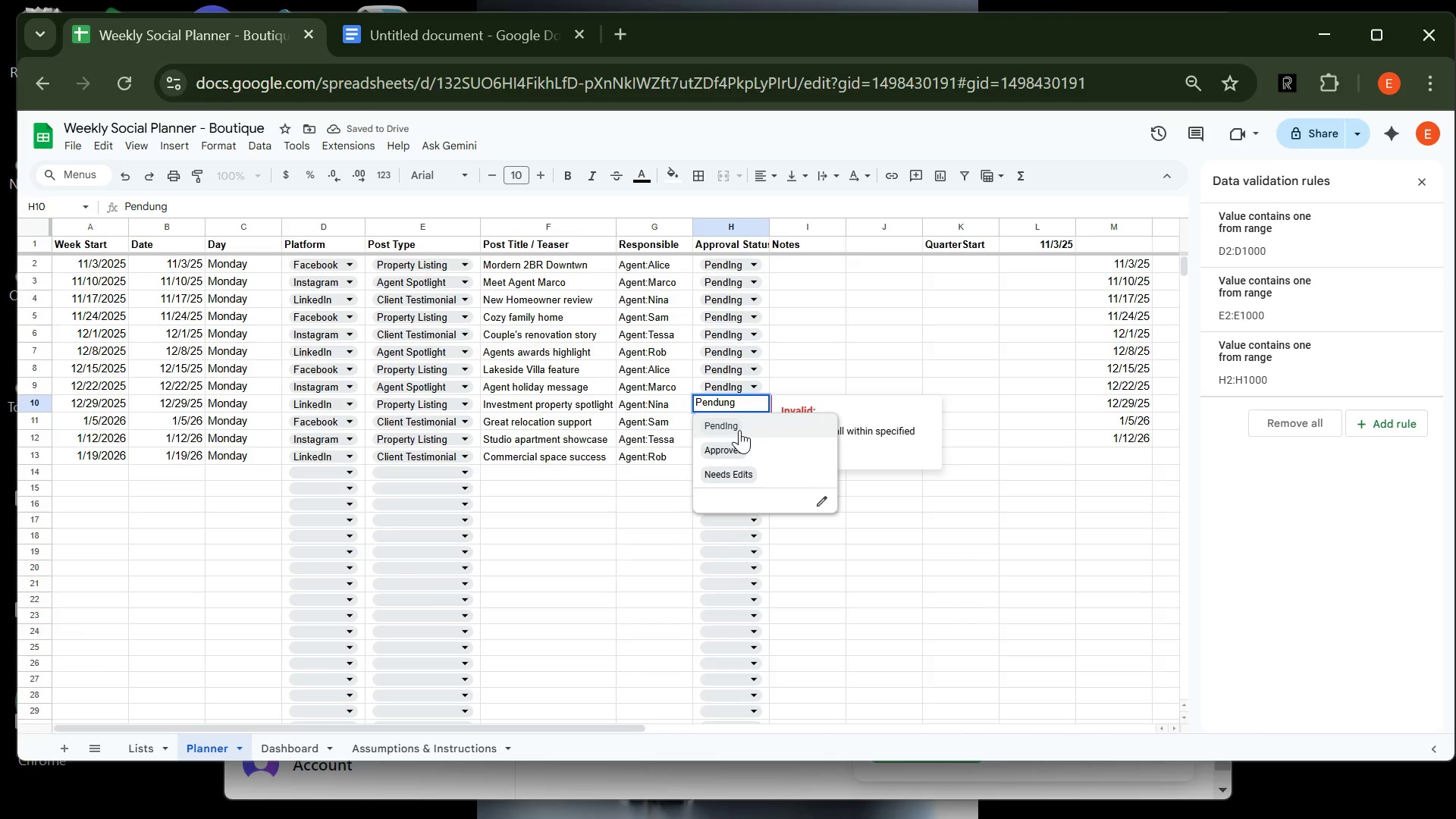 
left_click([739, 430])
 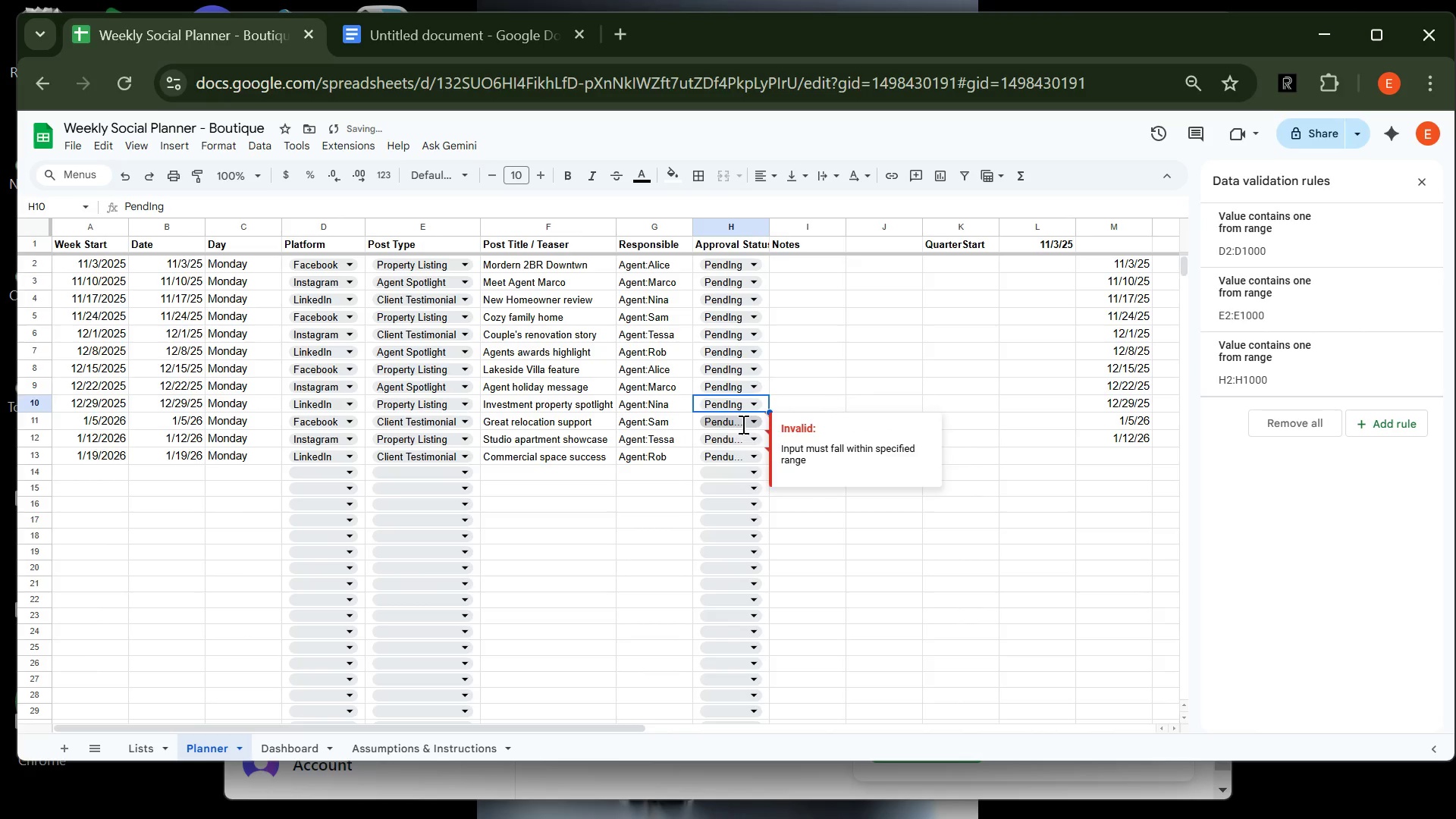 
left_click([742, 424])
 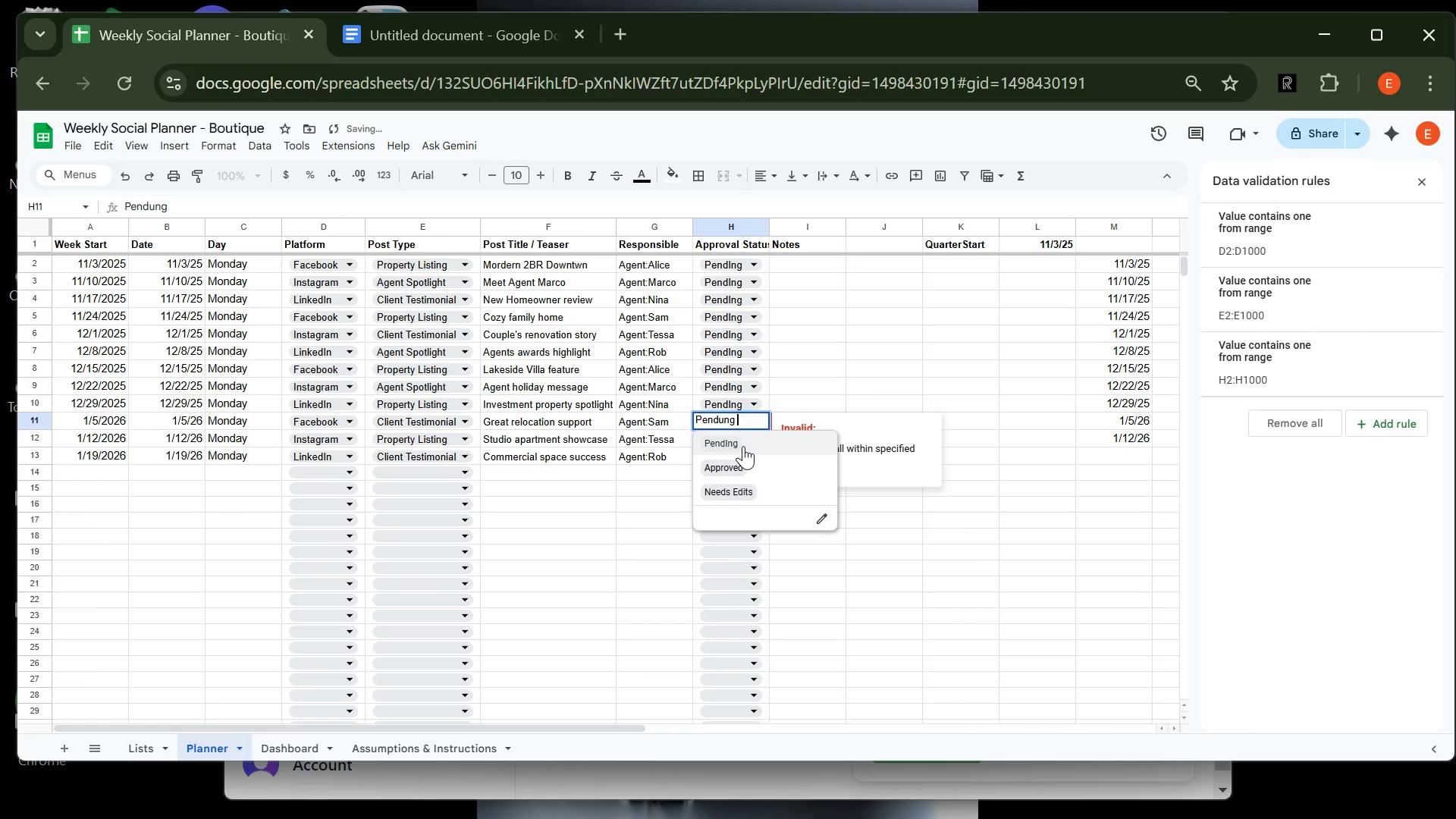 
left_click([743, 446])
 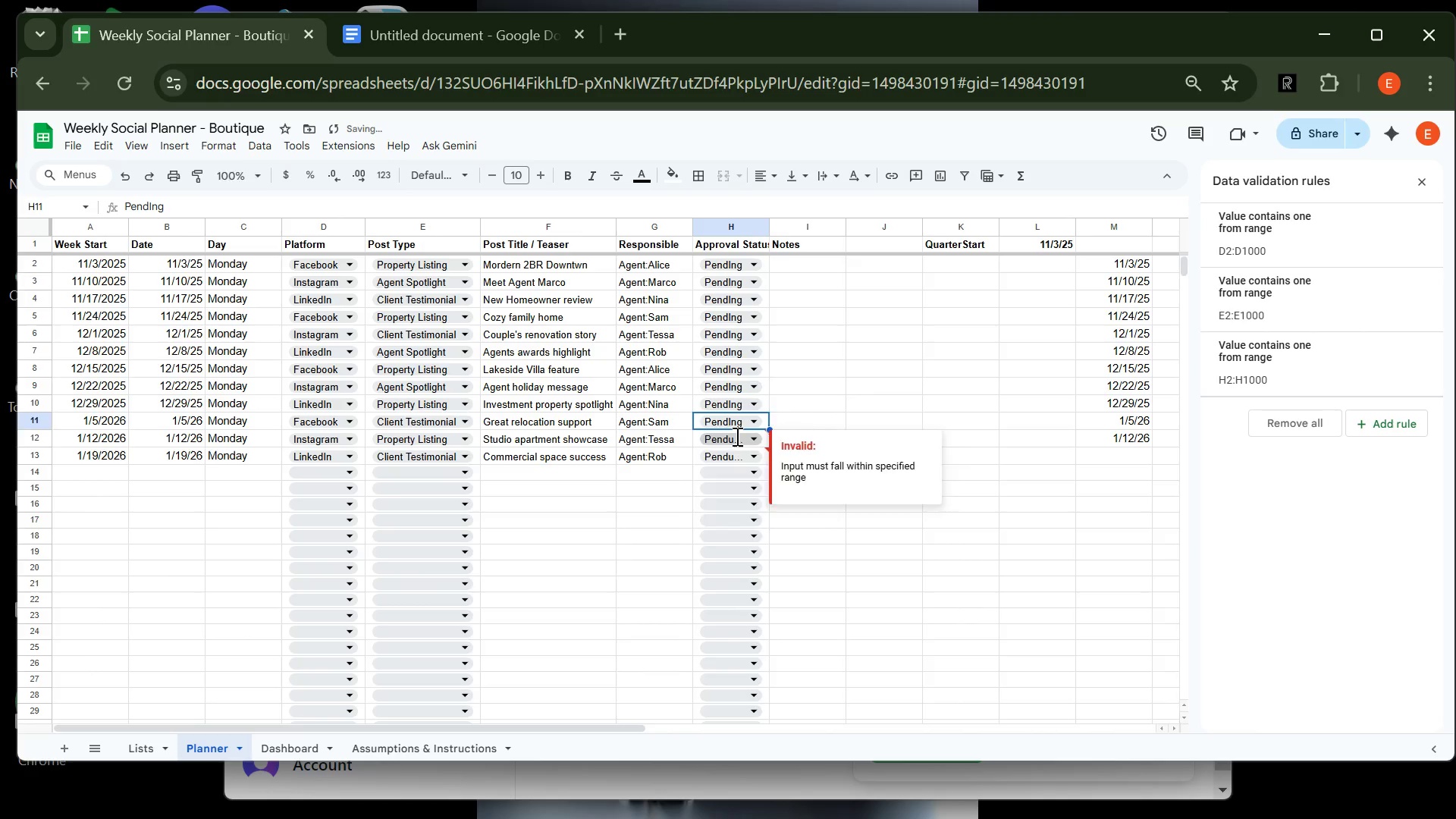 
left_click([736, 436])
 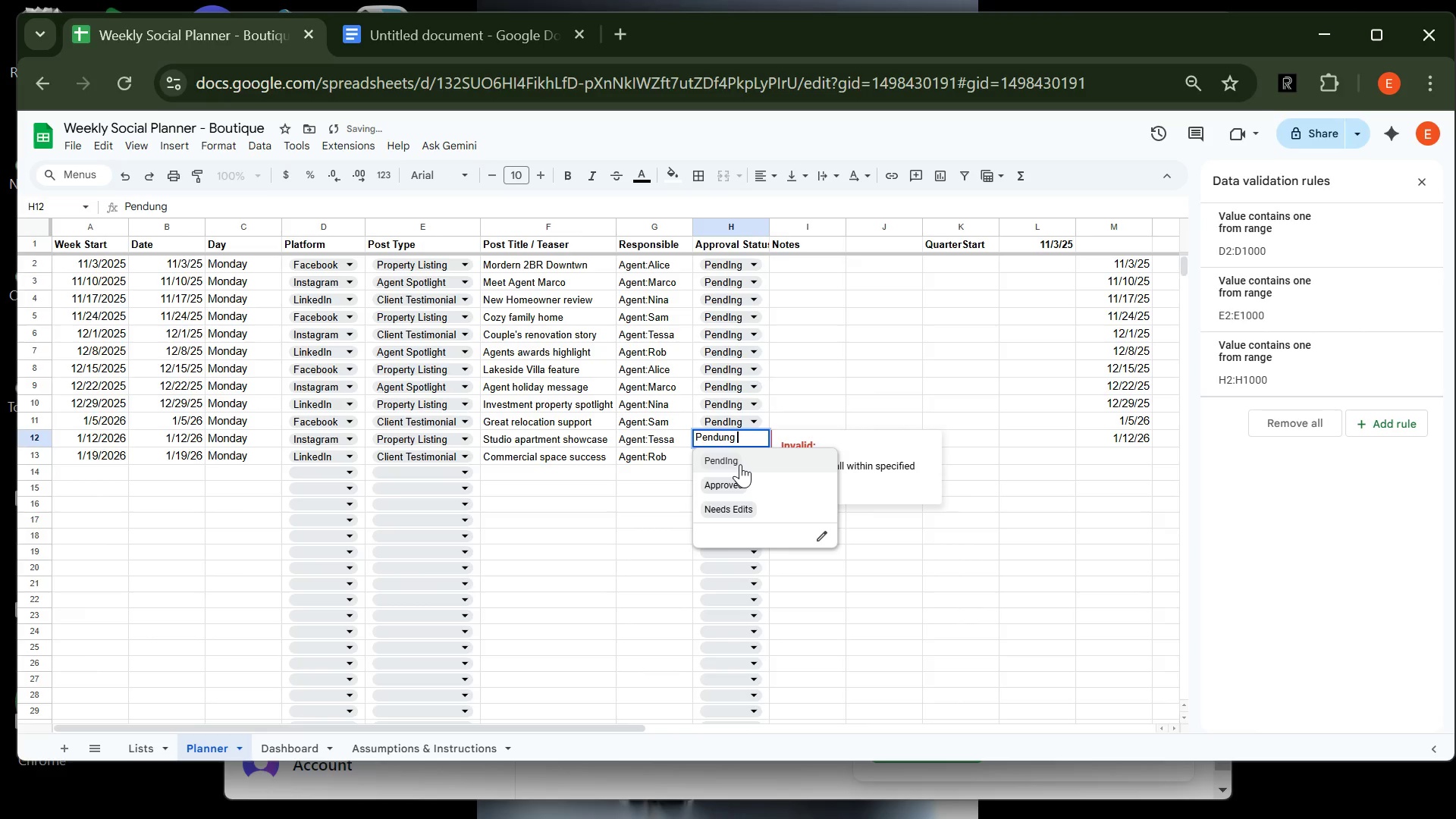 
left_click([740, 464])
 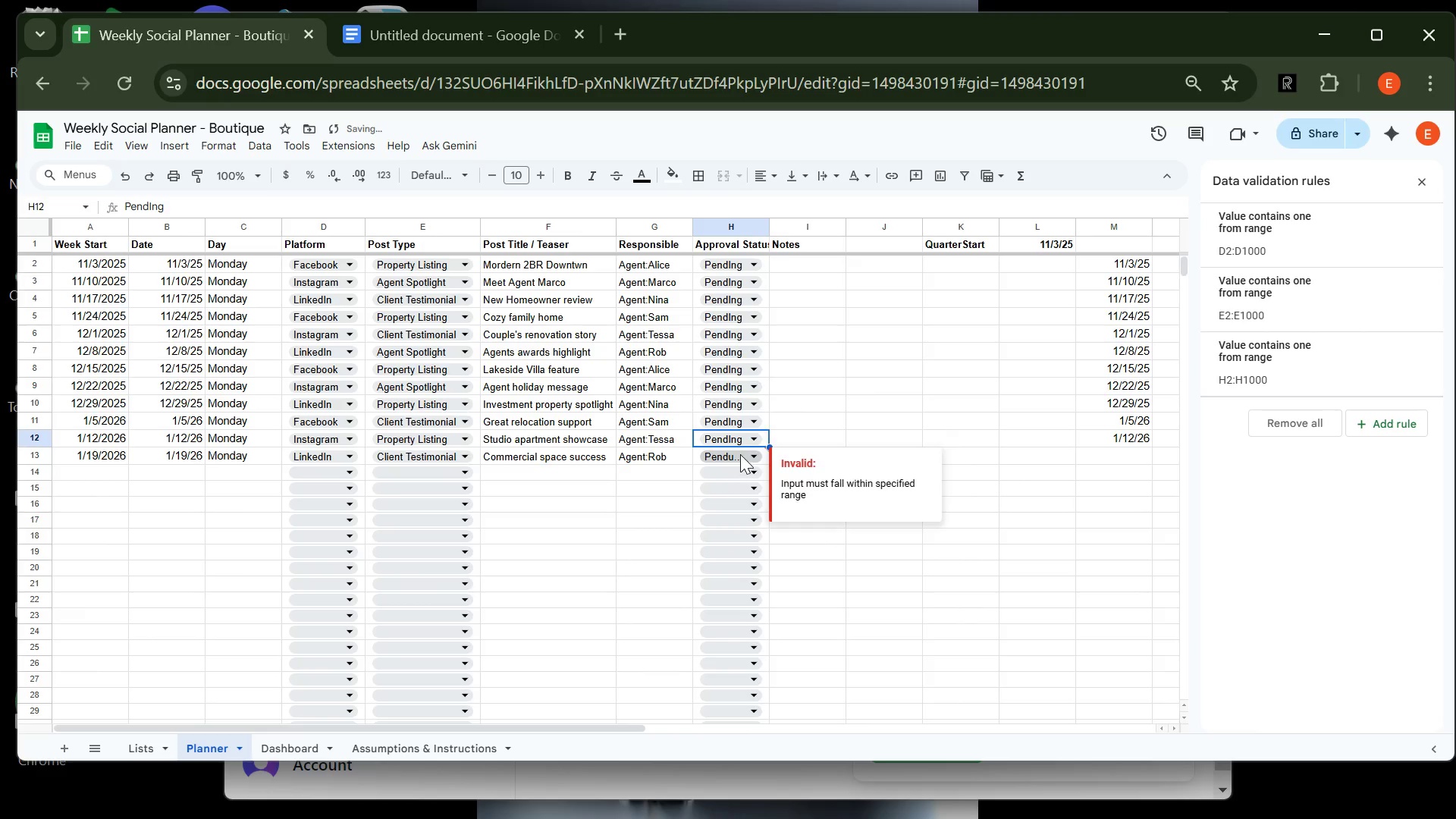 
left_click_drag(start_coordinate=[740, 454], to_coordinate=[746, 475])
 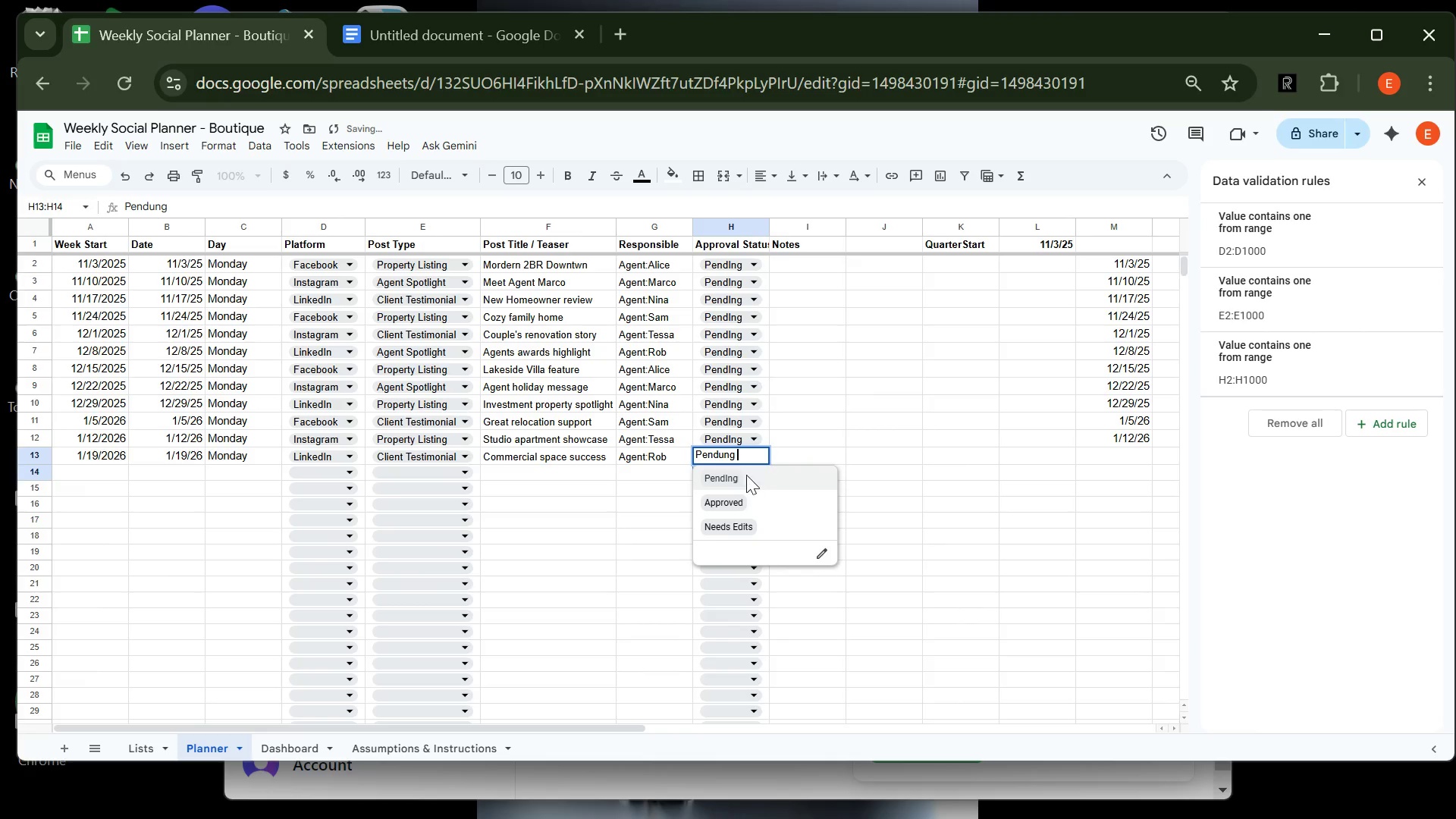 
left_click([746, 475])
 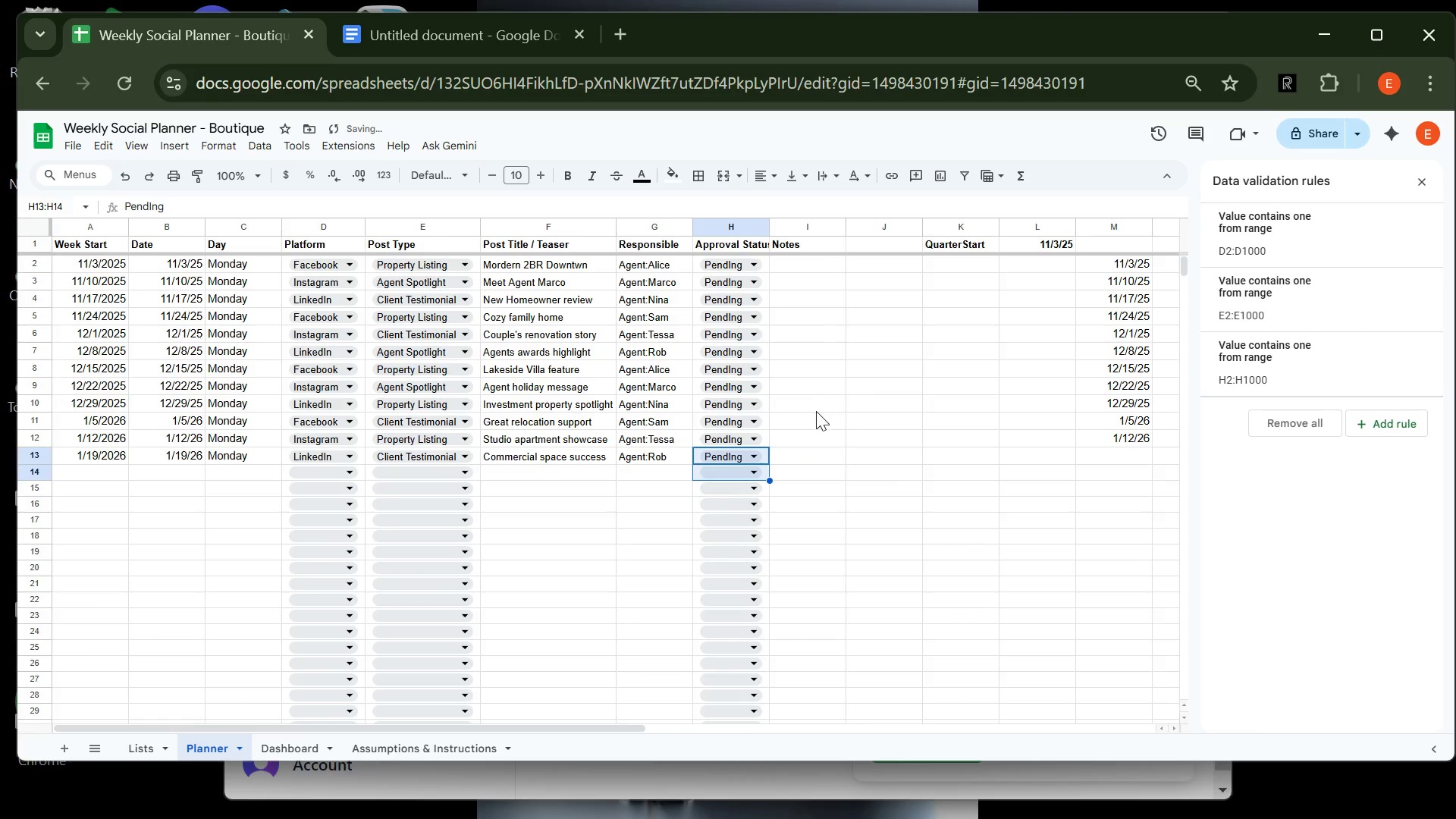 
left_click([816, 411])
 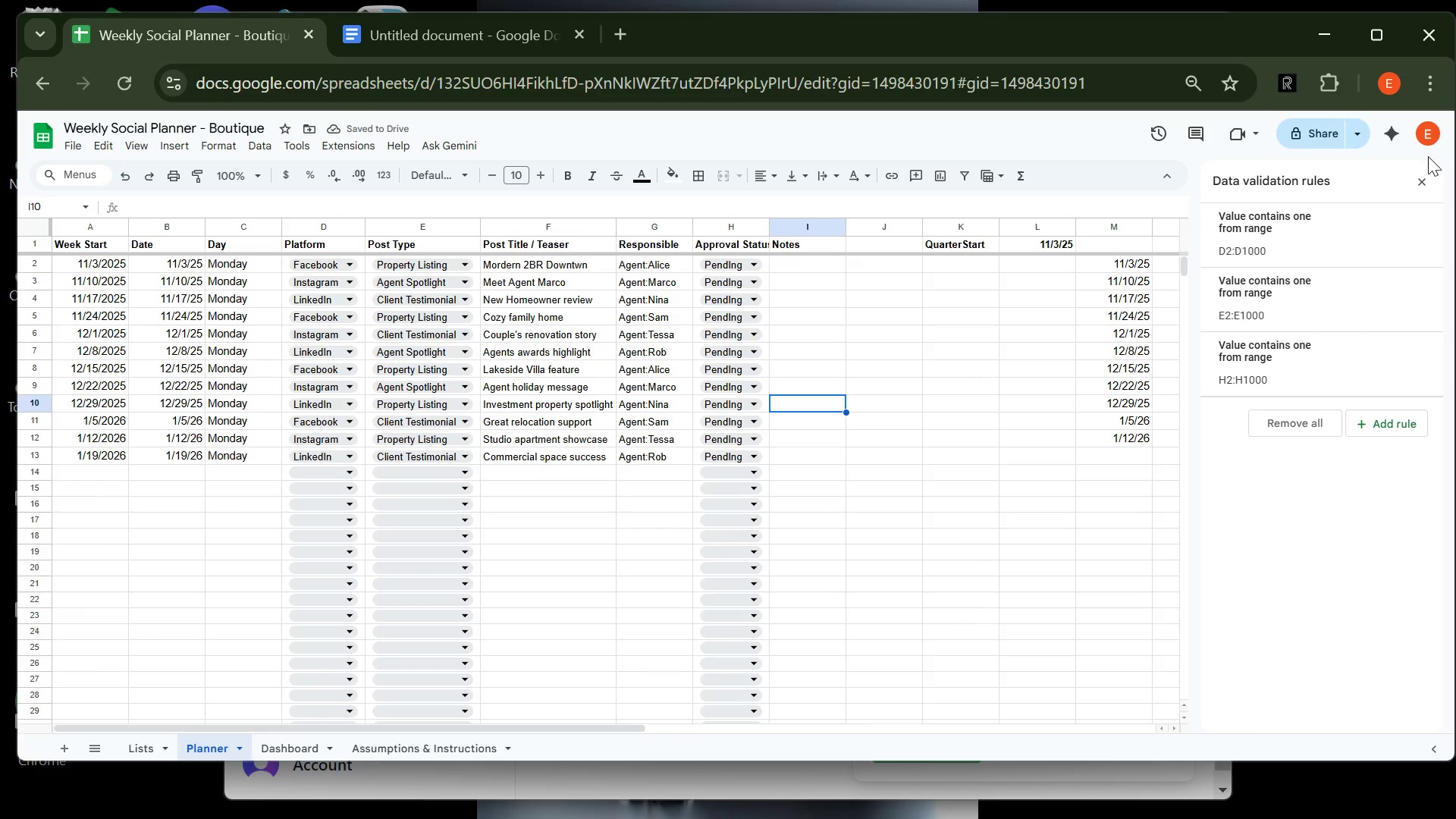 
left_click([1423, 181])
 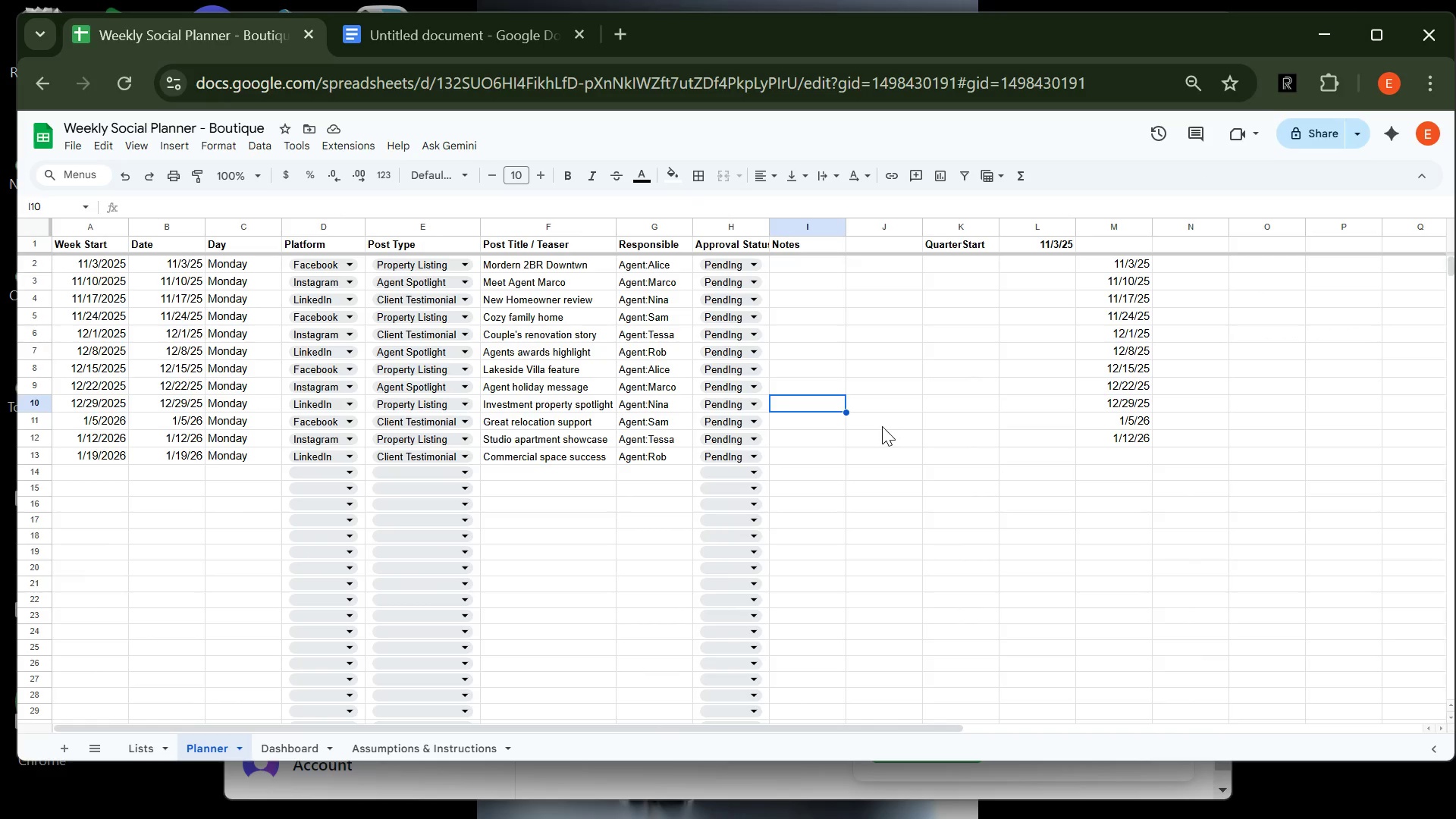 
wait(12.8)
 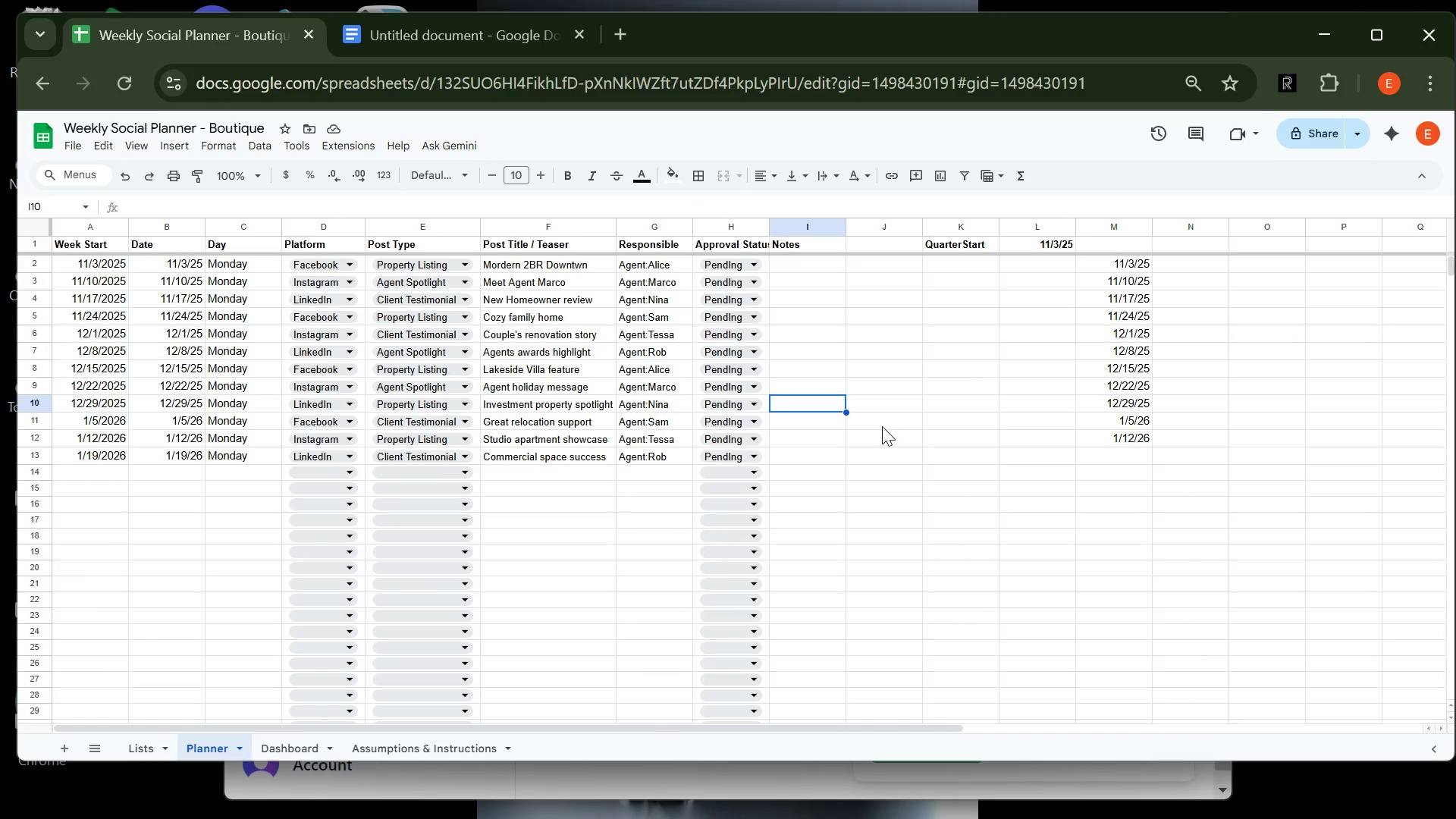 
left_click([801, 266])
 